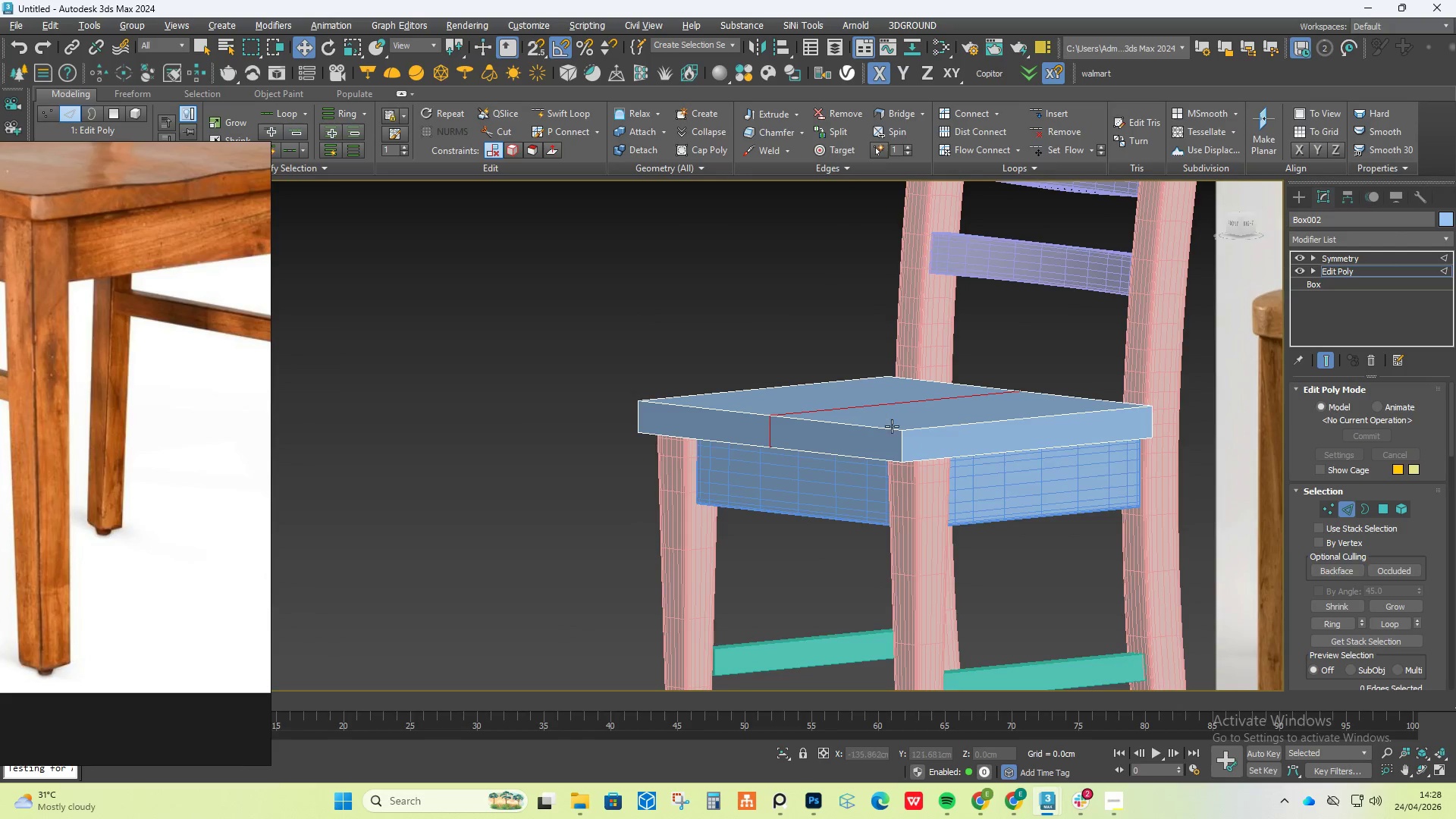 
scroll: coordinate [902, 442], scroll_direction: up, amount: 2.0
 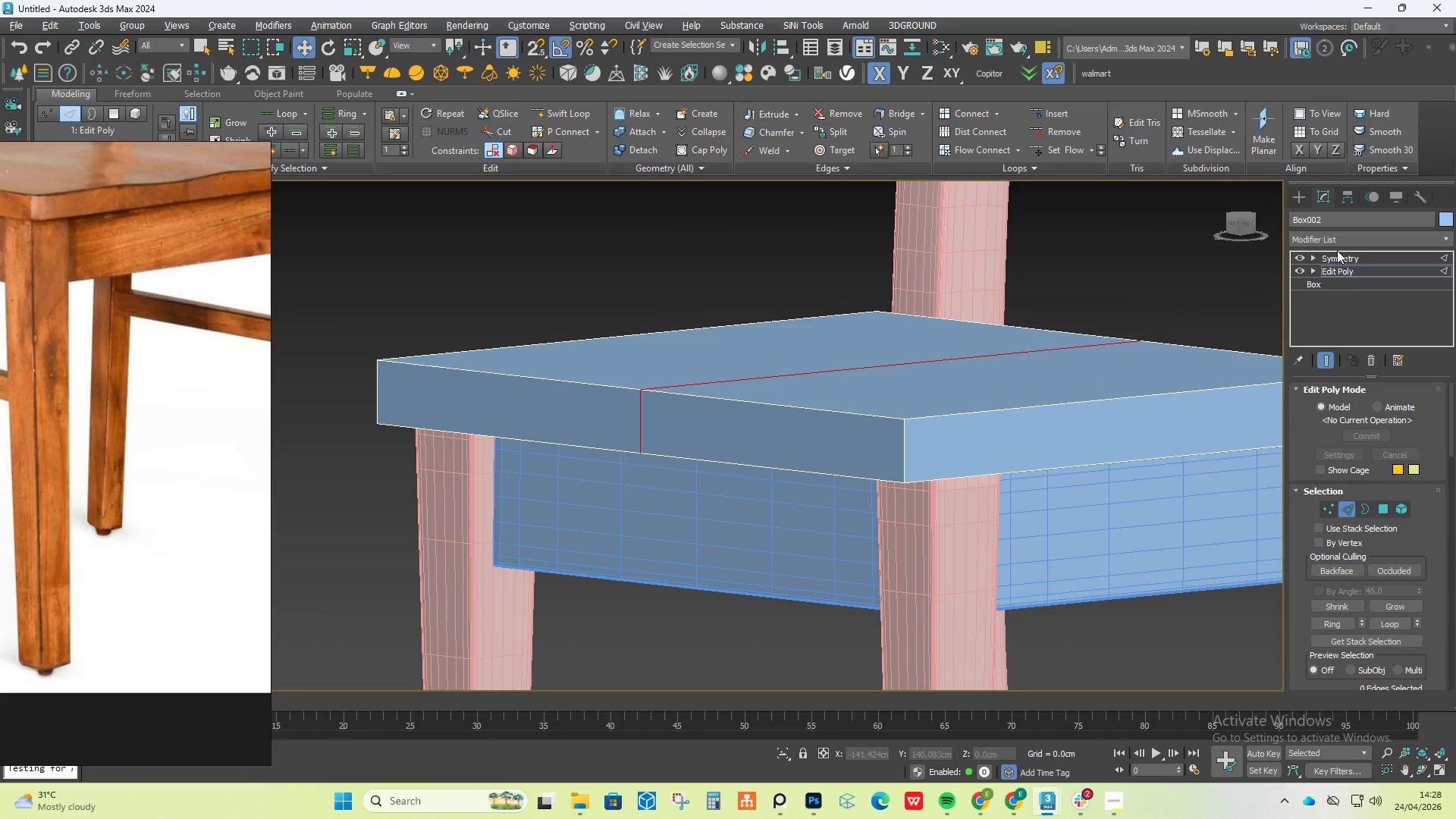 
left_click([1339, 246])
 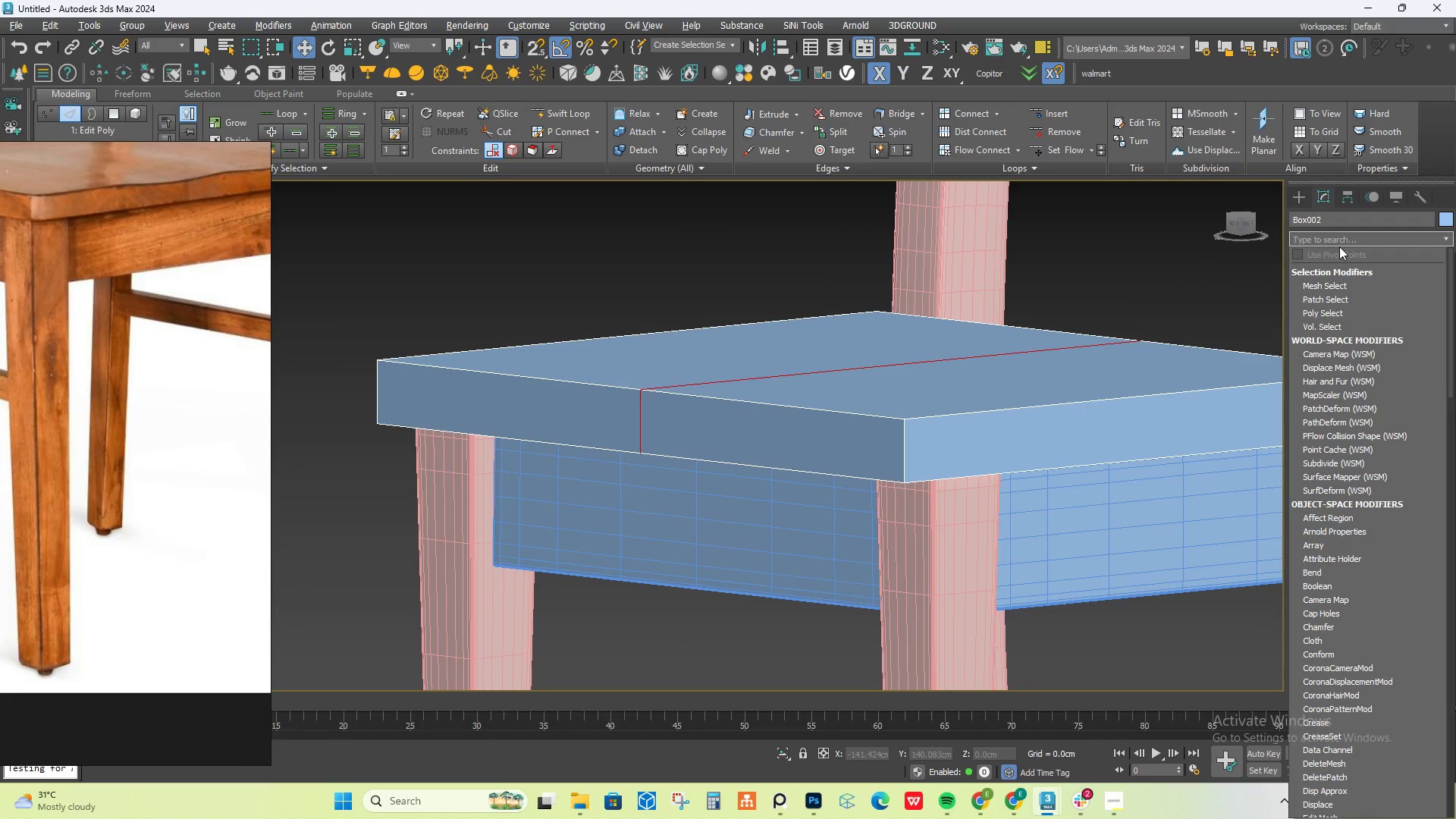 
type(ch)
 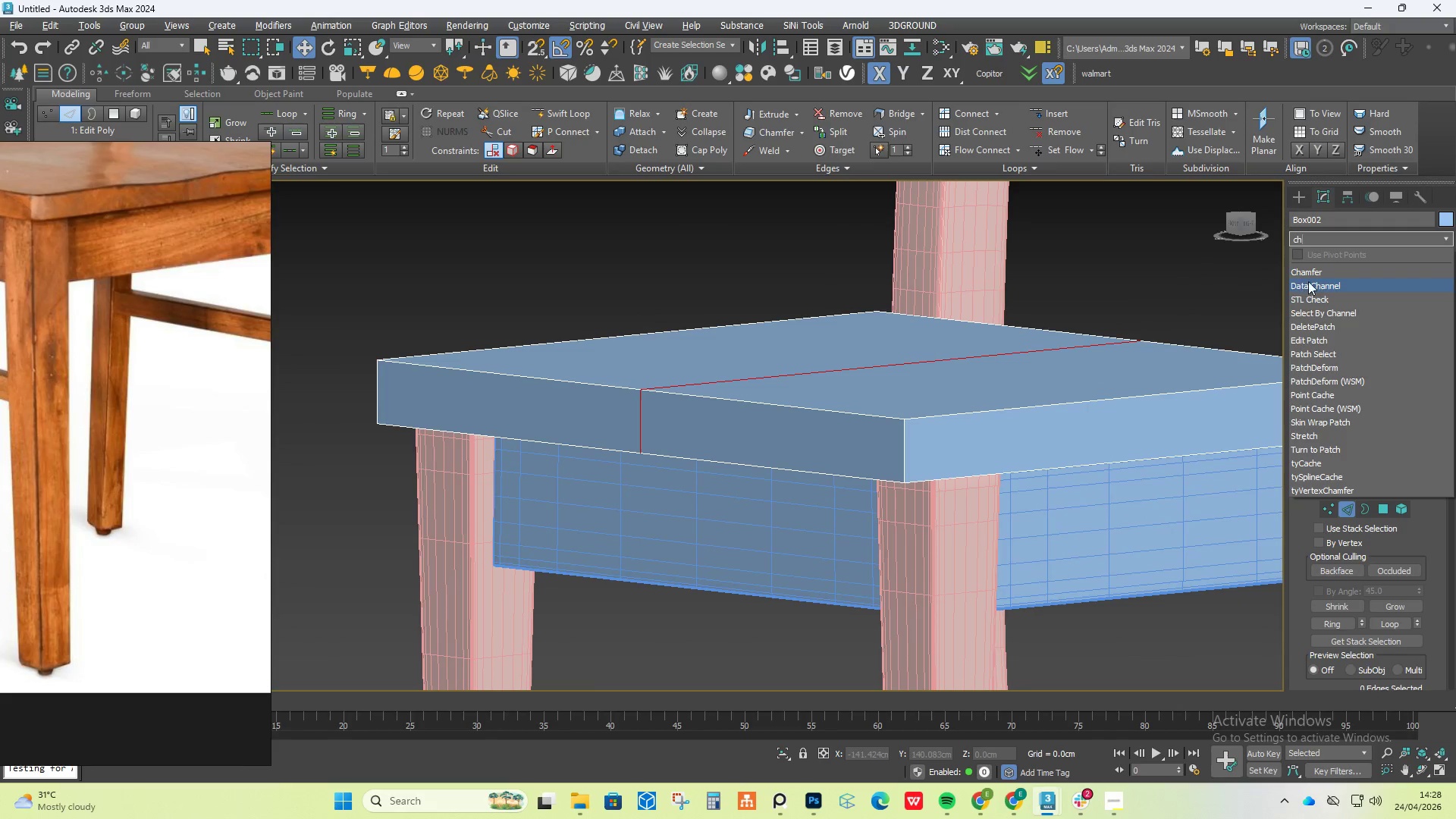 
left_click([1316, 276])
 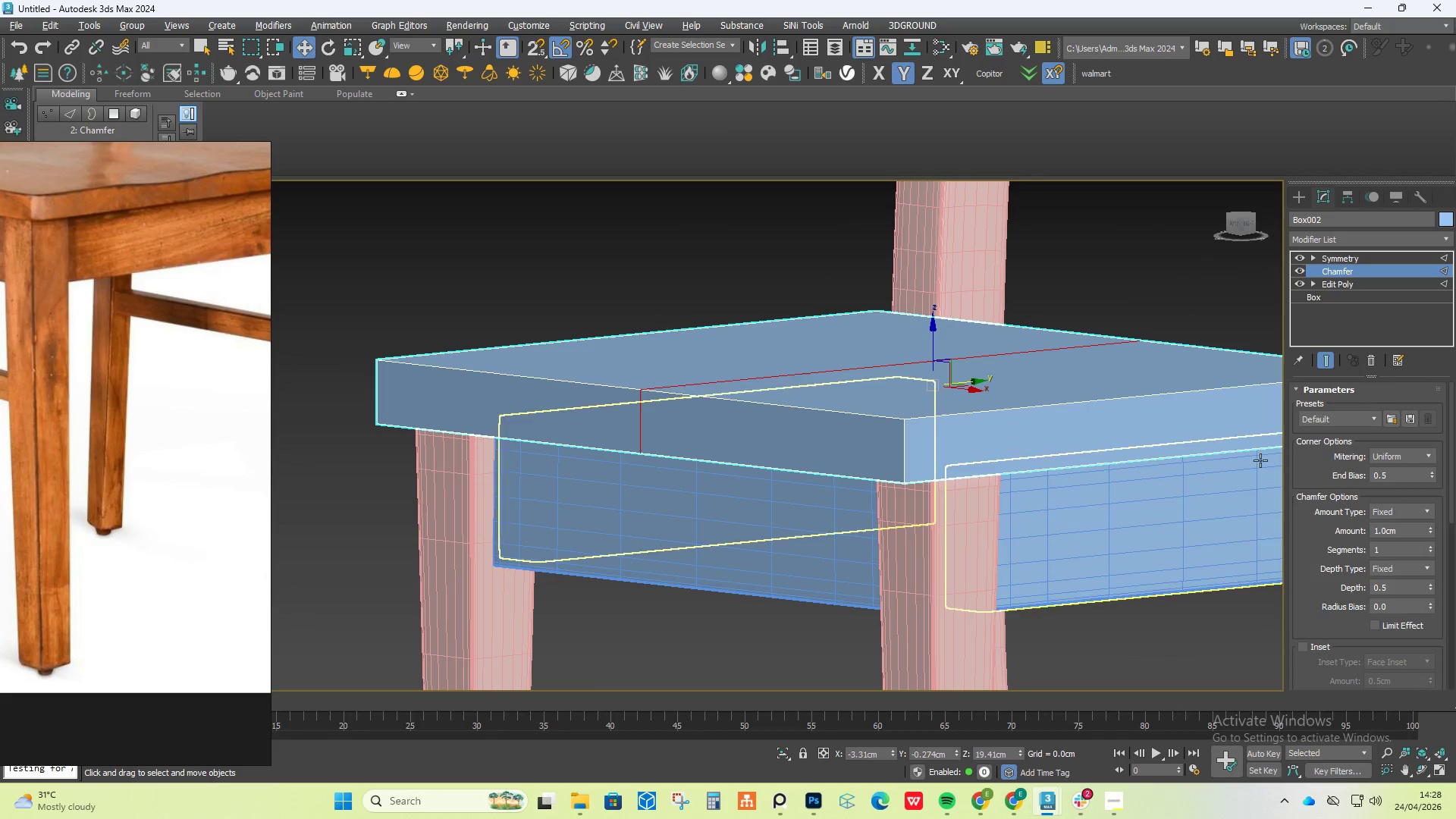 
hold_key(key=AltLeft, duration=0.94)
 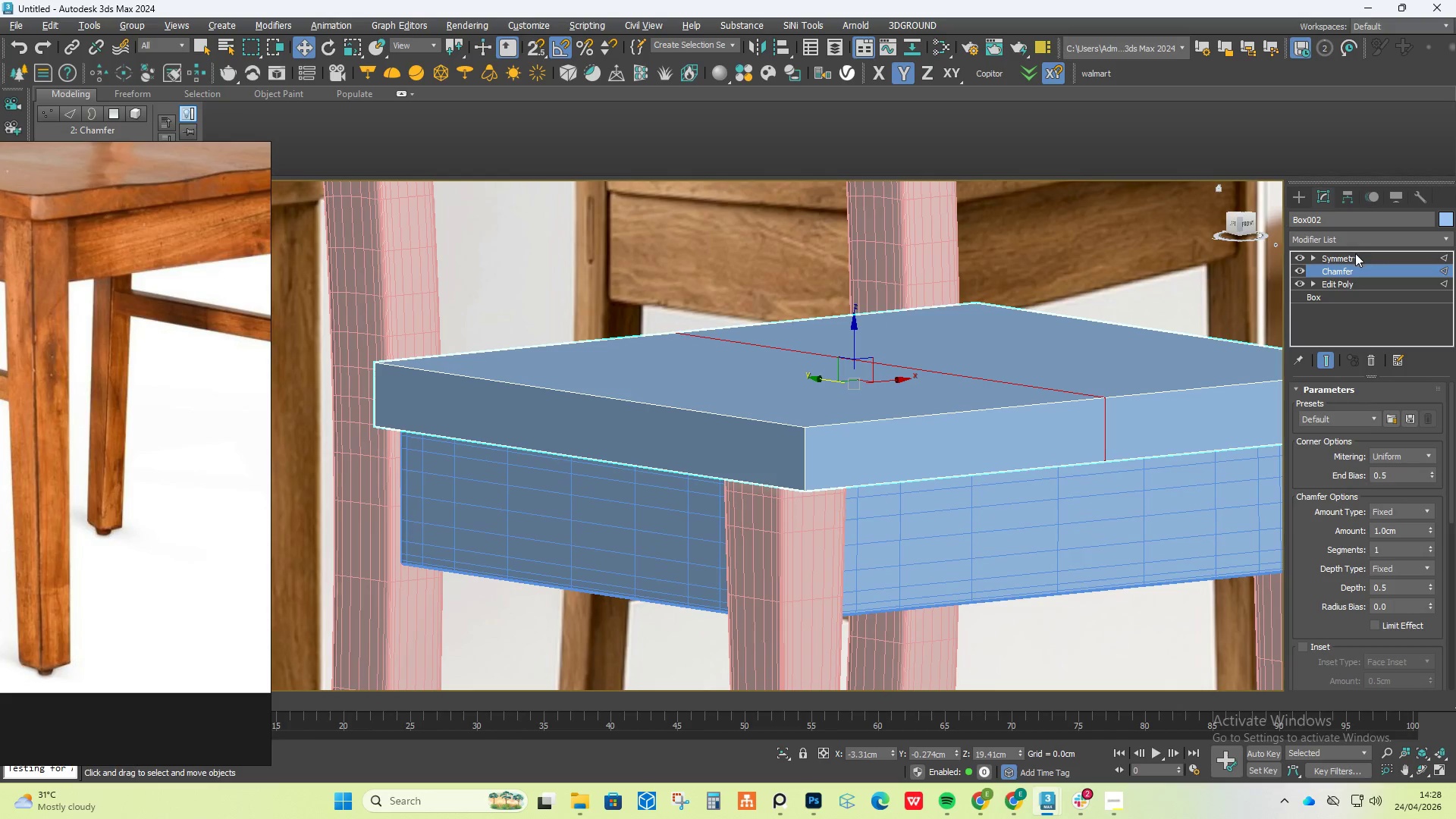 
left_click_drag(start_coordinate=[1357, 256], to_coordinate=[1360, 278])
 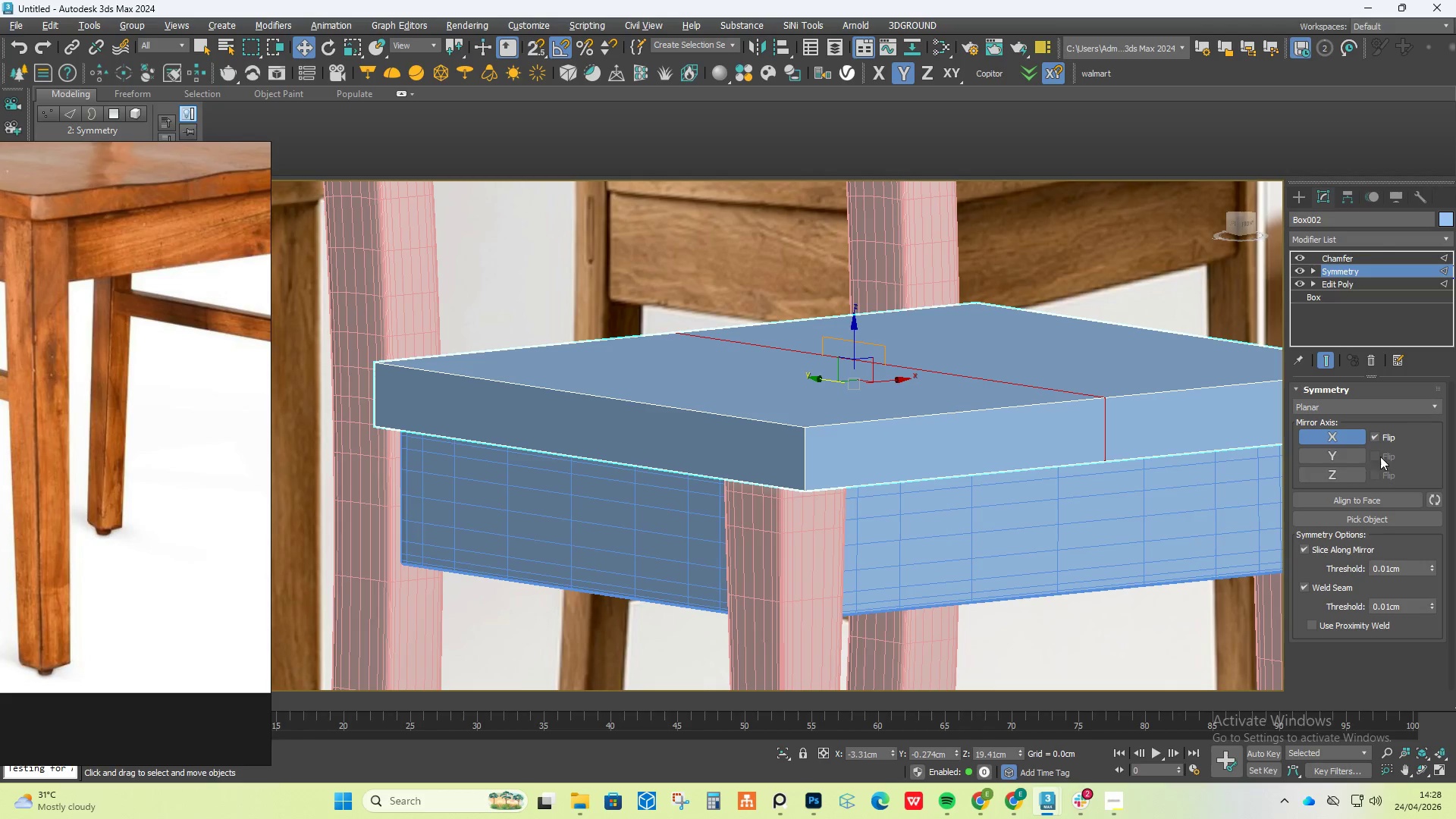 
left_click([1379, 261])
 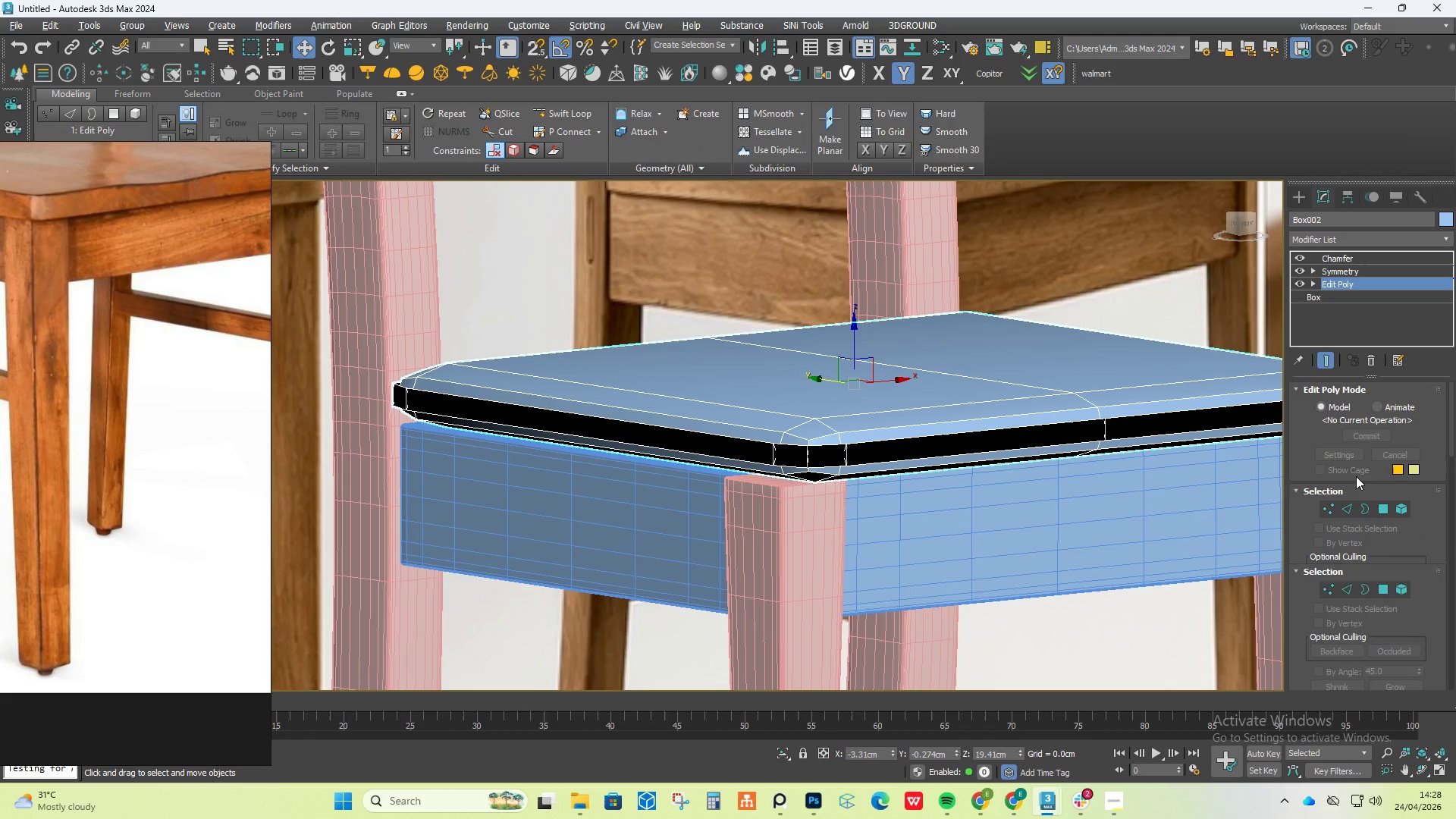 
left_click([1351, 253])
 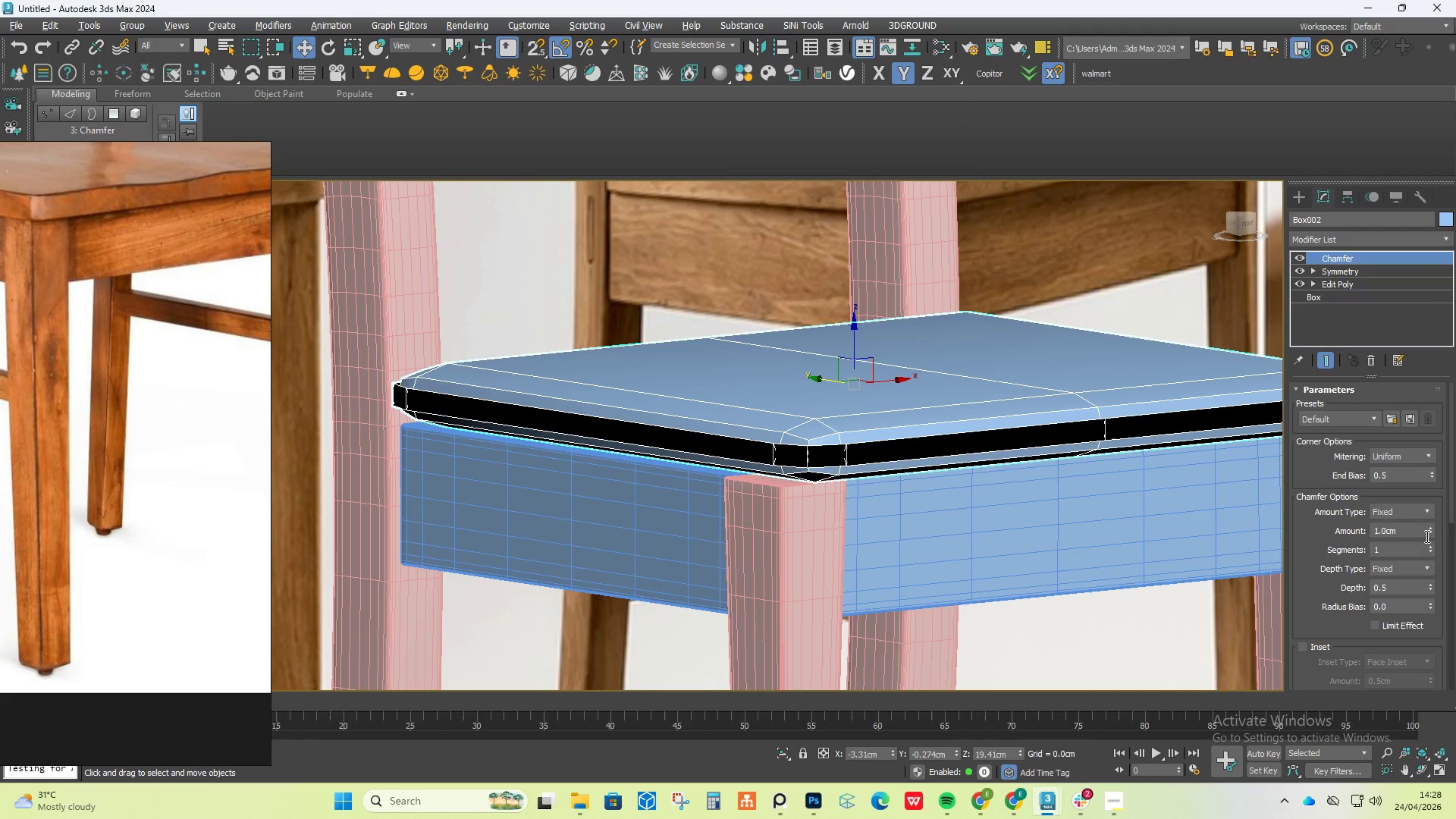 
left_click_drag(start_coordinate=[1431, 534], to_coordinate=[1434, 601])
 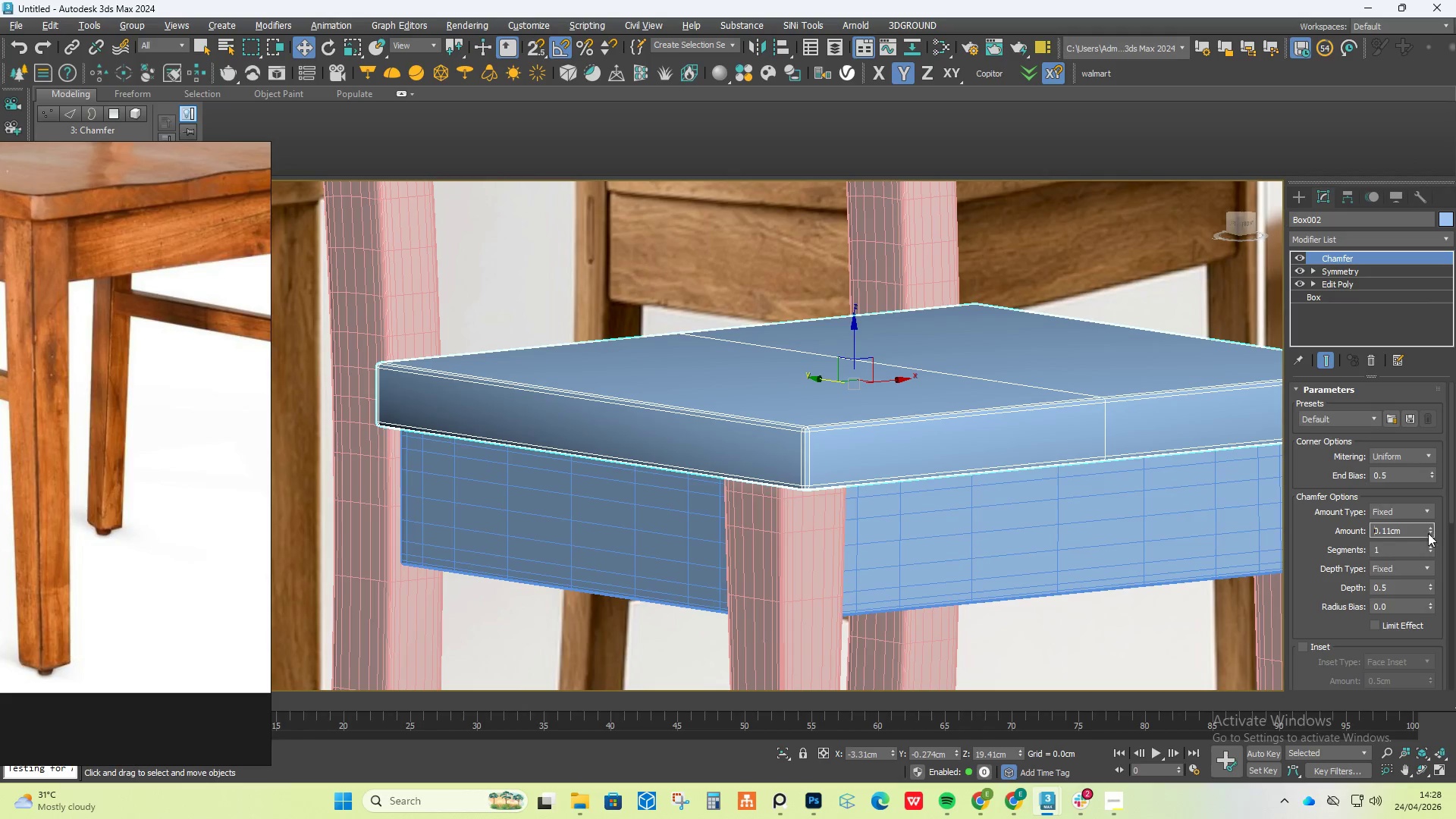 
left_click([1432, 548])
 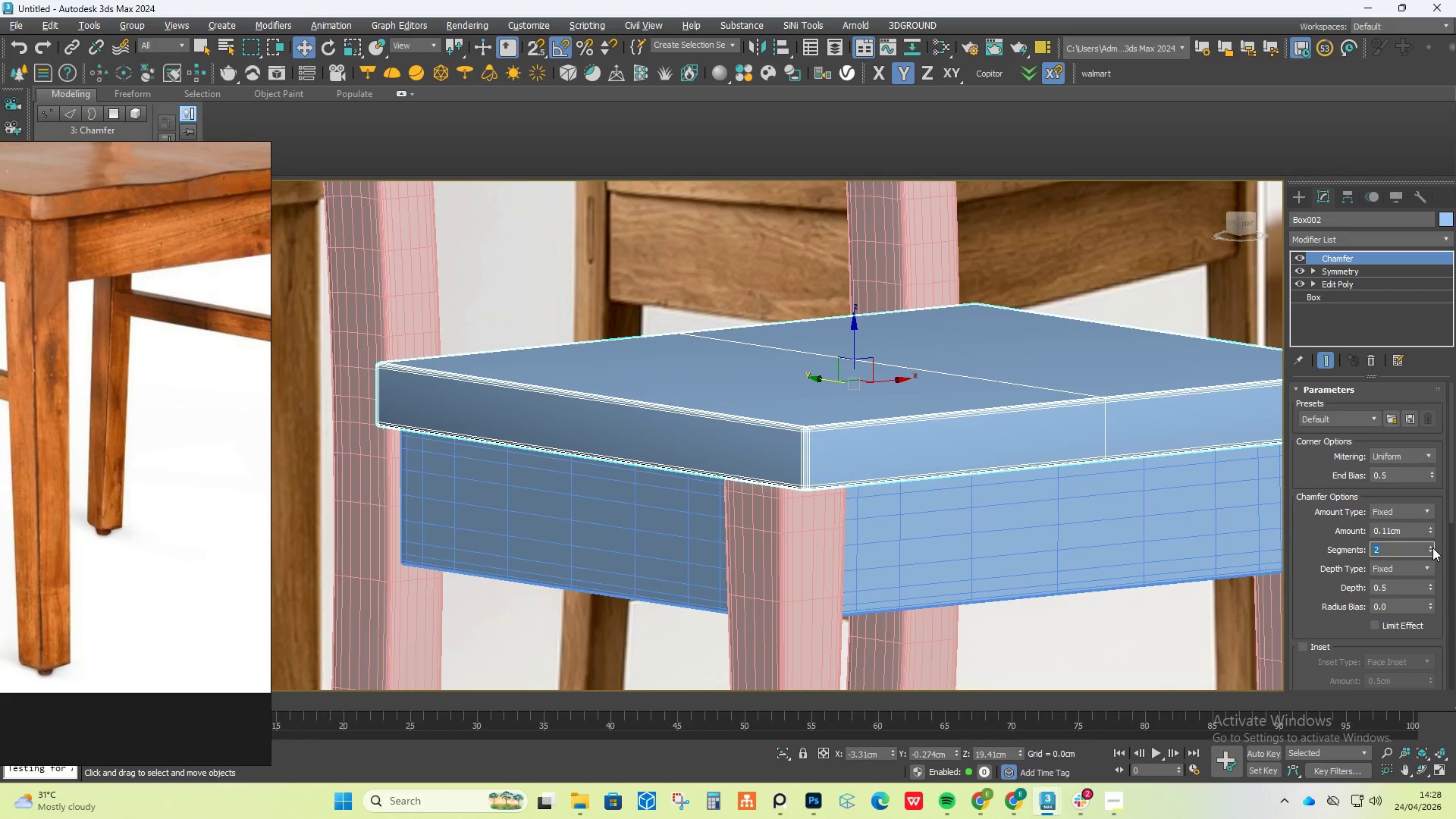 
left_click([1432, 548])
 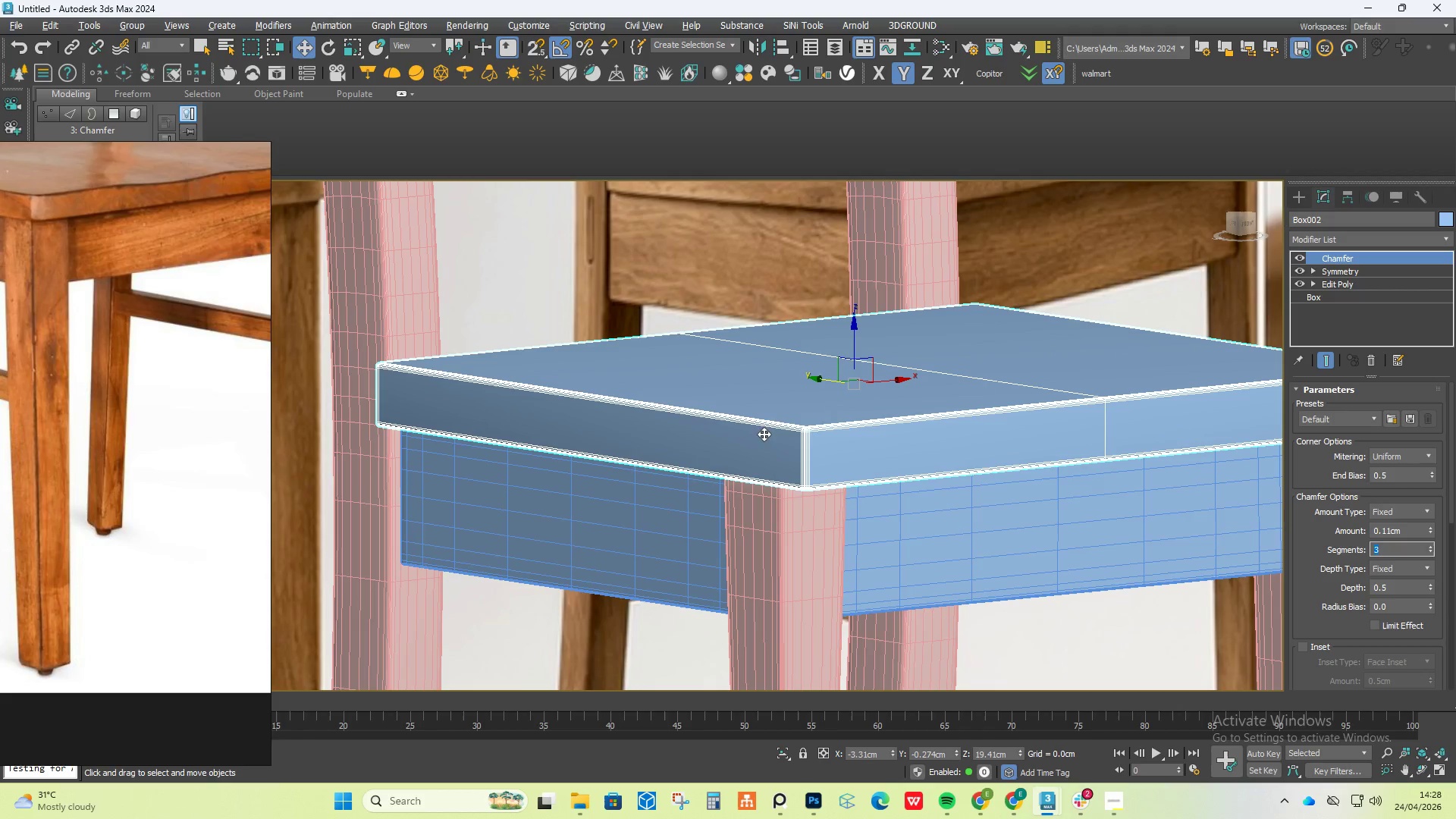 
scroll: coordinate [819, 426], scroll_direction: up, amount: 4.0
 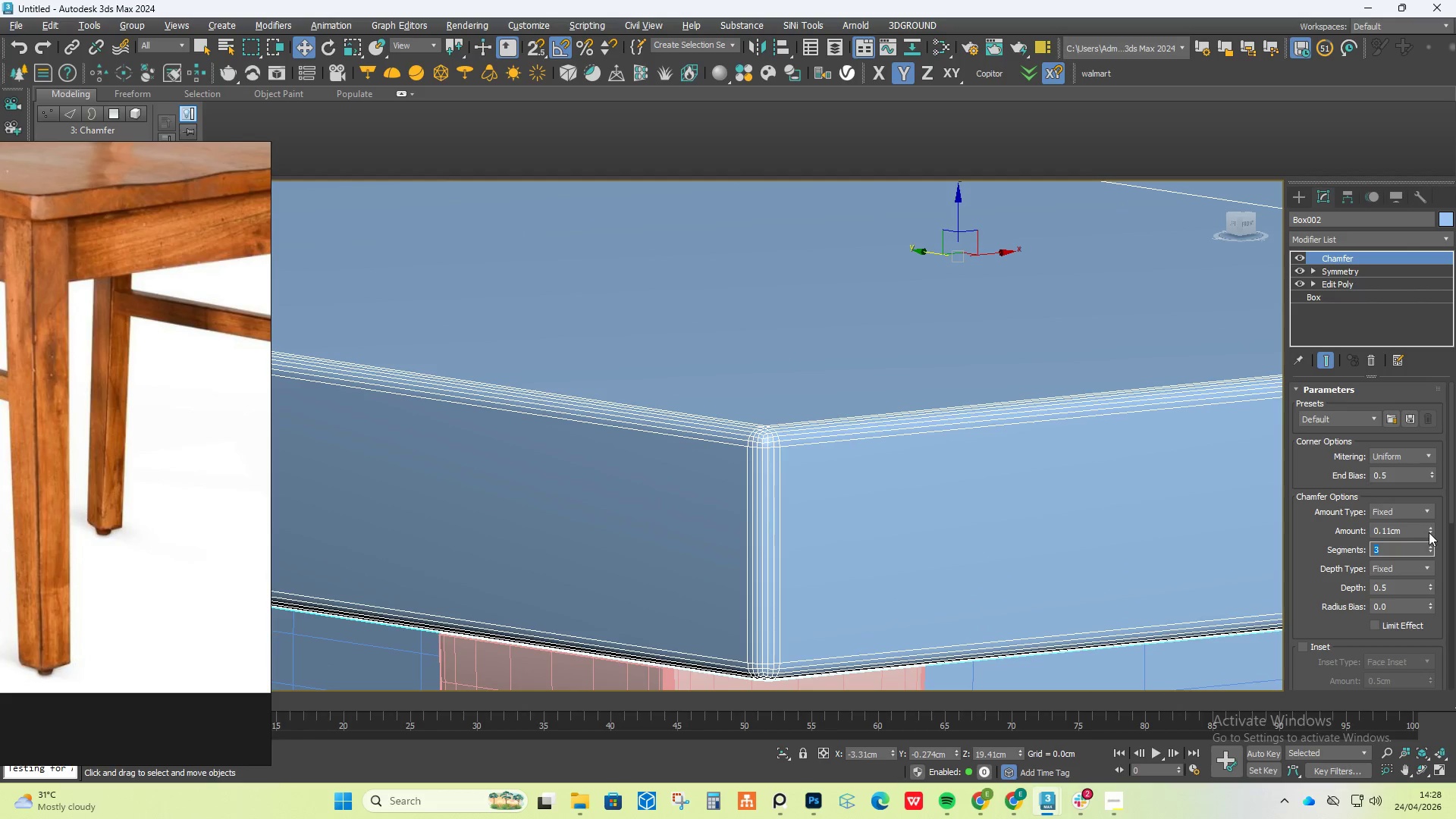 
left_click_drag(start_coordinate=[1432, 528], to_coordinate=[1430, 520])
 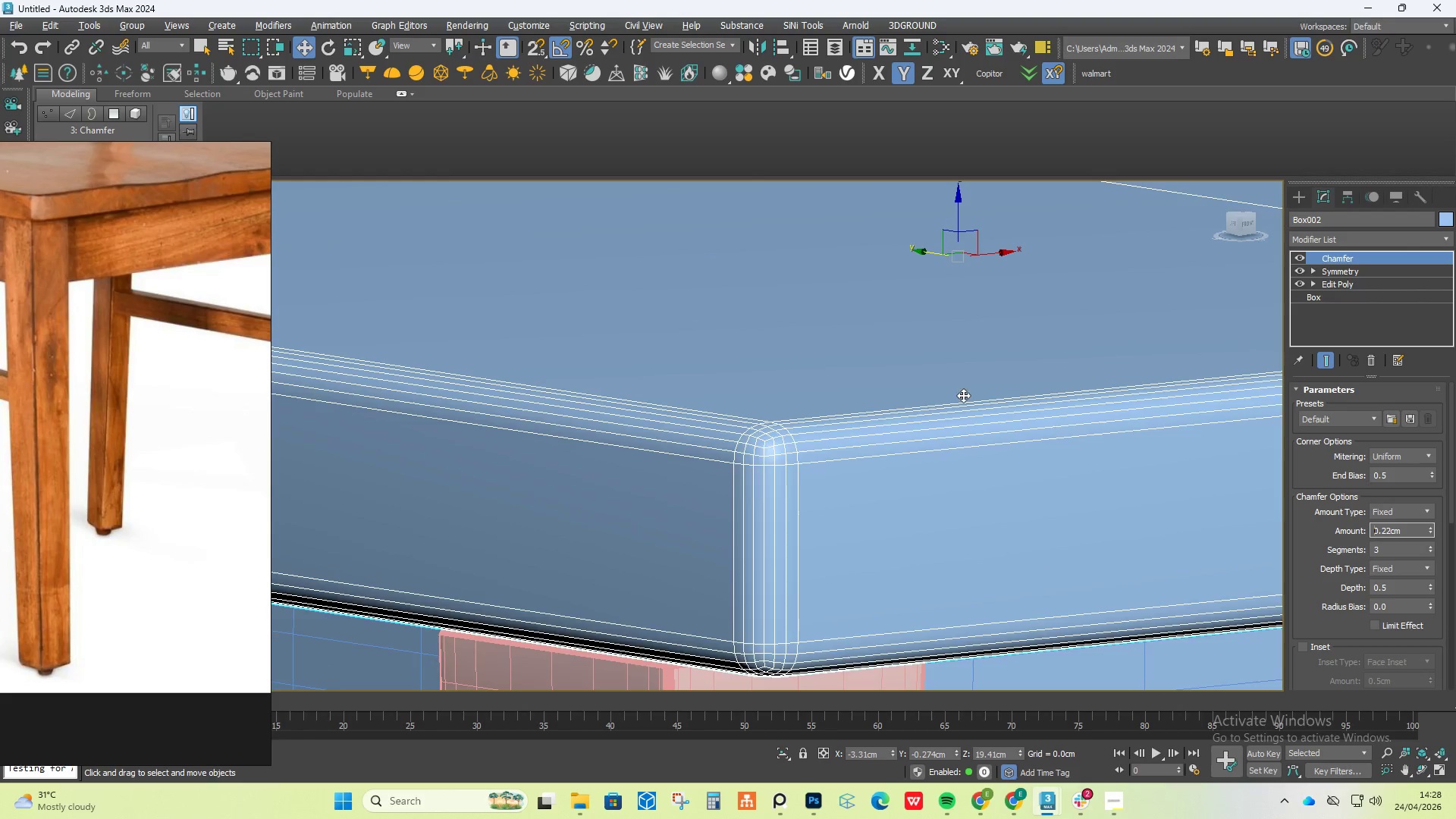 
scroll: coordinate [956, 394], scroll_direction: down, amount: 4.0
 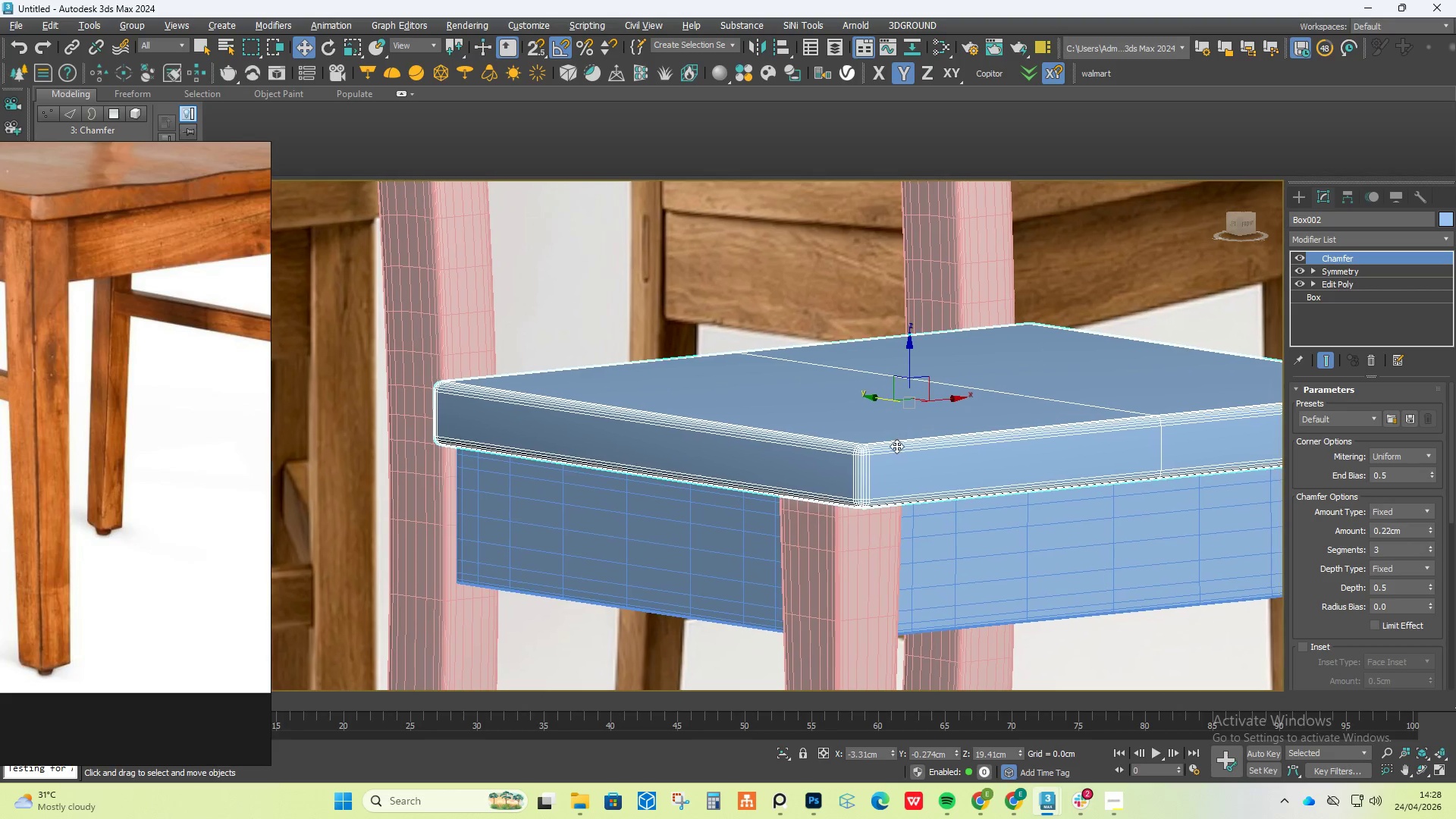 
key(F4)
 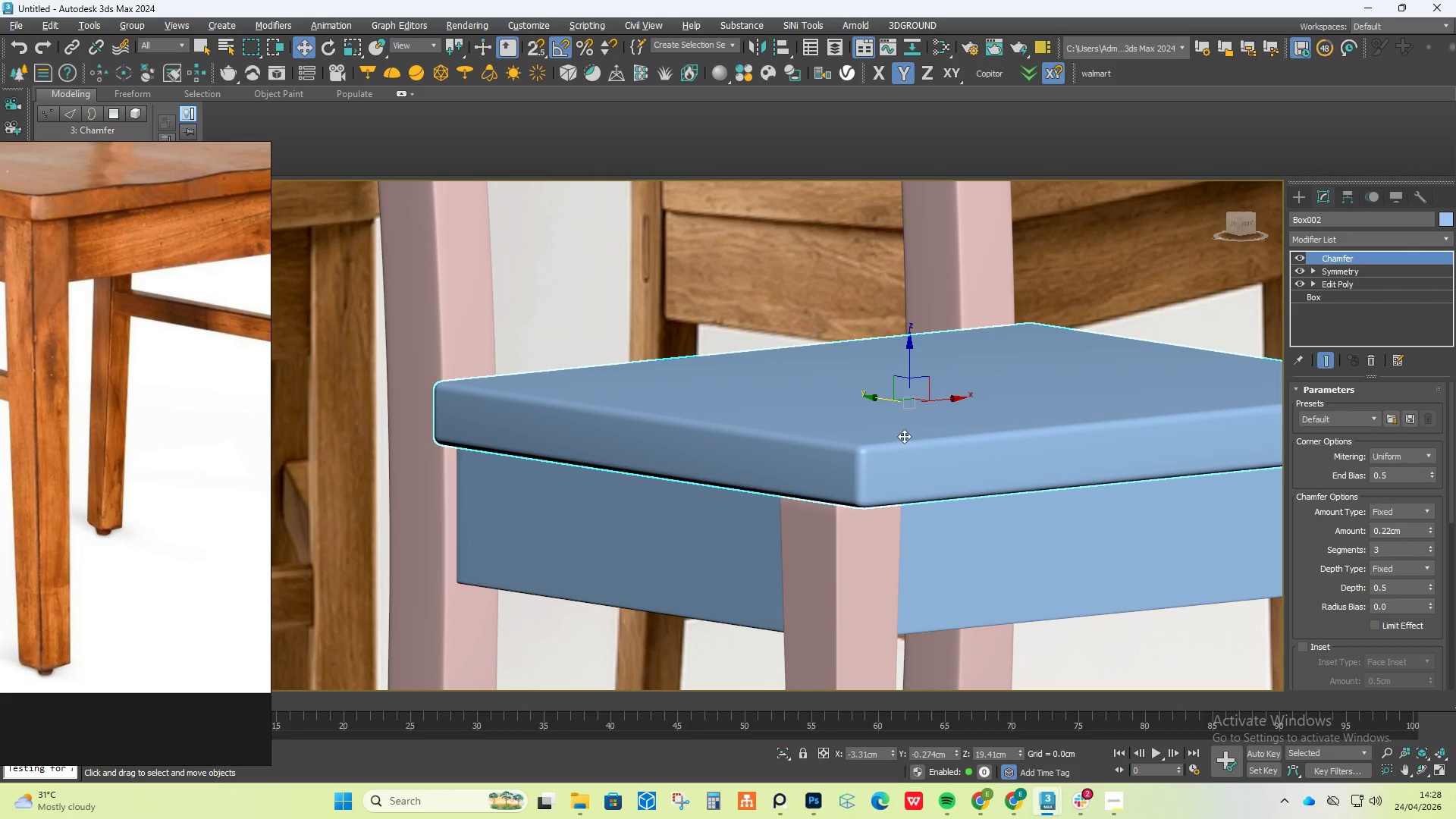 
hold_key(key=AltLeft, duration=0.72)
 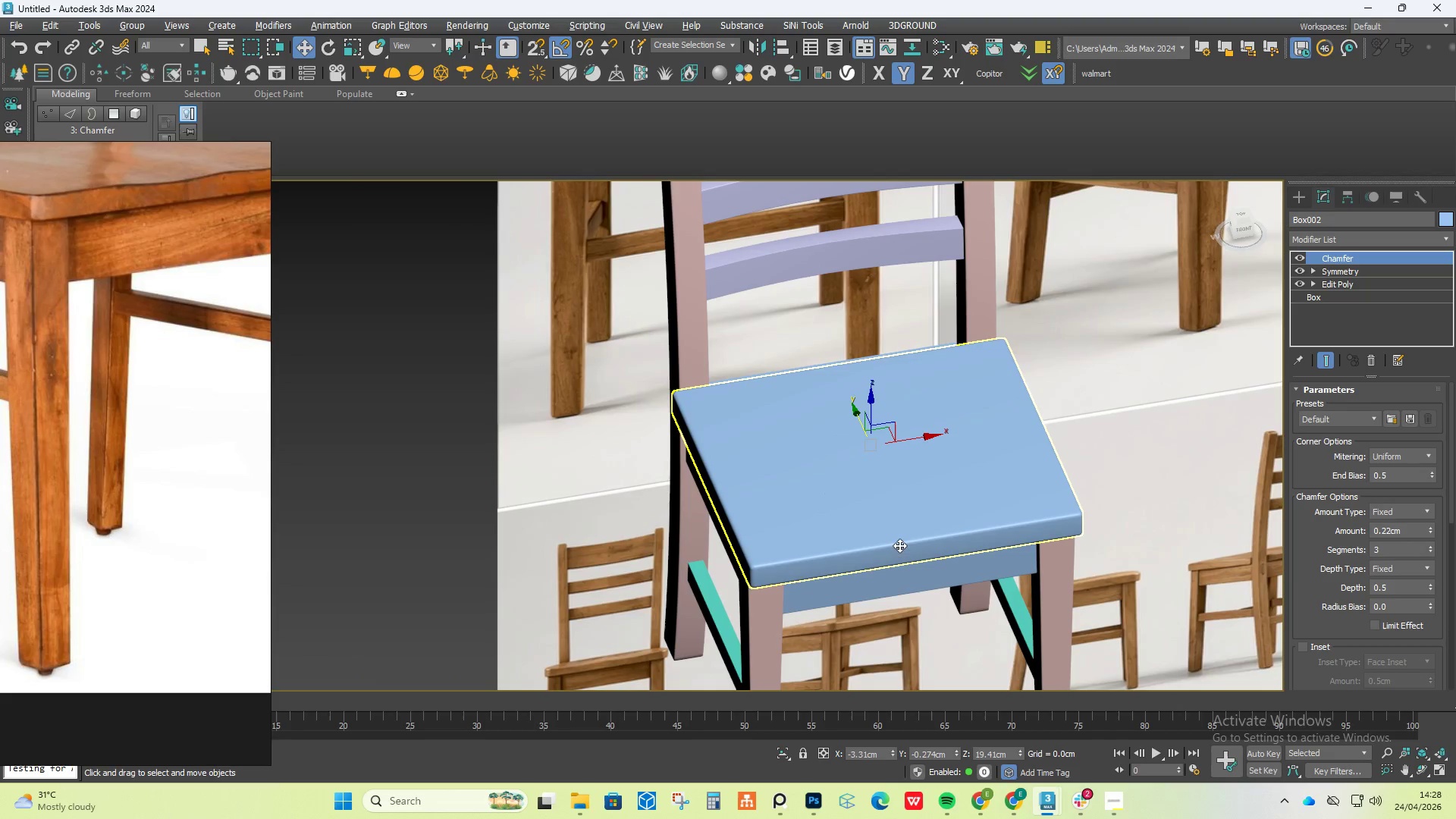 
hold_key(key=AltLeft, duration=0.62)
 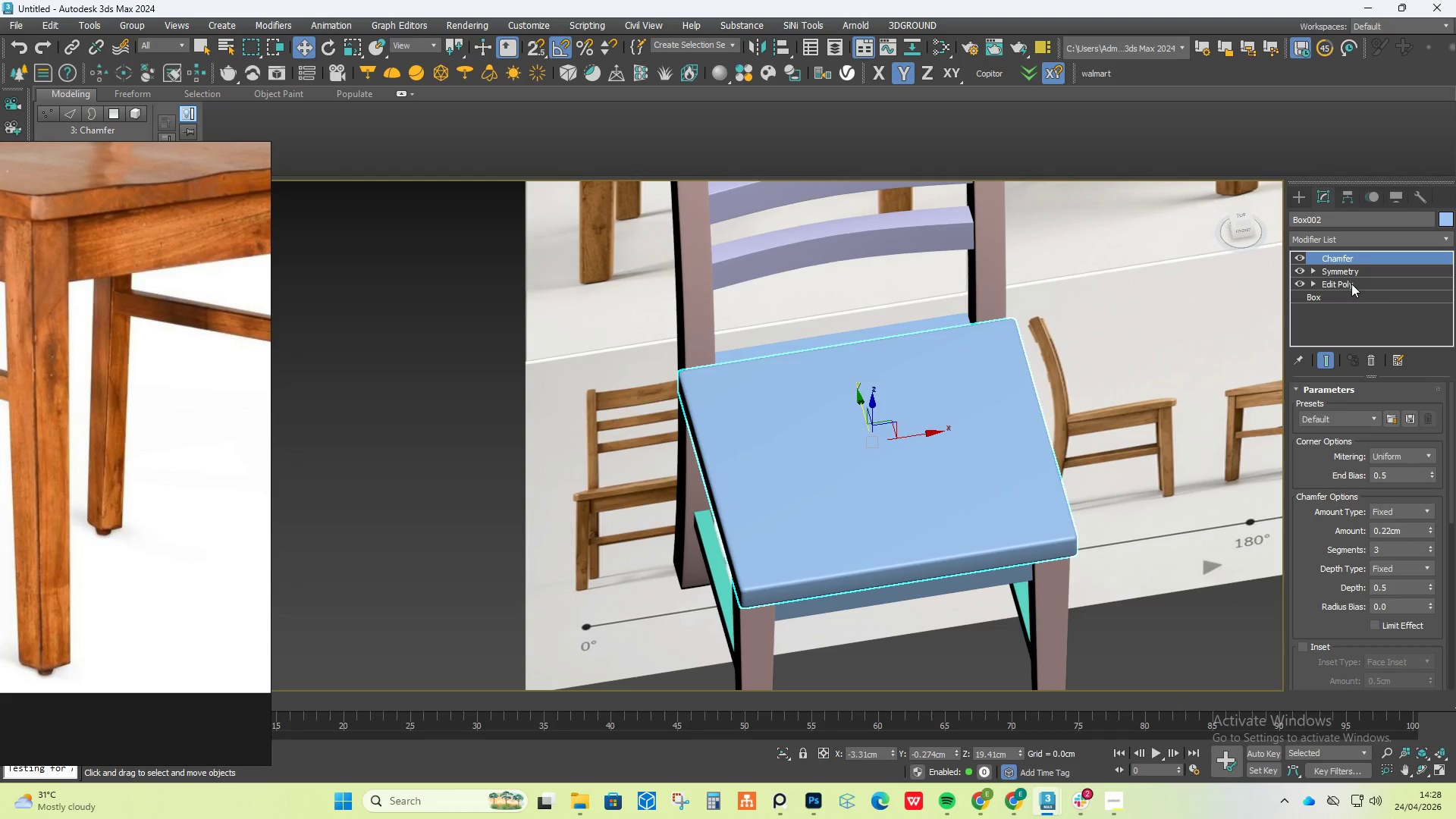 
scroll: coordinate [822, 501], scroll_direction: down, amount: 3.0
 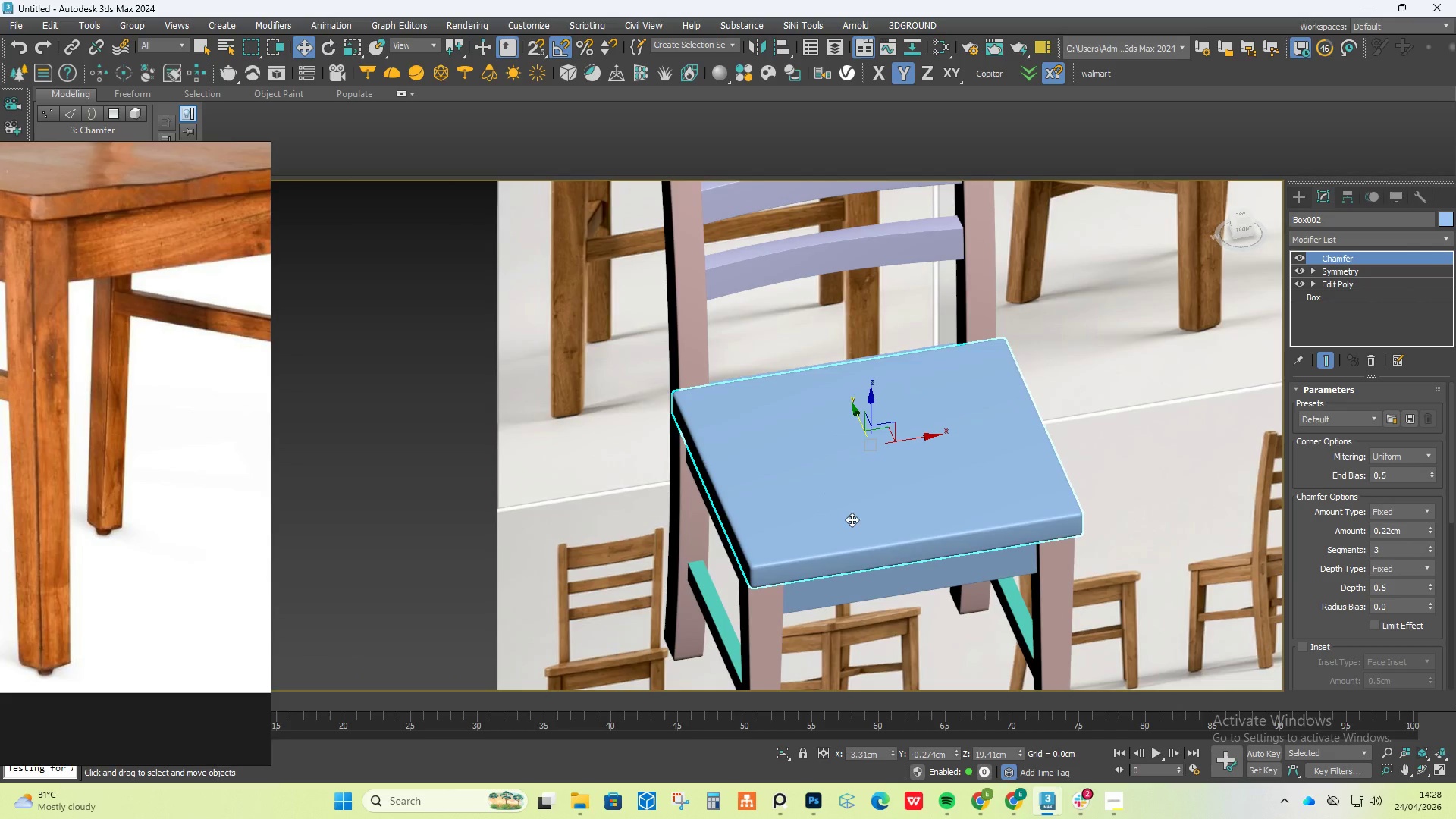 
left_click([1352, 278])
 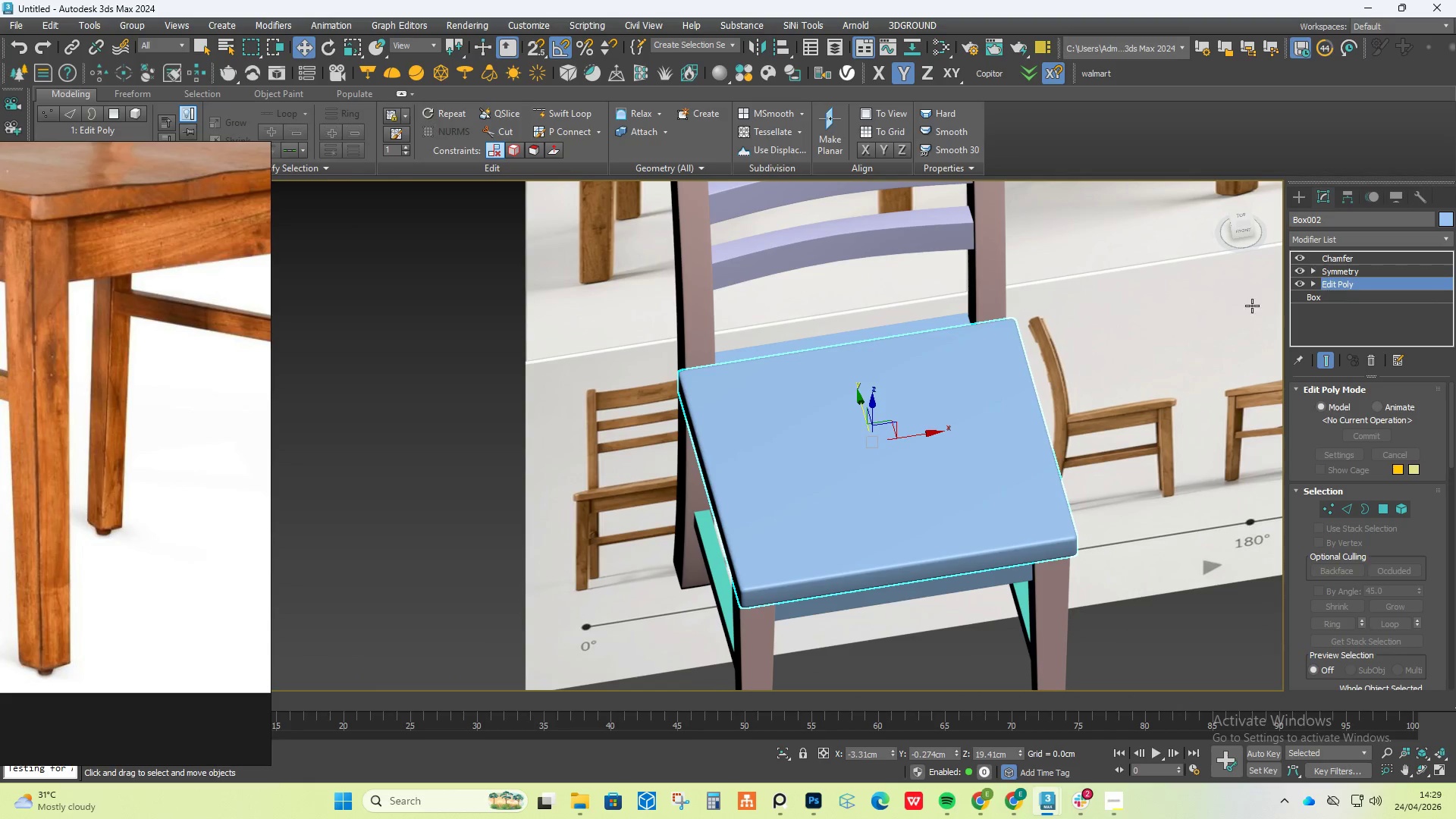 
hold_key(key=AltLeft, duration=1.38)
 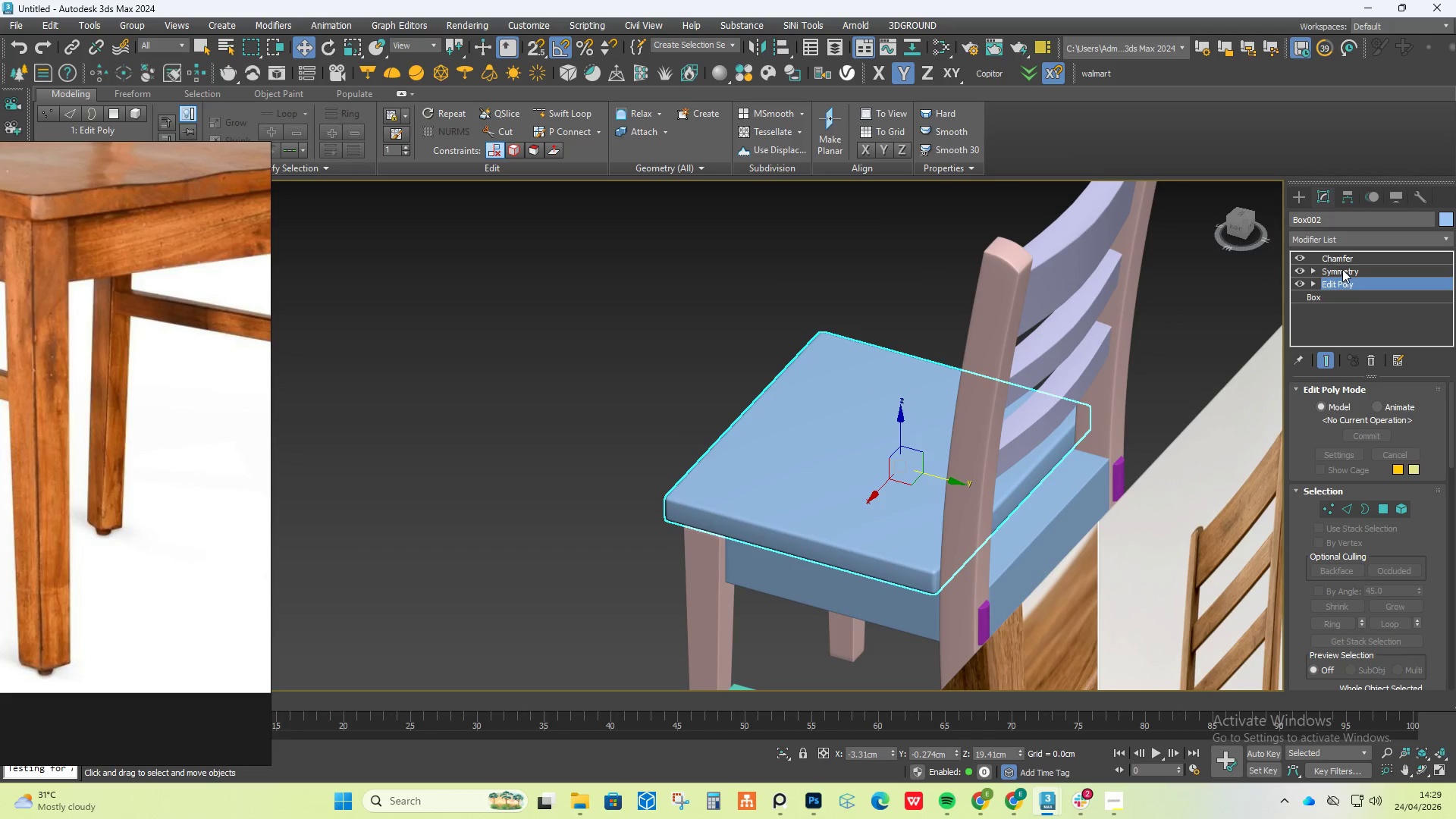 
left_click([1295, 255])
 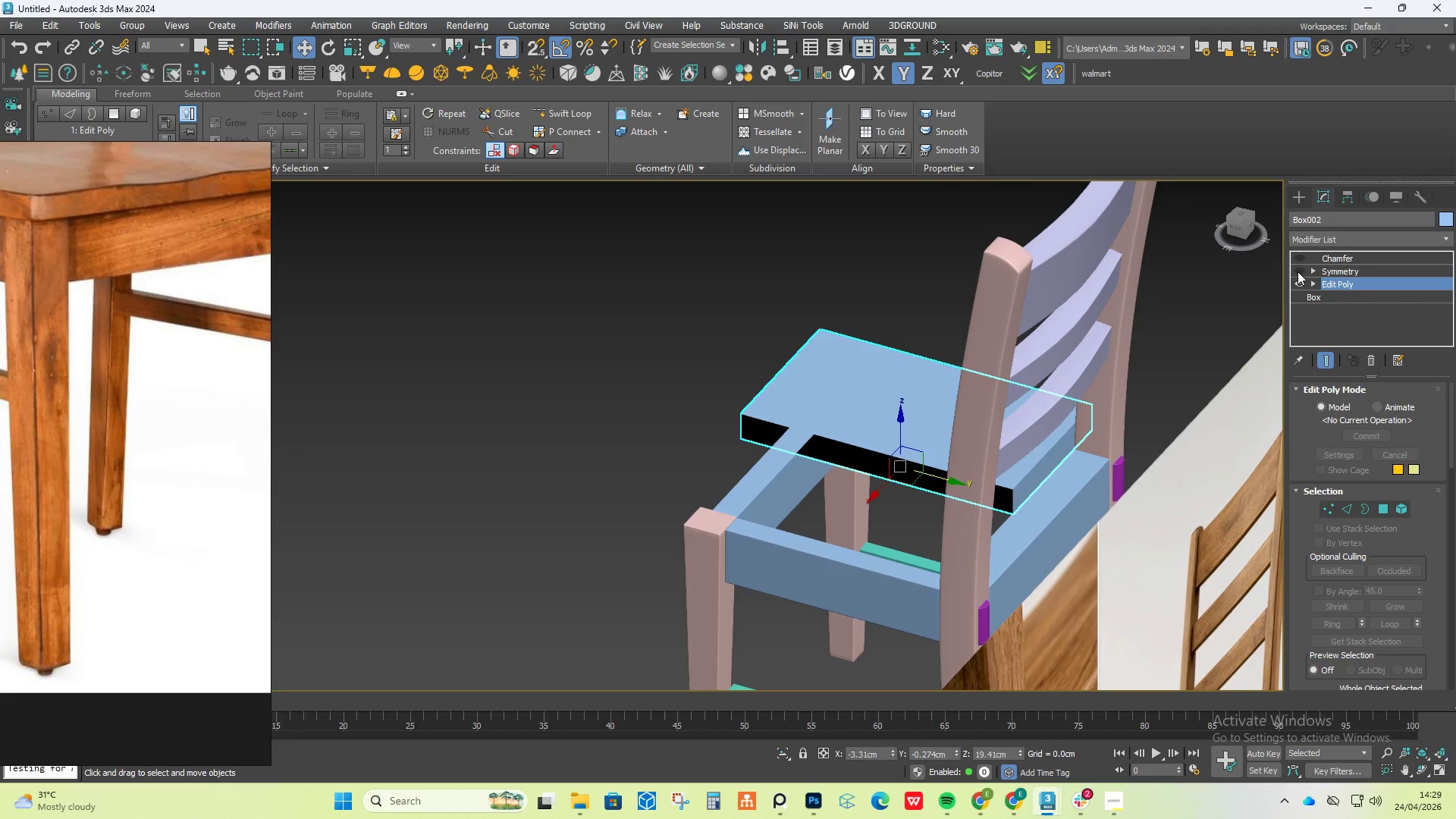 
hold_key(key=AltLeft, duration=0.42)
 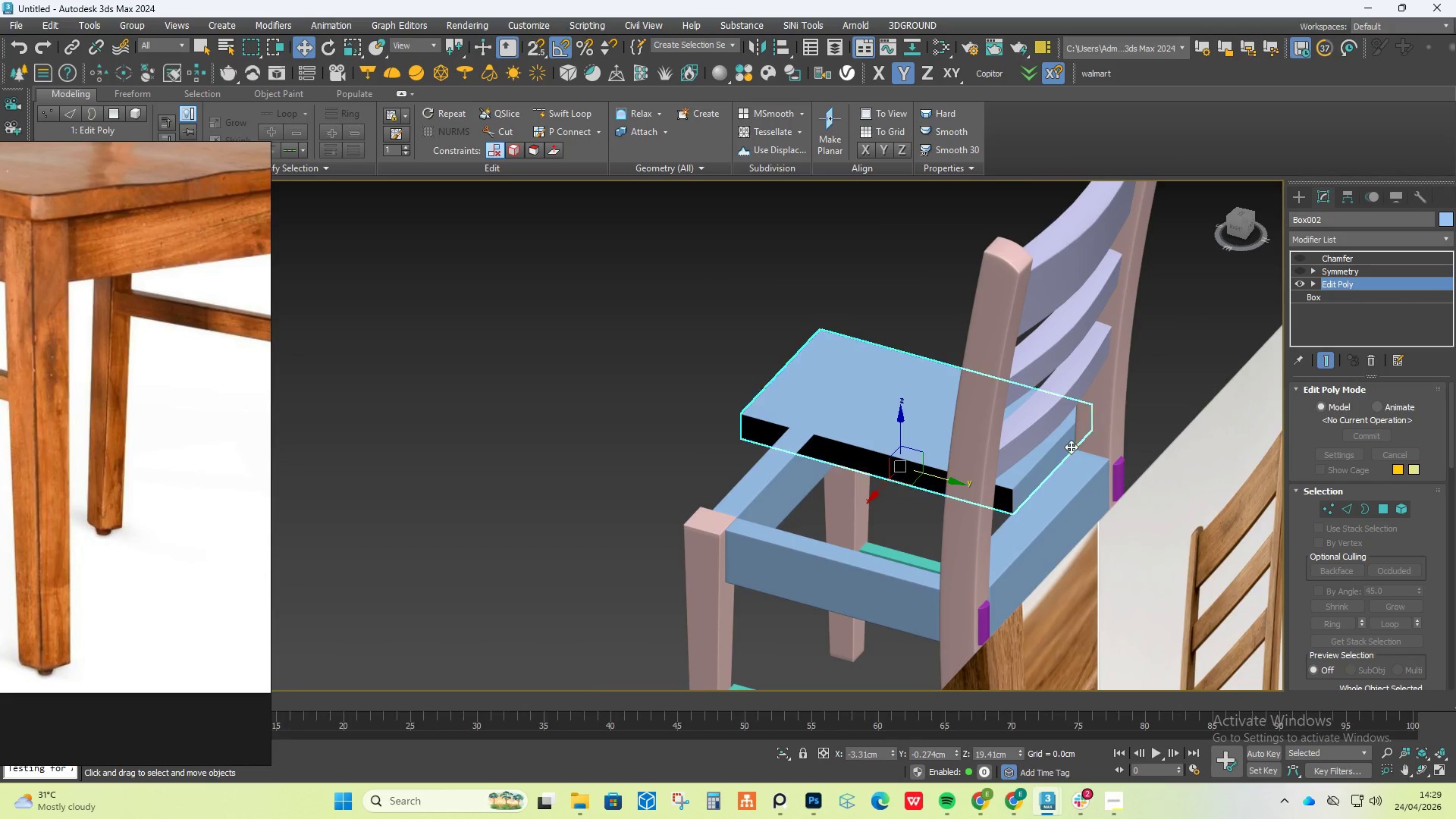 
scroll: coordinate [1071, 447], scroll_direction: up, amount: 4.0
 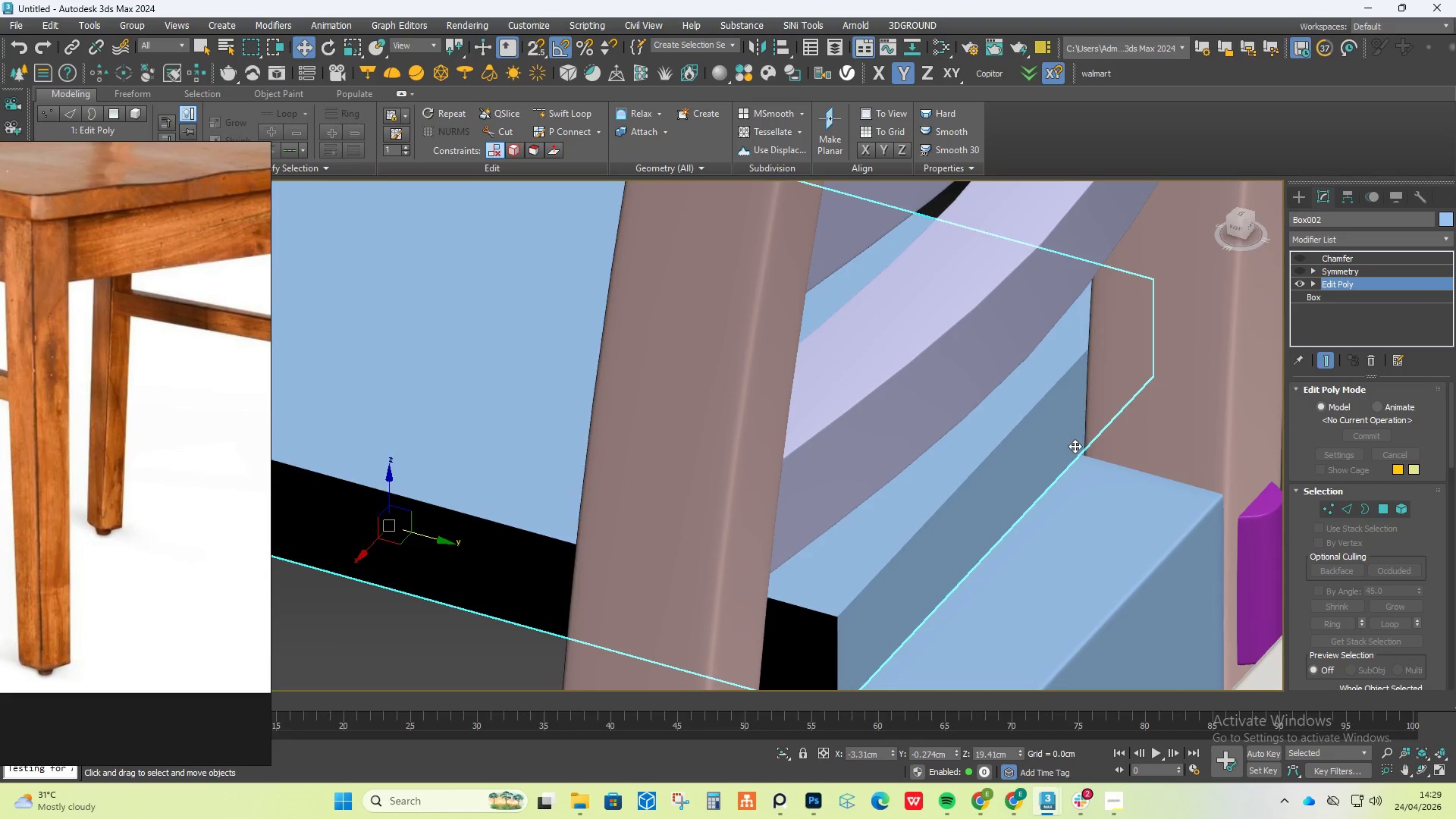 
key(Alt+1)
 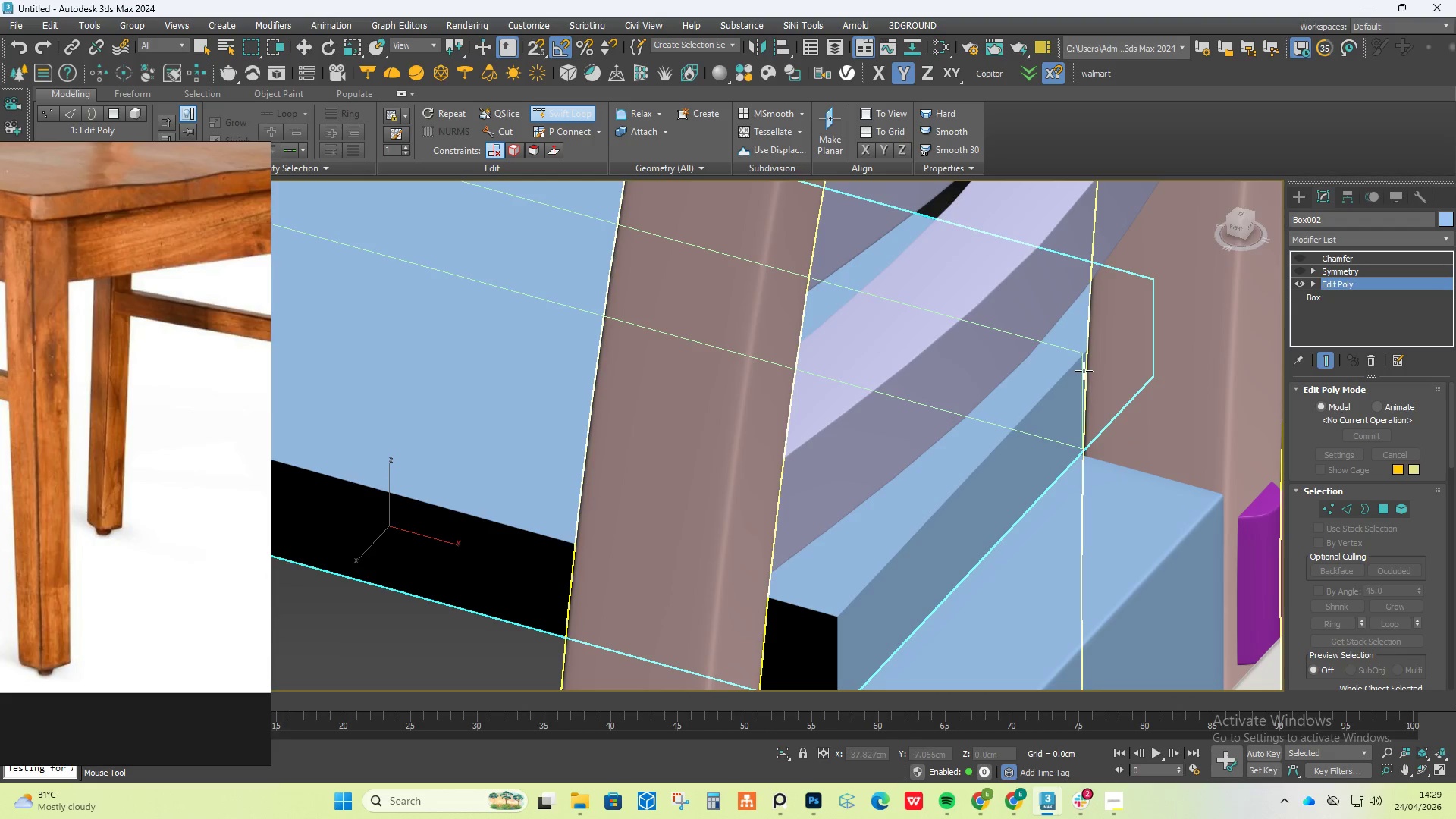 
left_click([1084, 371])
 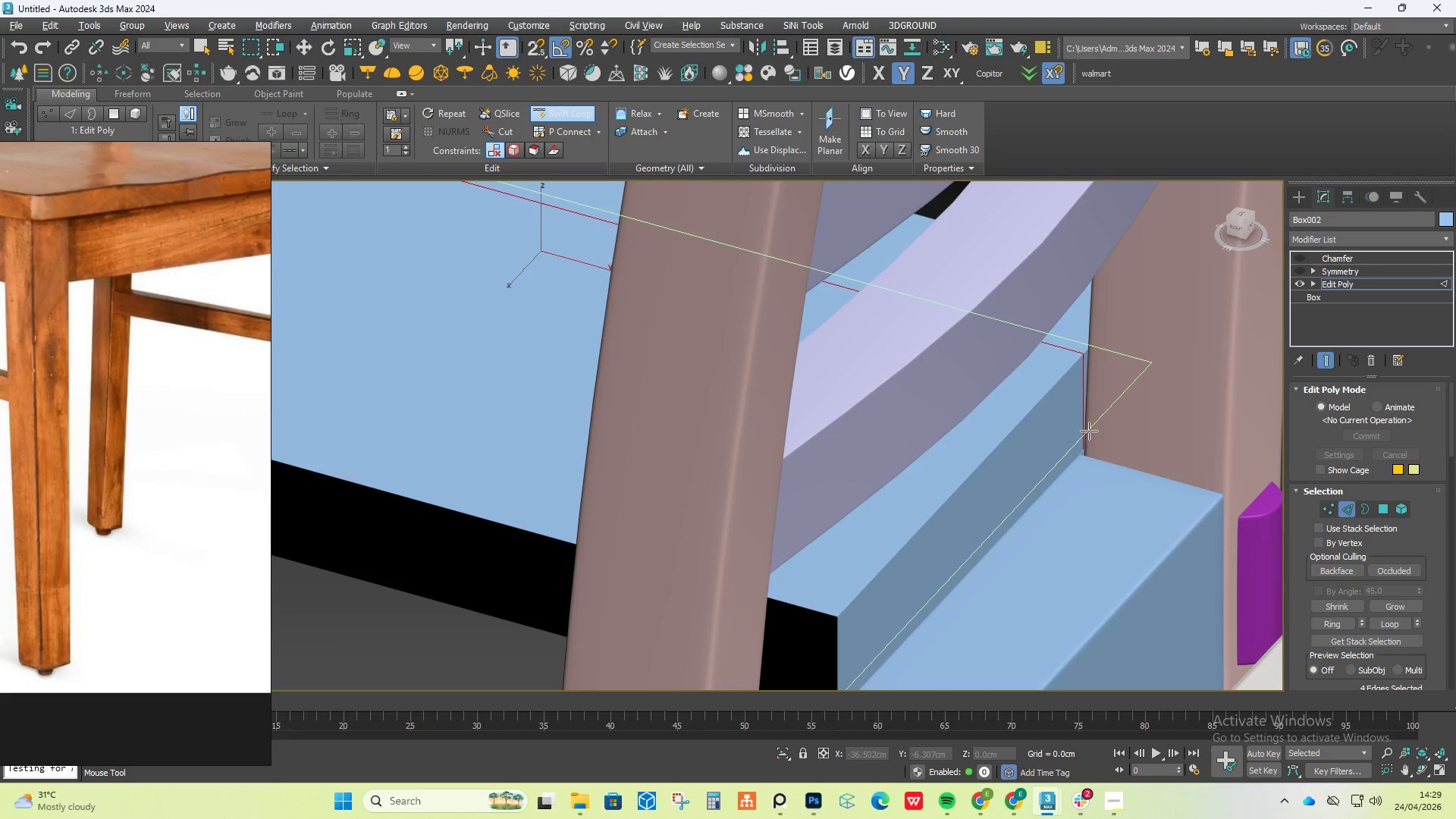 
right_click([1089, 431])
 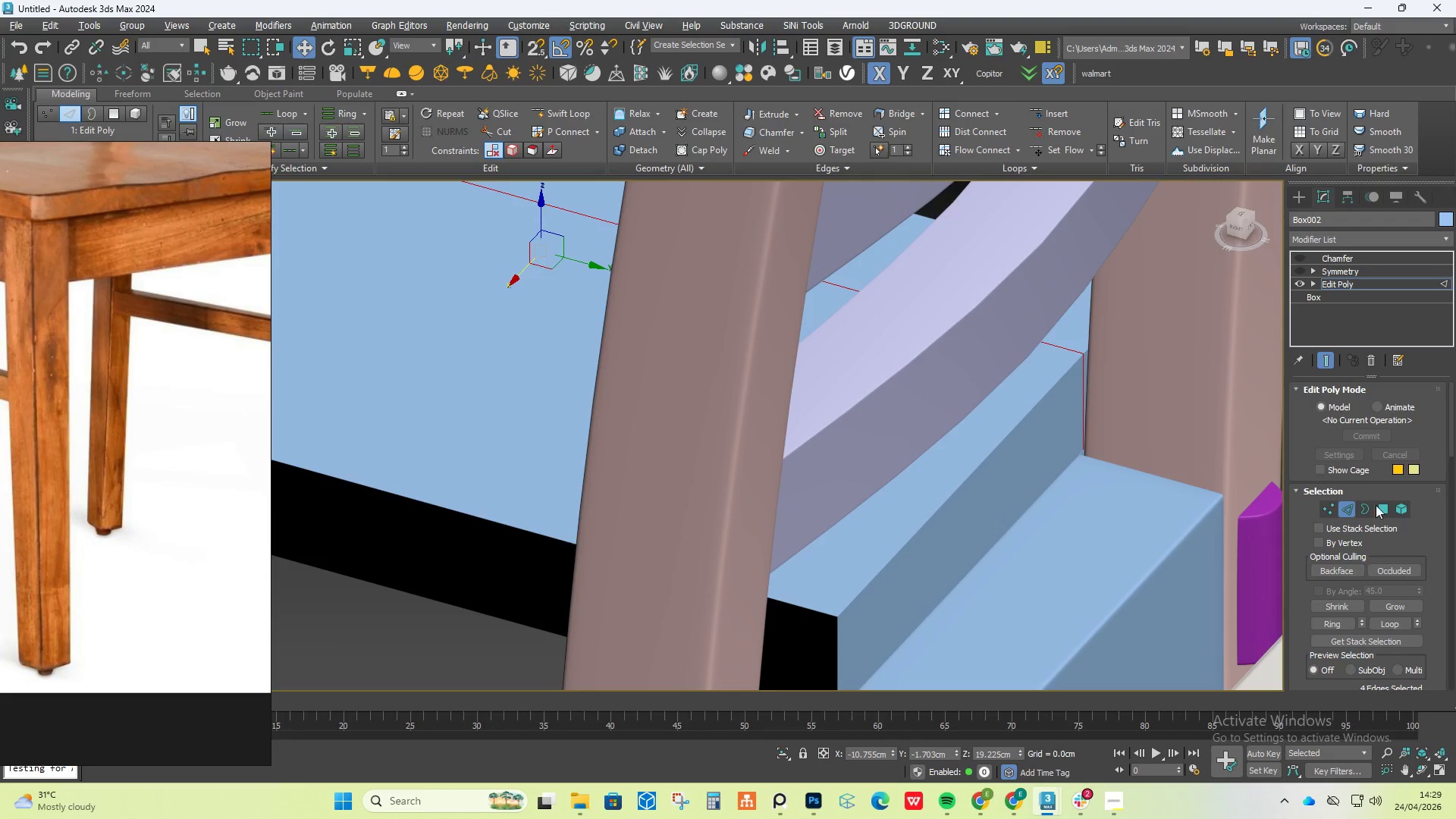 
left_click([1397, 513])
 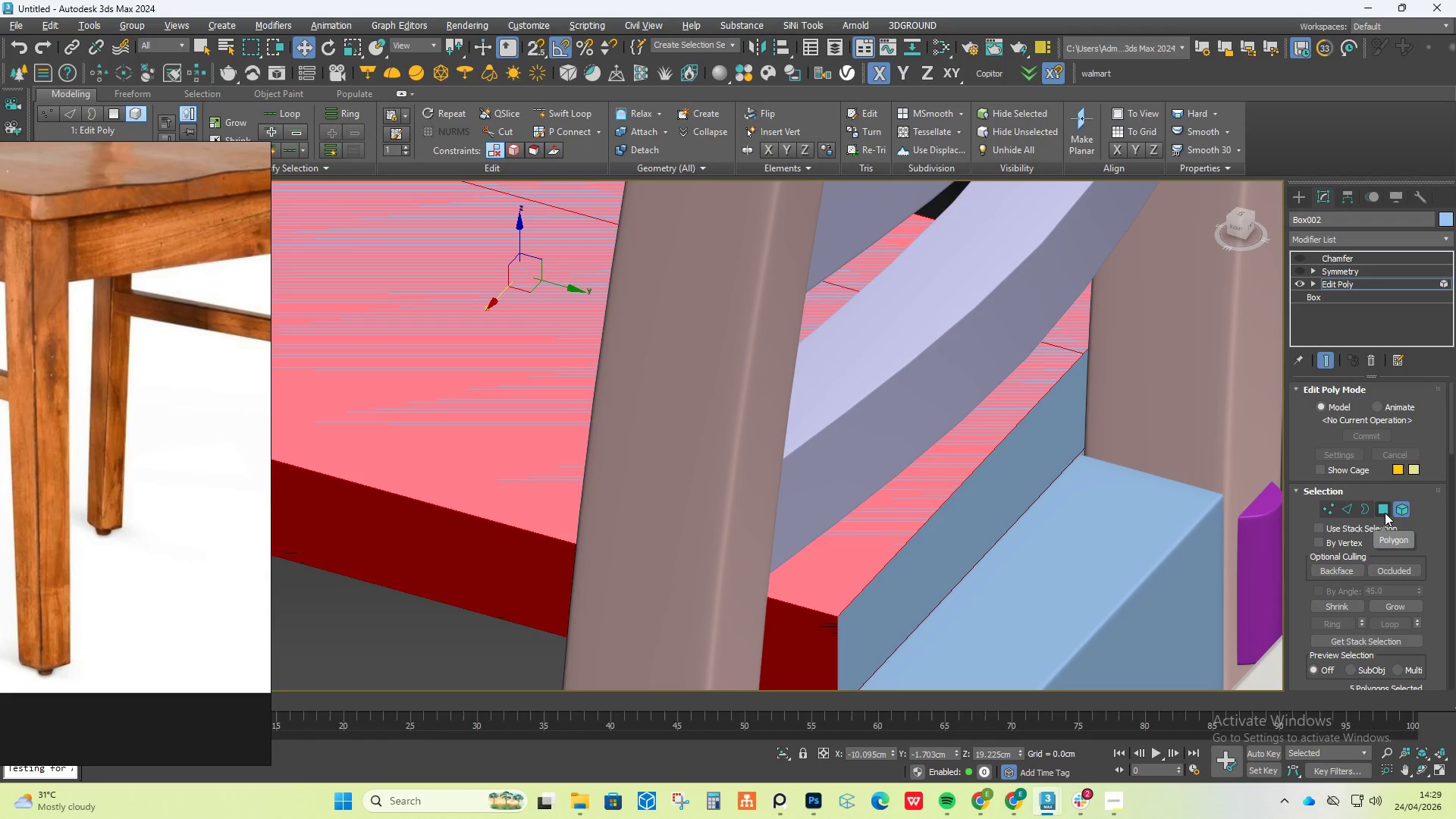 
left_click([1383, 507])
 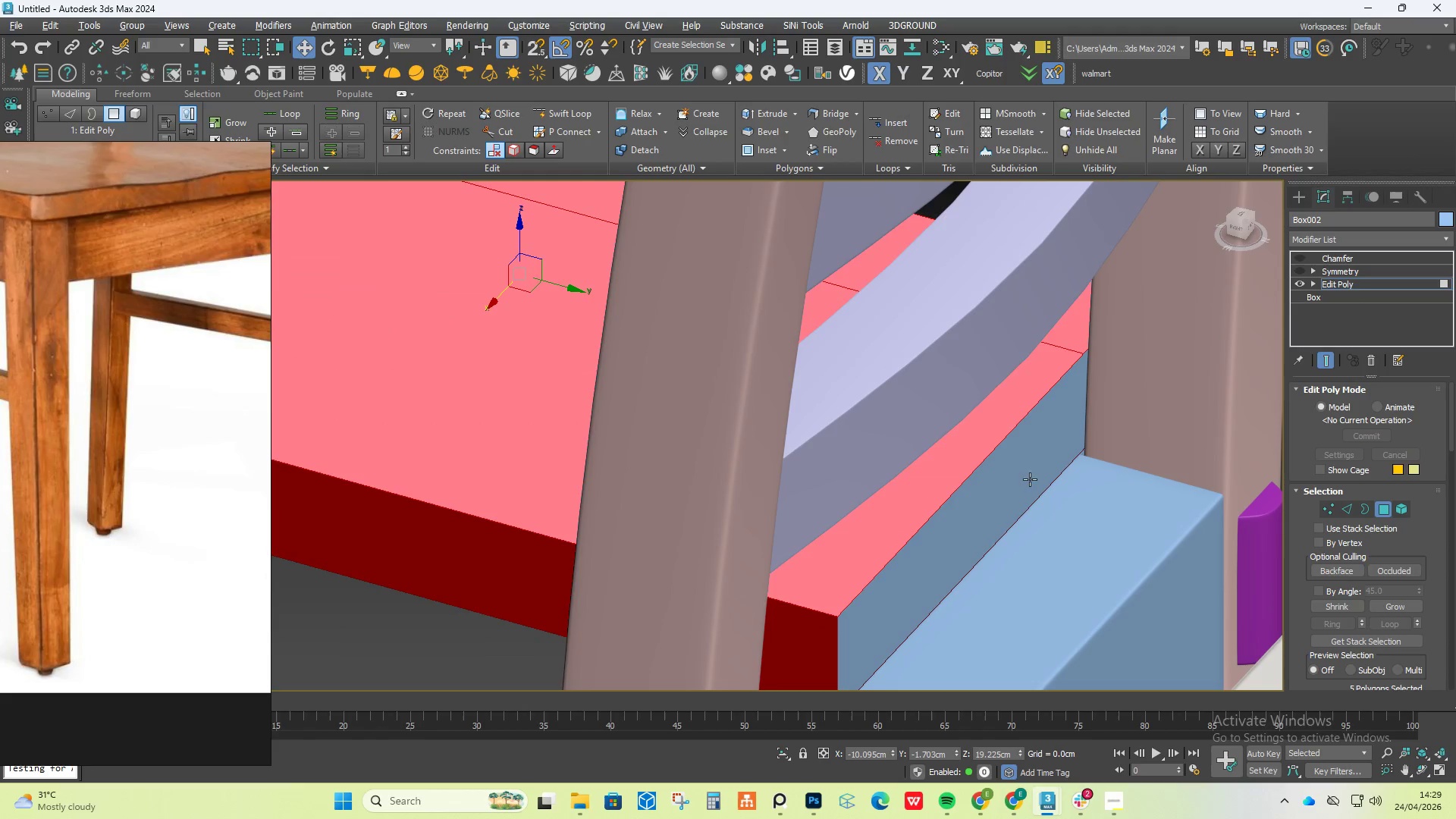 
left_click([1021, 475])
 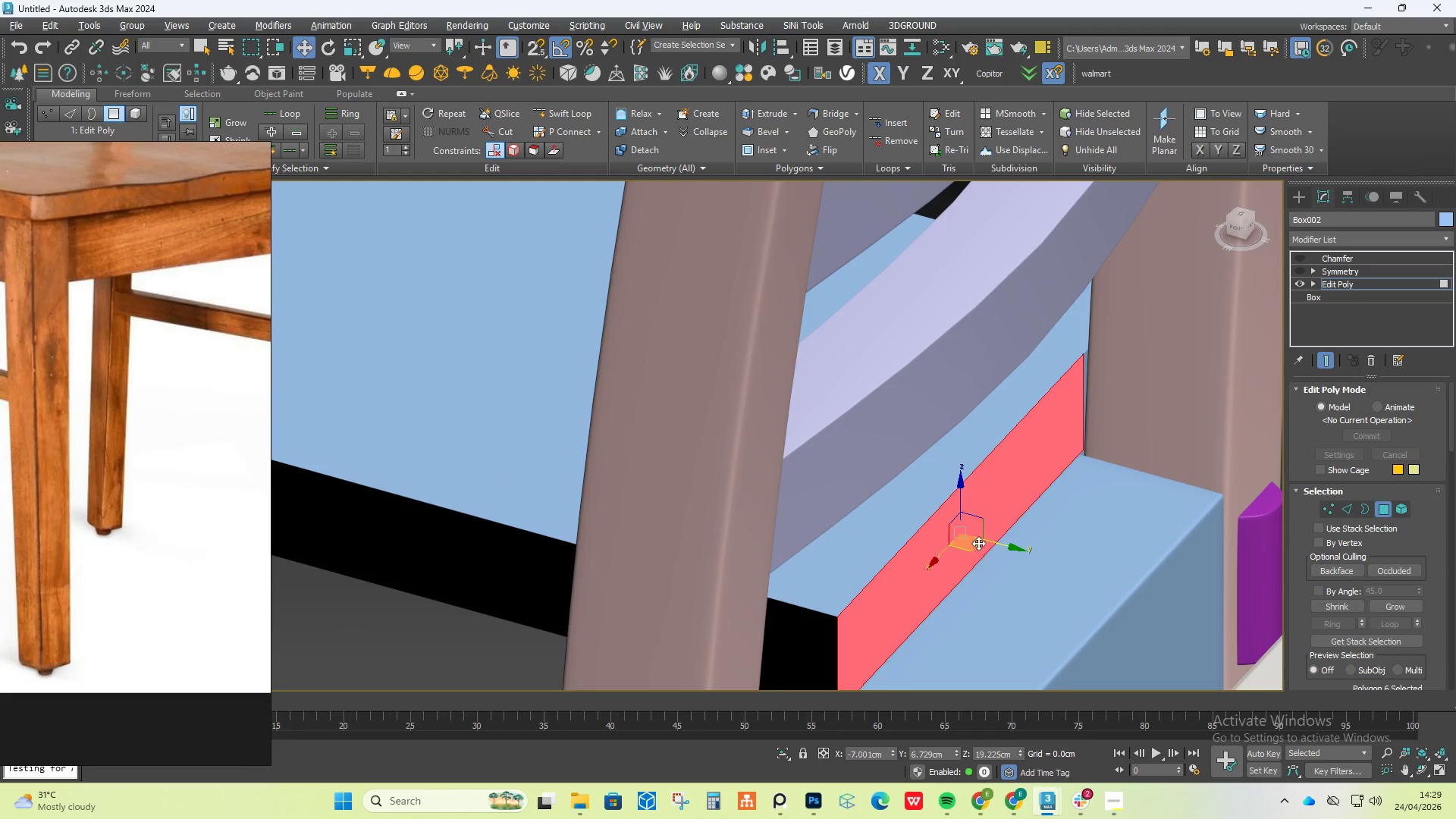 
hold_key(key=ShiftLeft, duration=1.14)
left_click_drag(start_coordinate=[985, 541], to_coordinate=[1148, 607])
 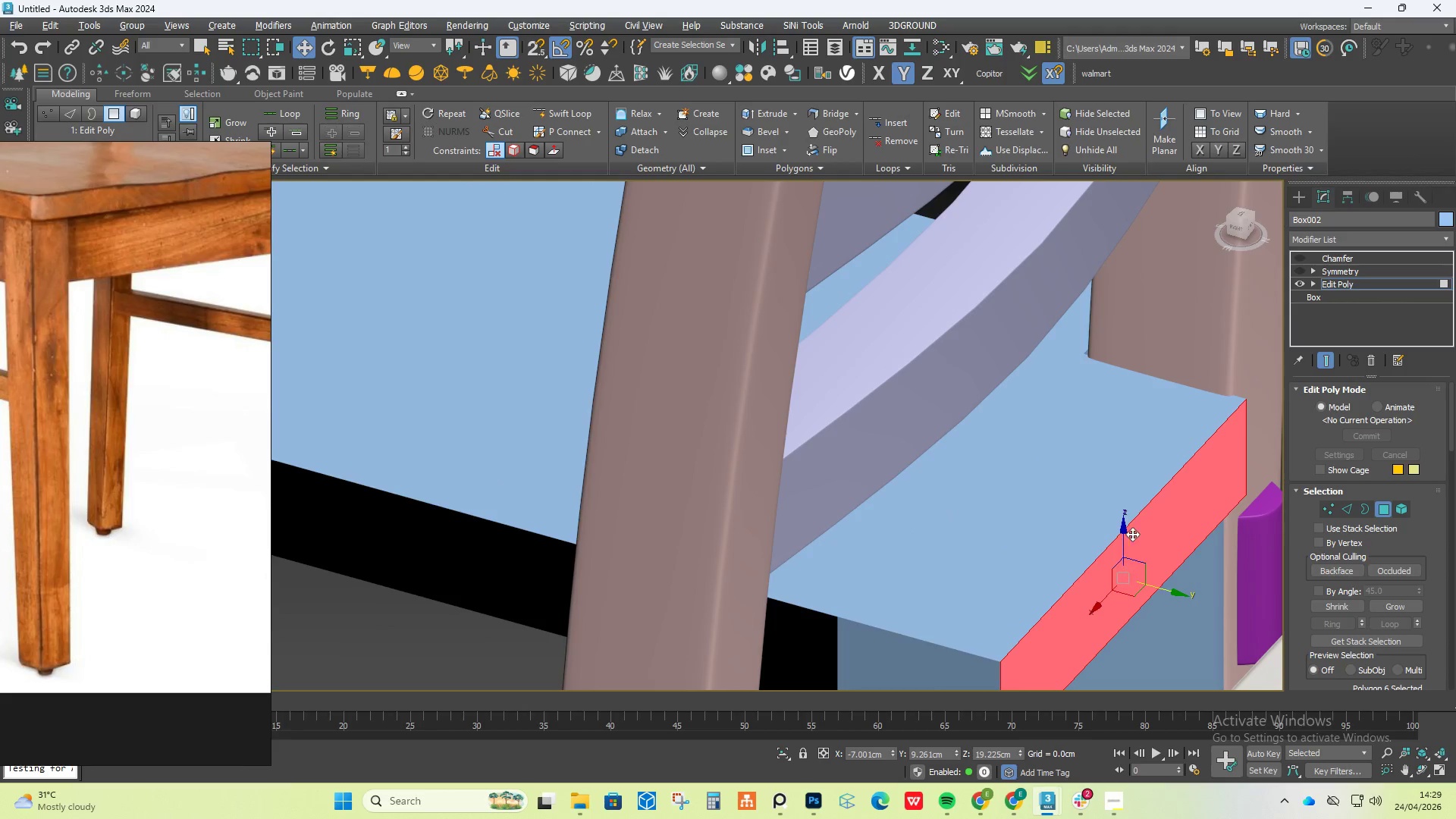 
hold_key(key=AltLeft, duration=0.58)
 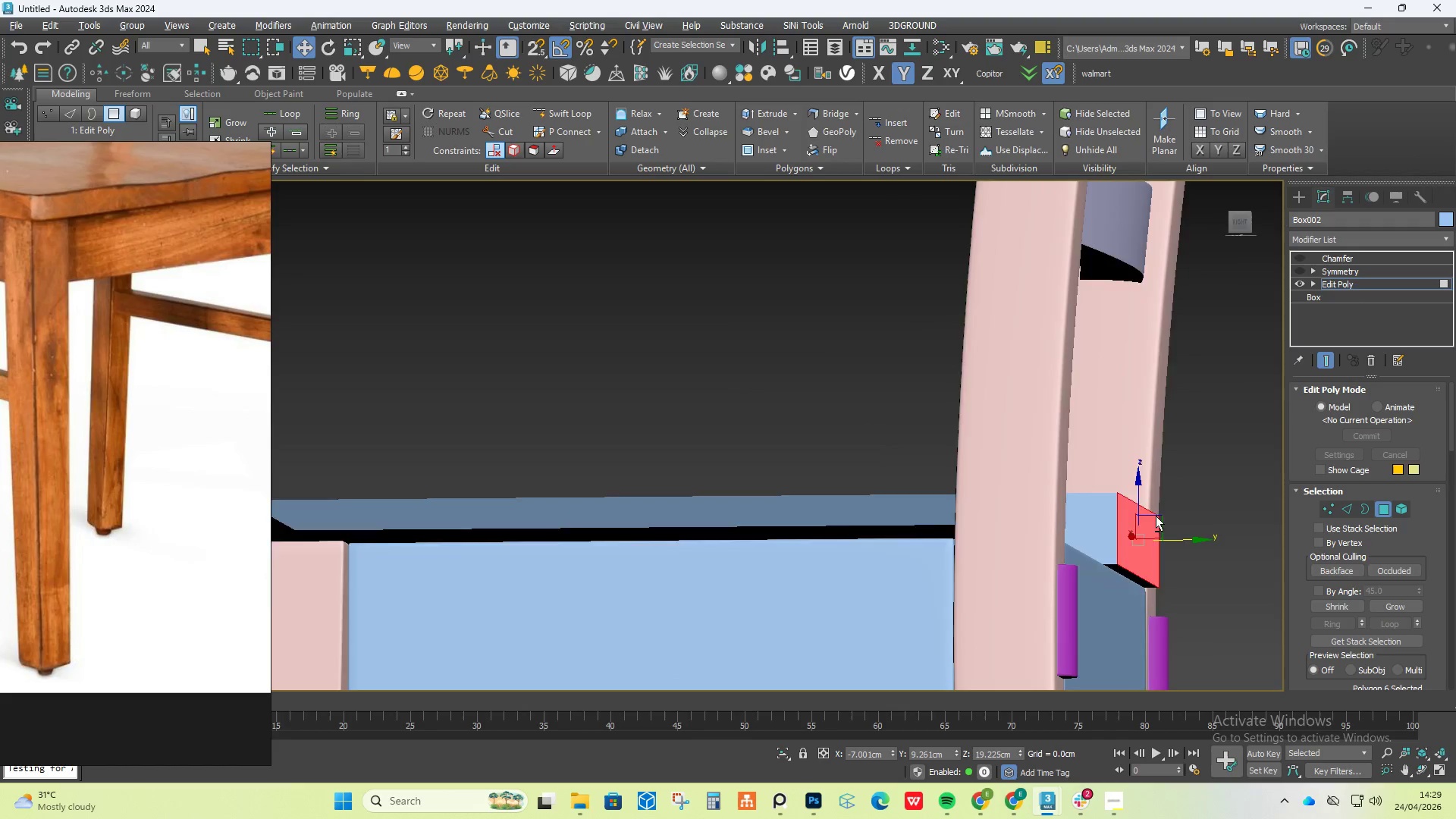 
hold_key(key=AltLeft, duration=0.38)
 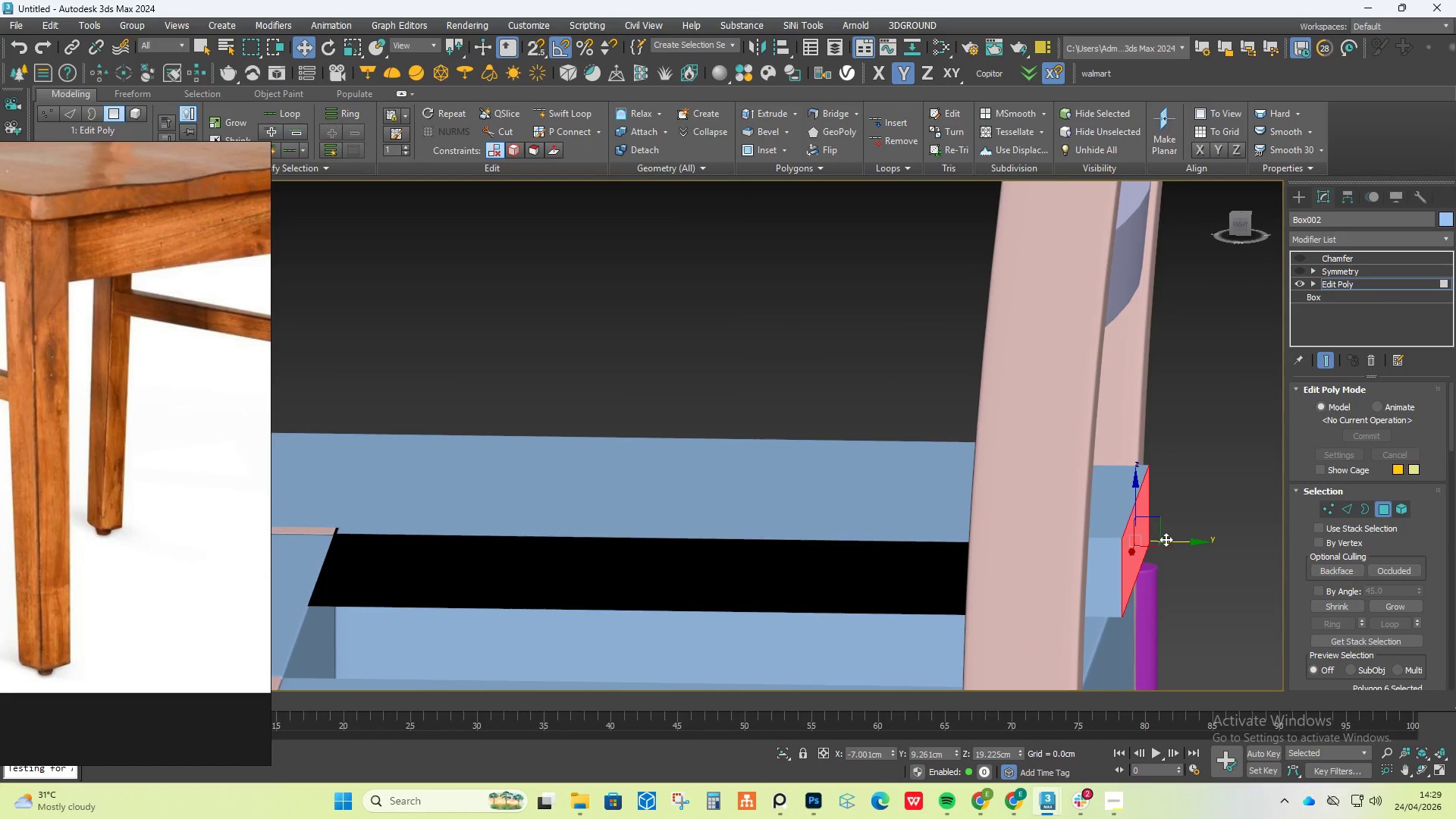 
scroll: coordinate [1163, 475], scroll_direction: down, amount: 2.0
 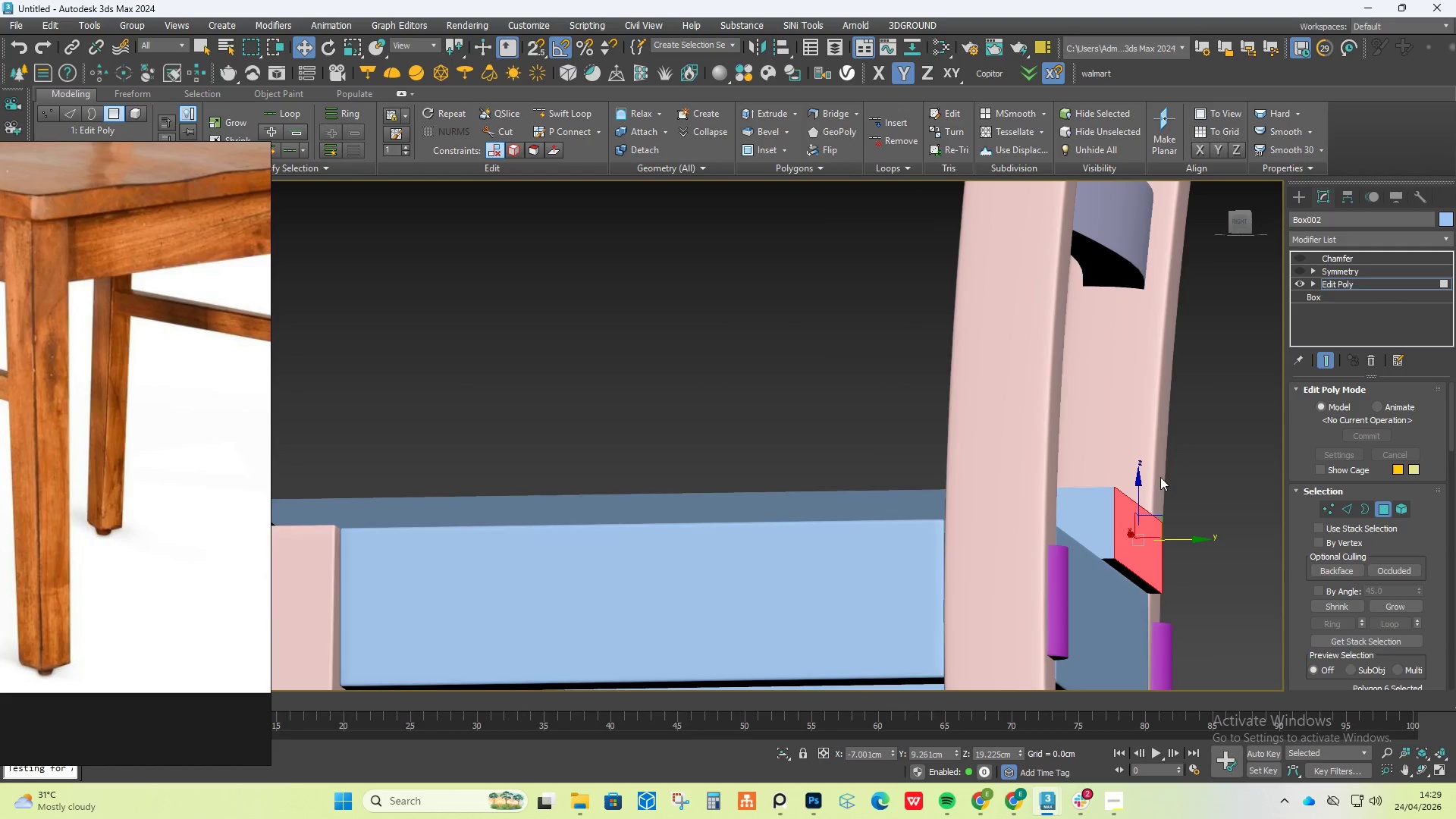 
scroll: coordinate [1160, 533], scroll_direction: up, amount: 1.0
 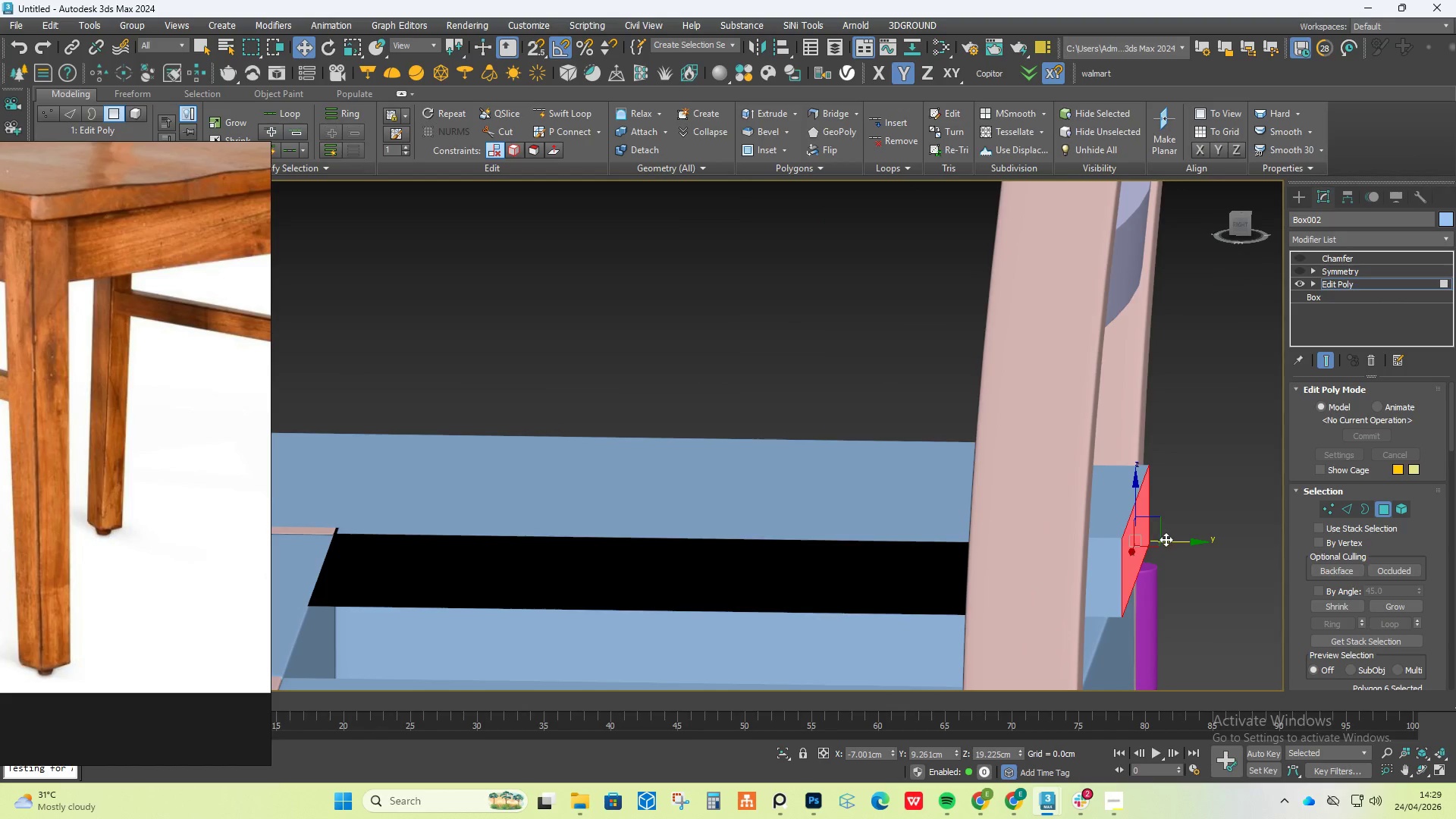 
left_click_drag(start_coordinate=[1169, 540], to_coordinate=[1151, 537])
 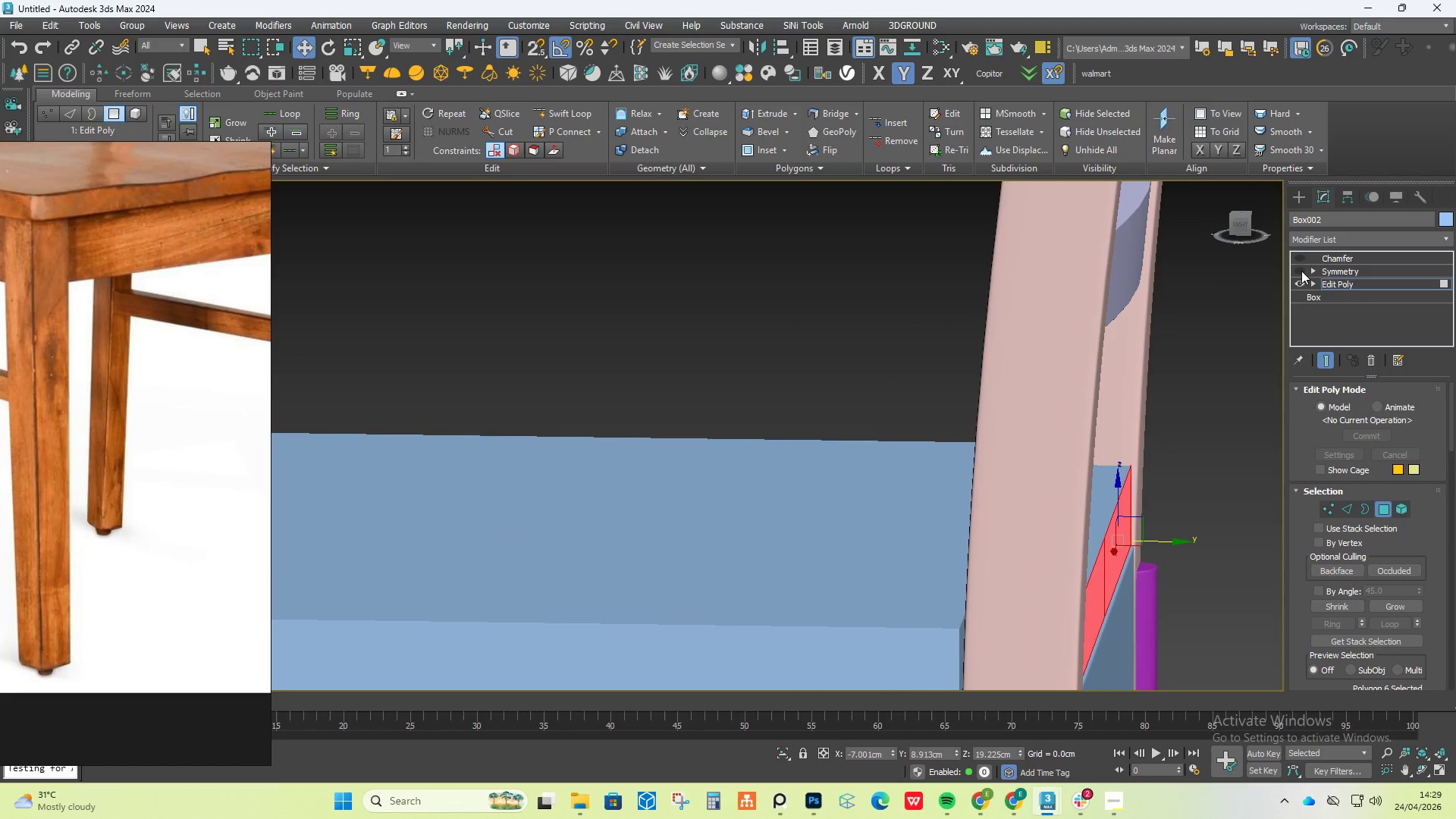 
double_click([1302, 260])
 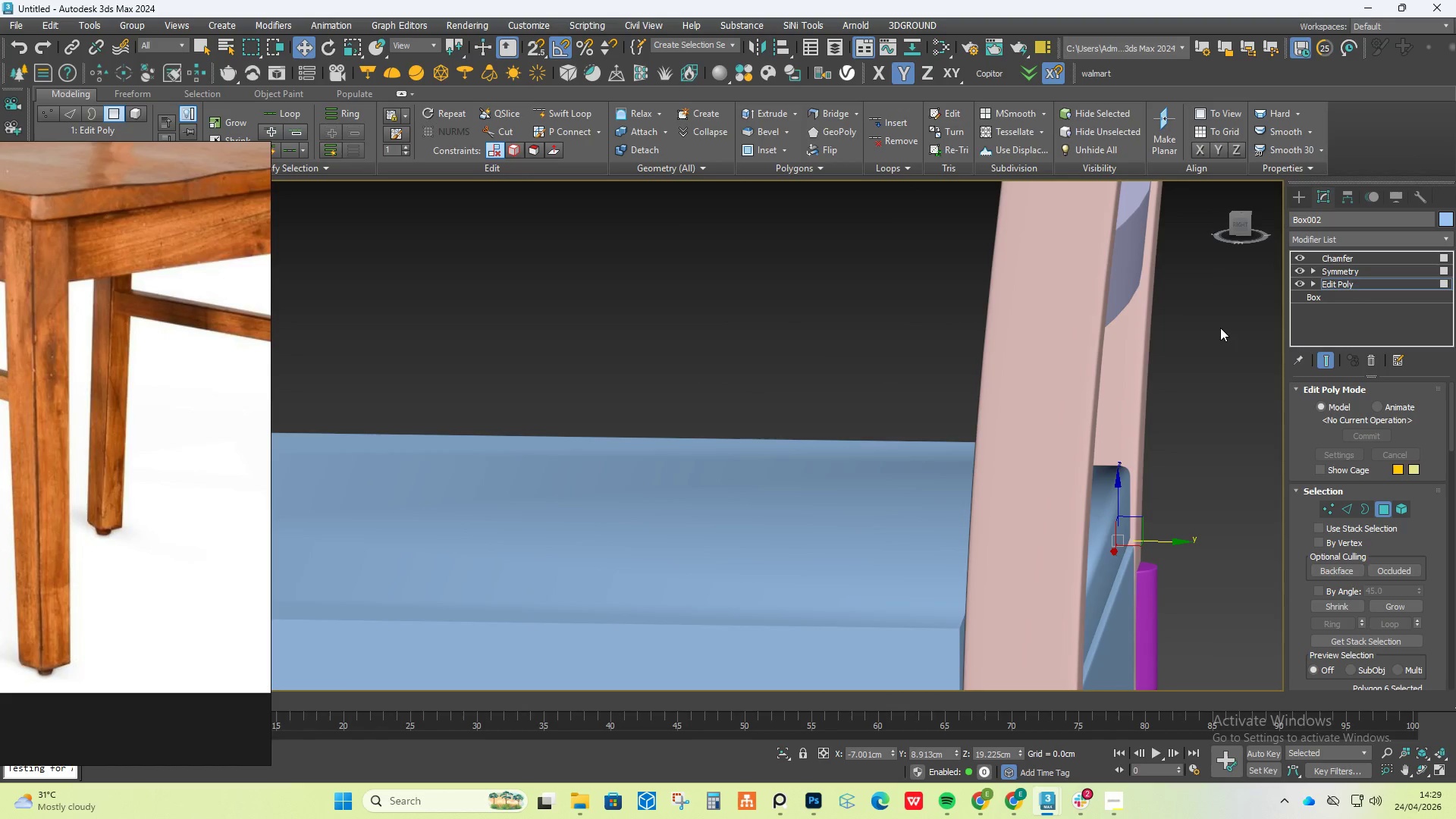 
hold_key(key=AltLeft, duration=0.64)
 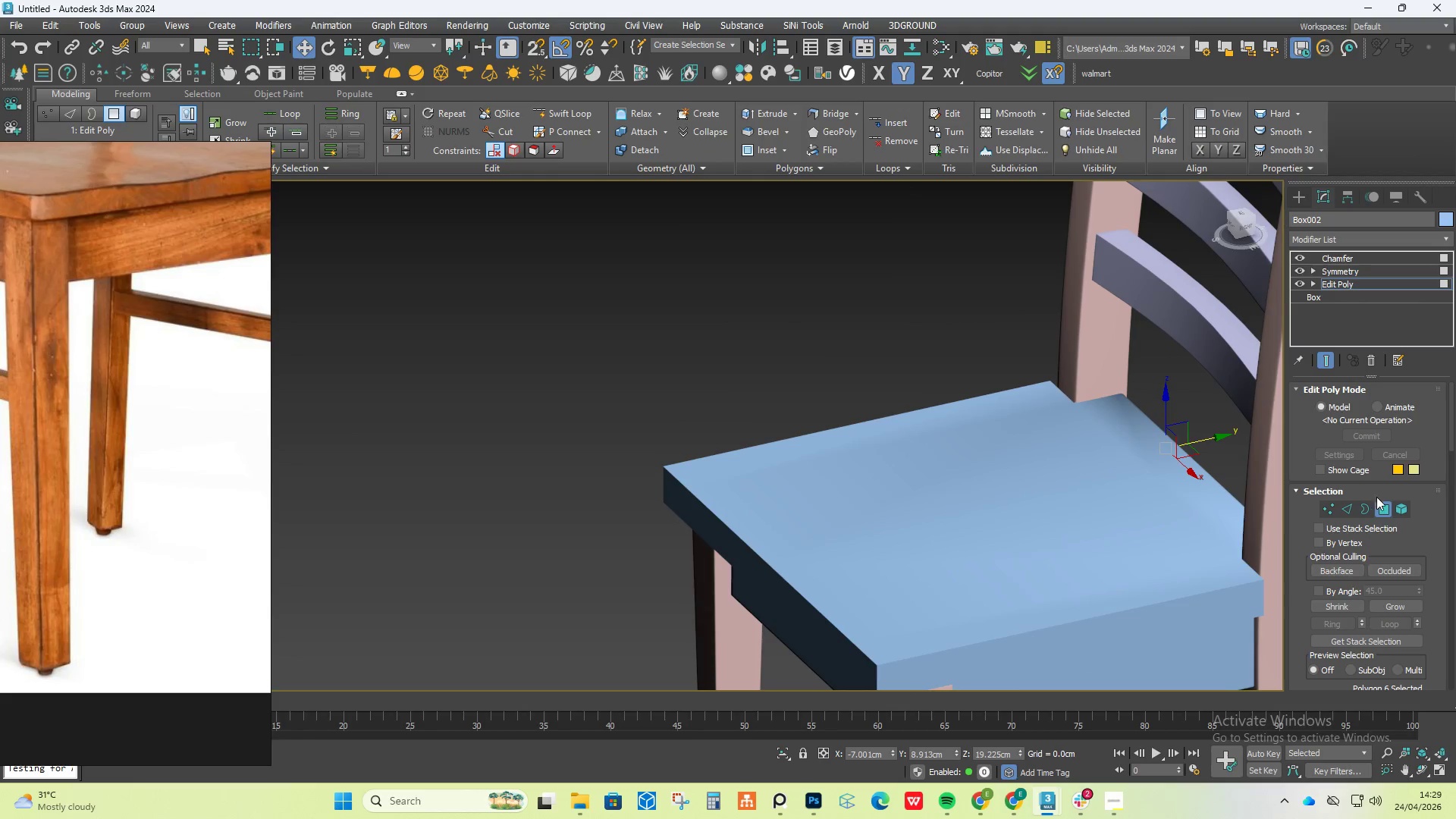 
scroll: coordinate [1211, 359], scroll_direction: down, amount: 2.0
 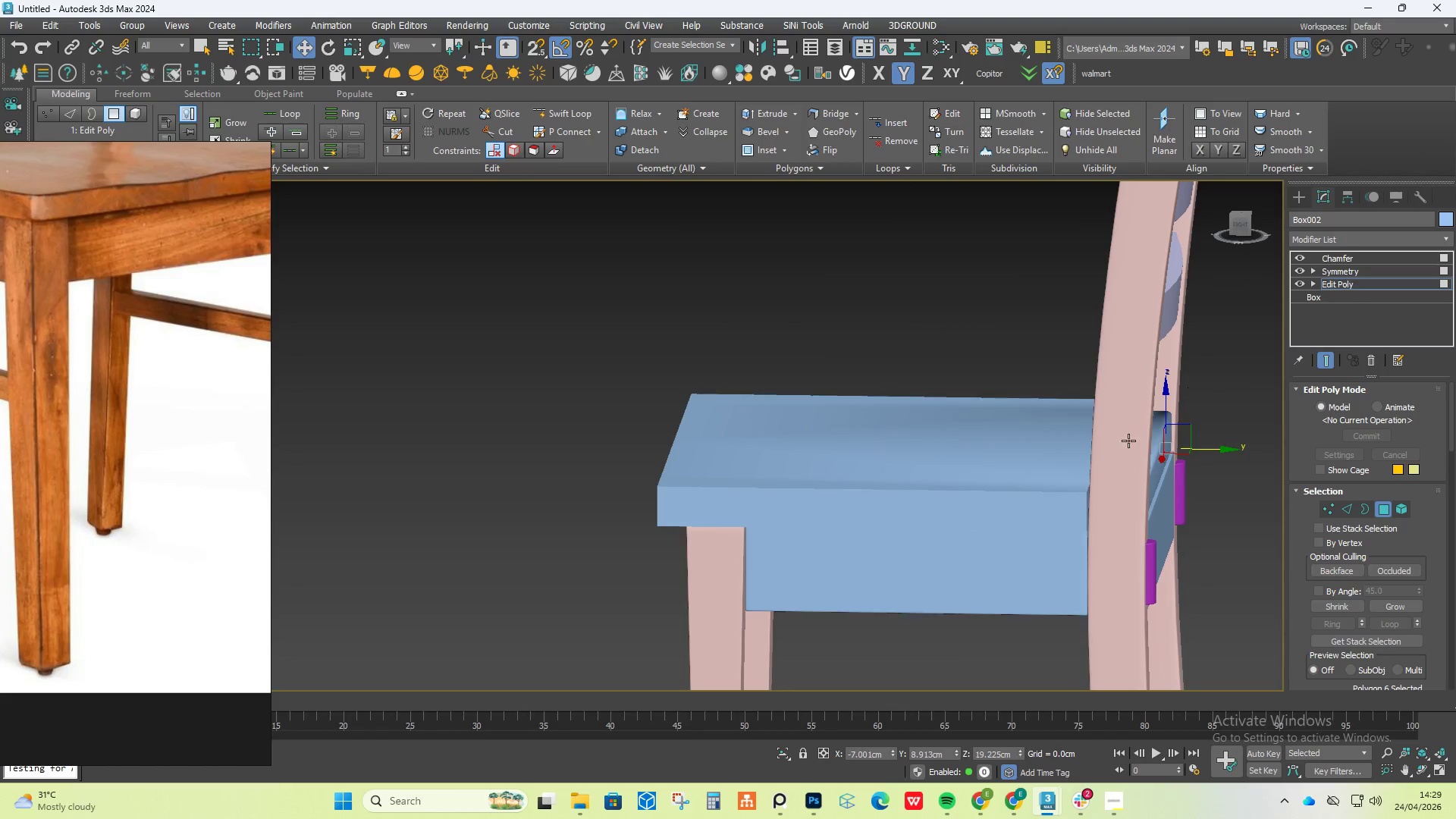 
left_click([1385, 510])
 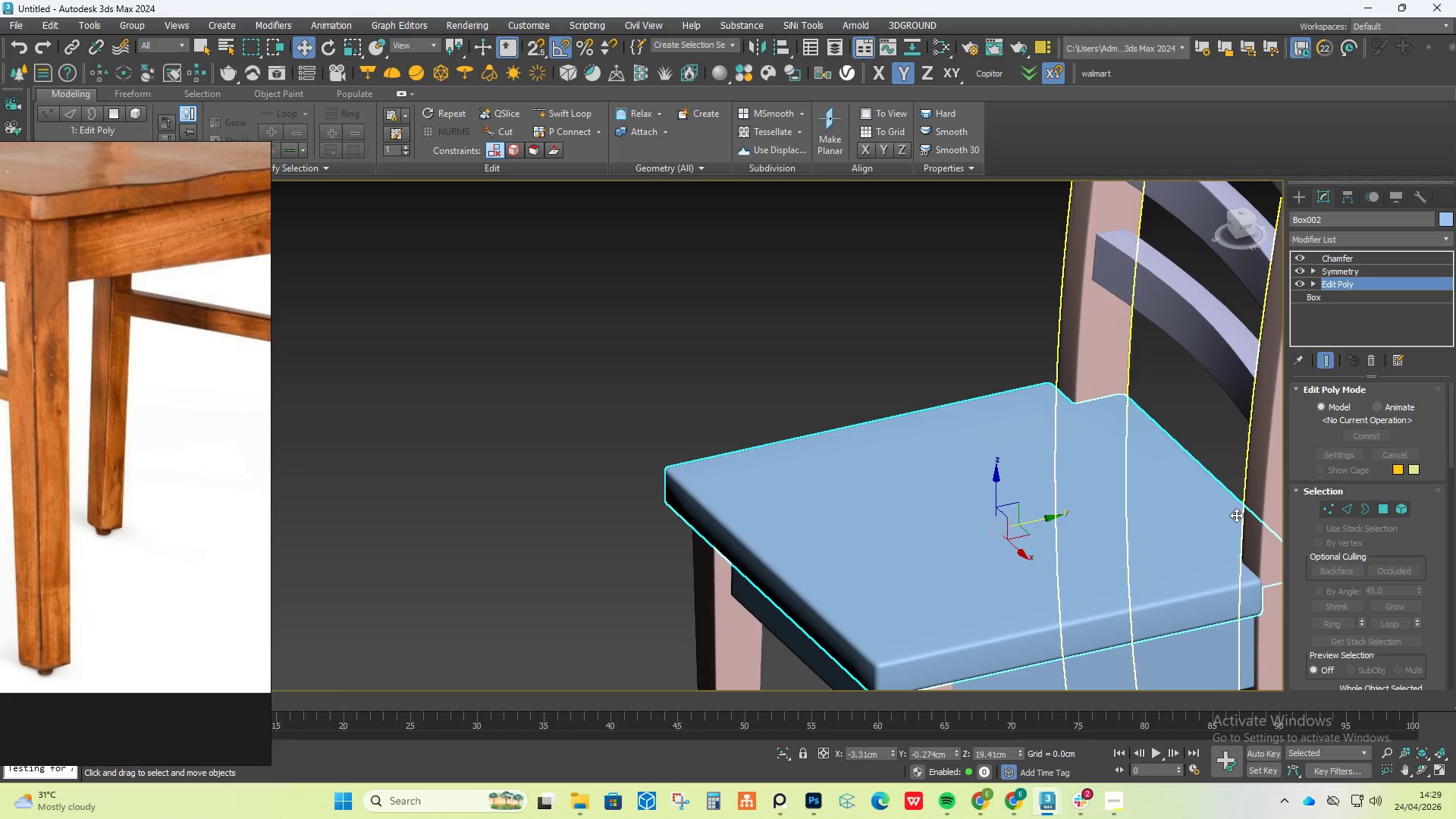 
hold_key(key=AltLeft, duration=1.97)
 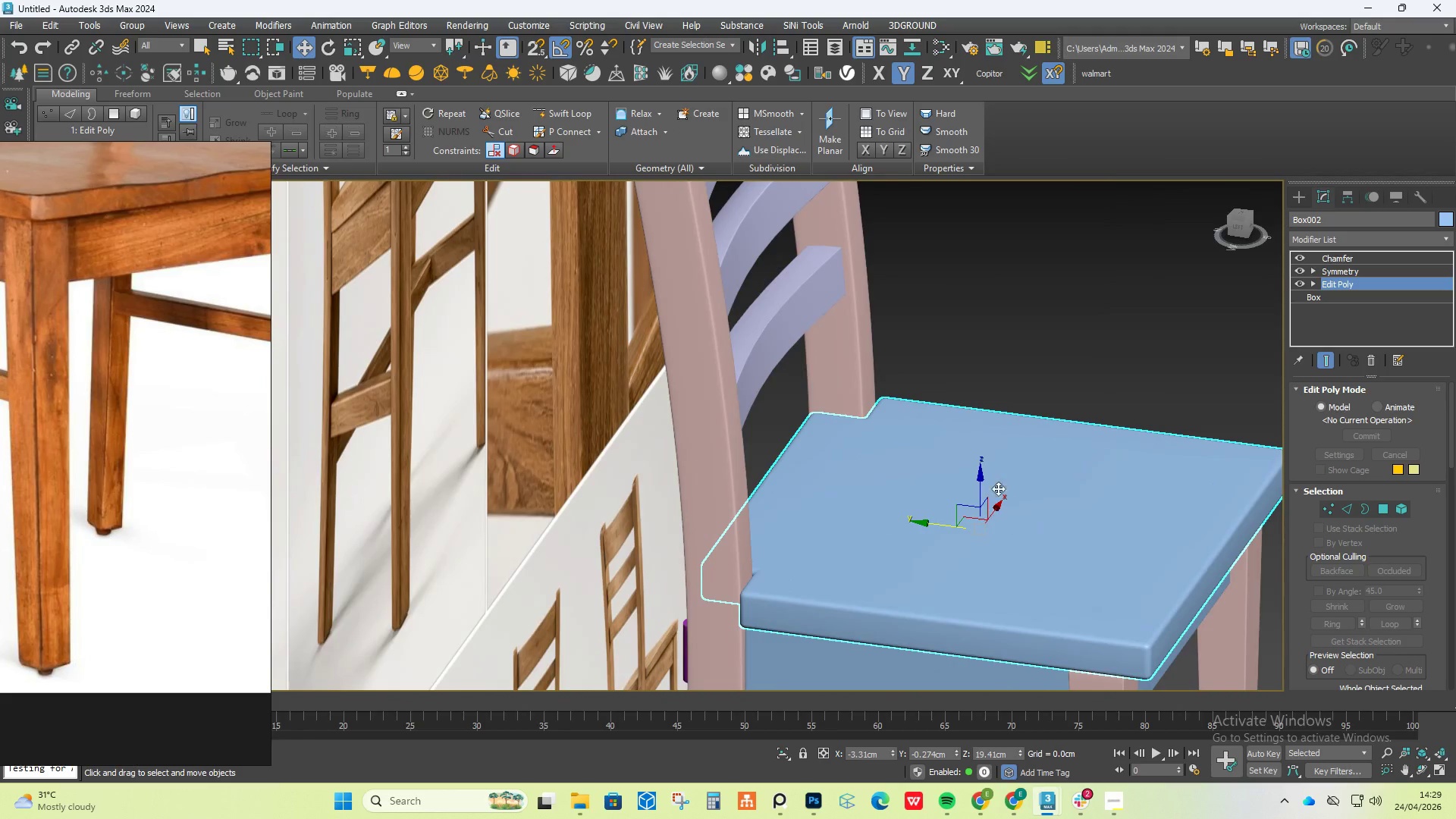 
hold_key(key=AltLeft, duration=0.48)
 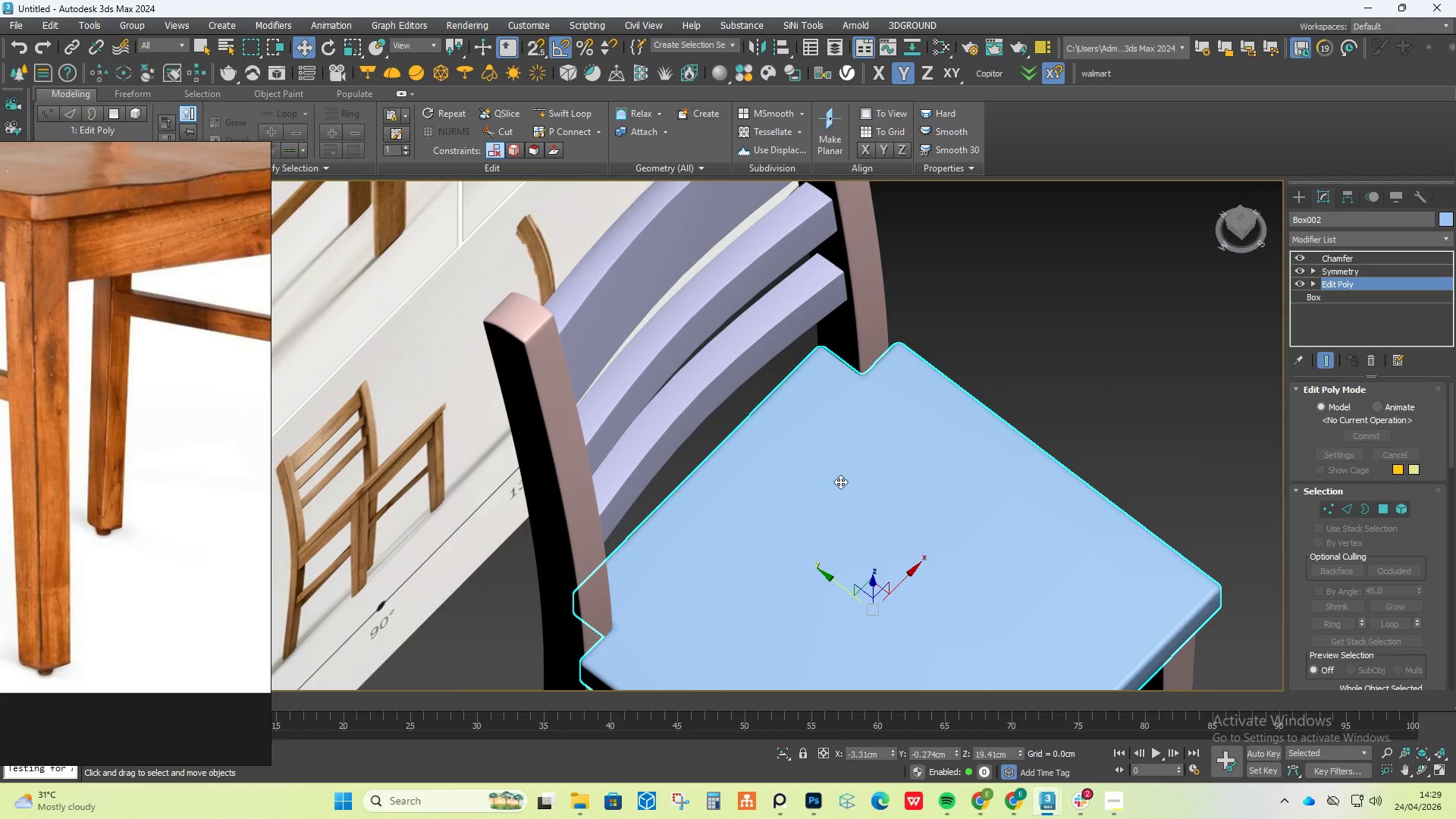 
scroll: coordinate [896, 418], scroll_direction: up, amount: 5.0
 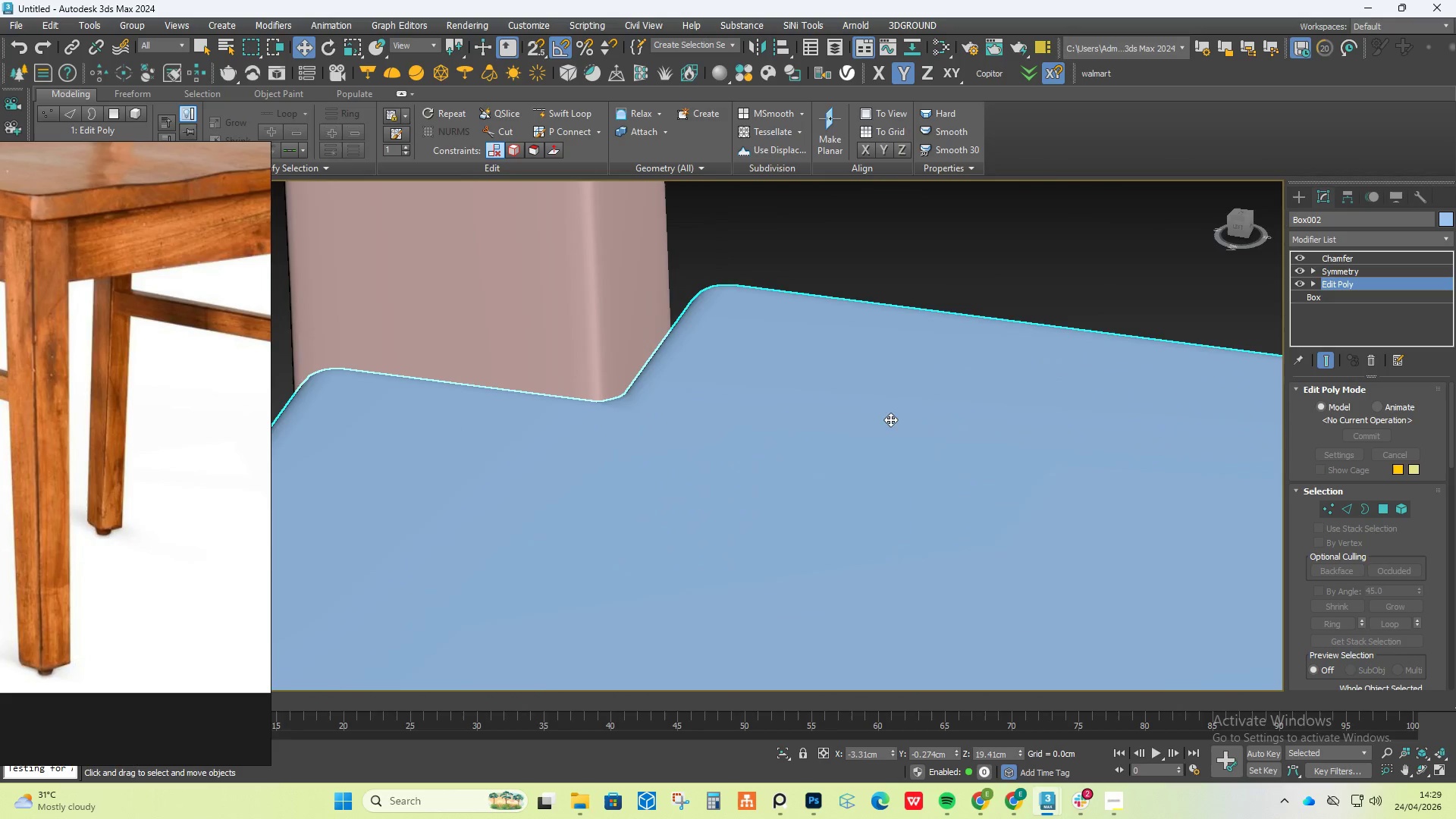 
hold_key(key=AltLeft, duration=1.16)
 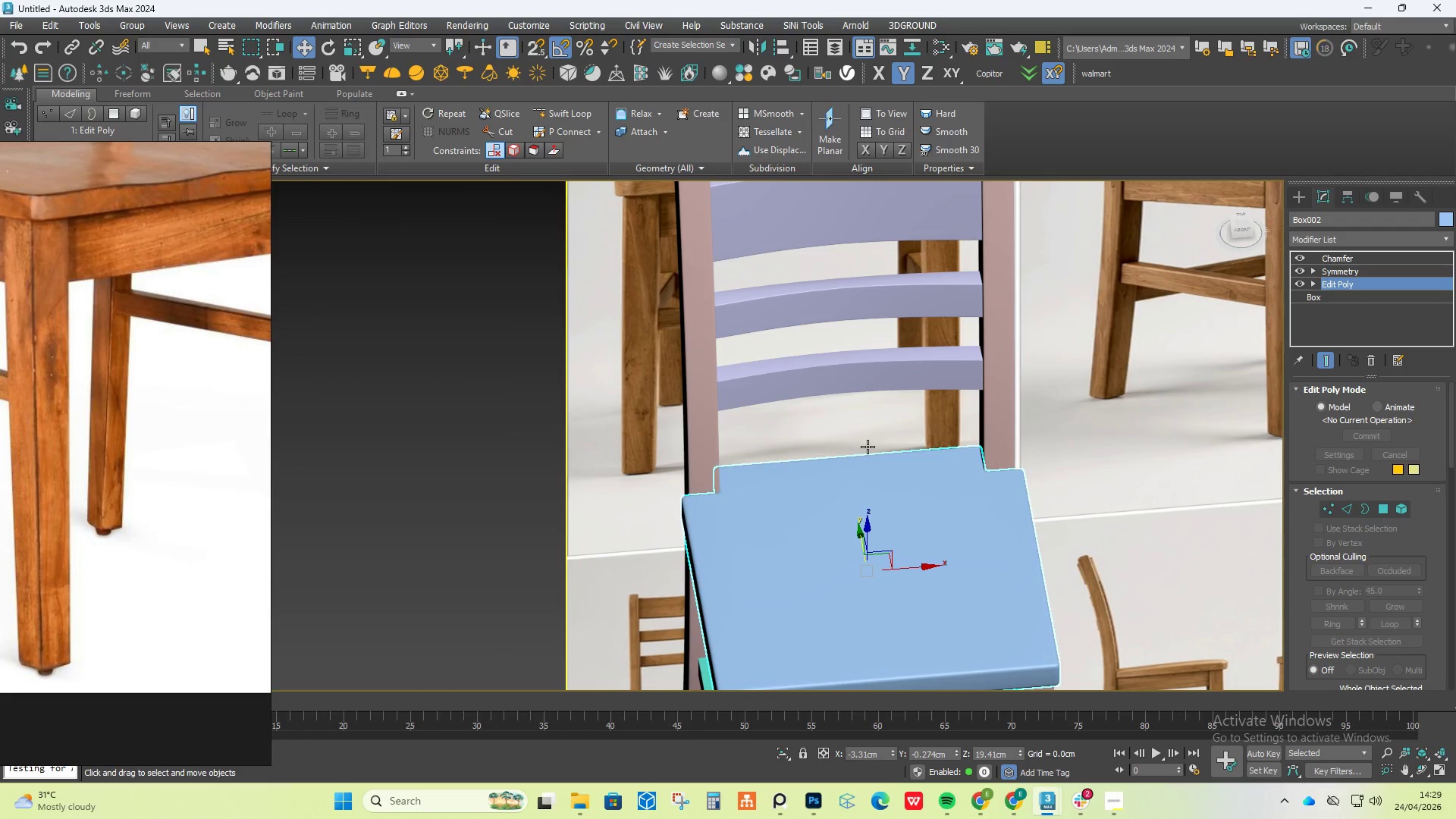 
scroll: coordinate [840, 482], scroll_direction: down, amount: 6.0
 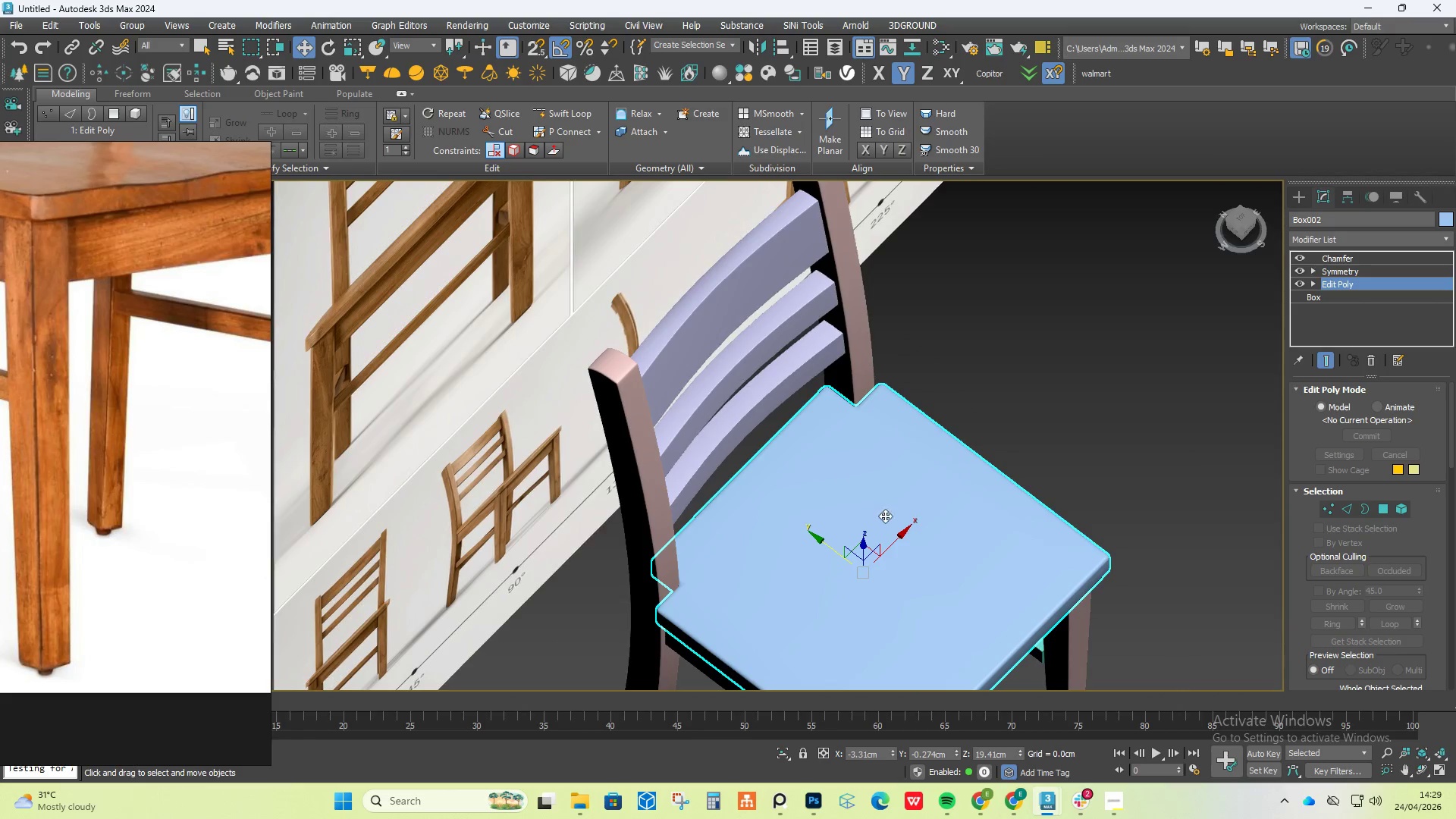 
hold_key(key=AltLeft, duration=0.58)
 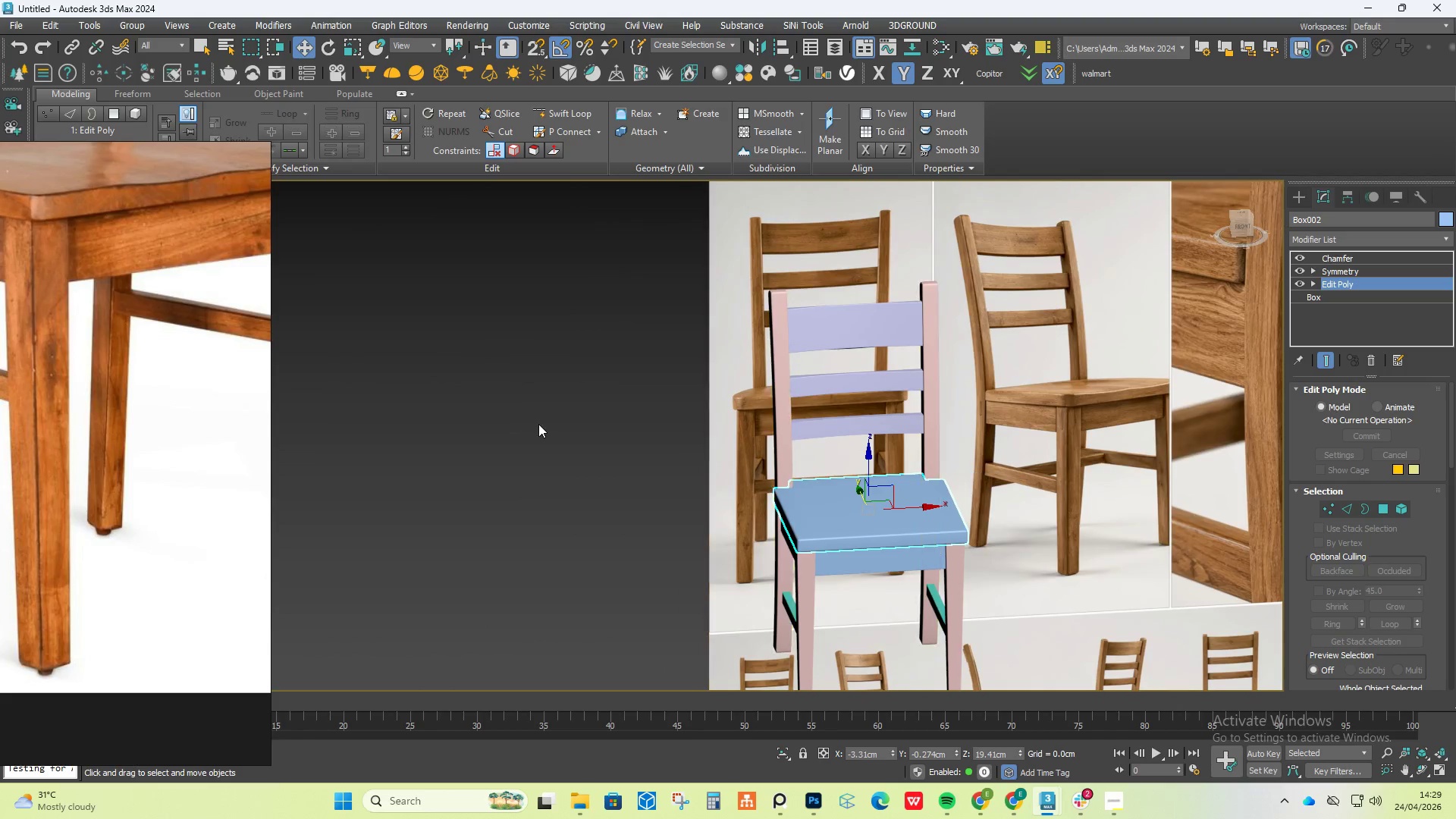 
scroll: coordinate [871, 447], scroll_direction: down, amount: 2.0
 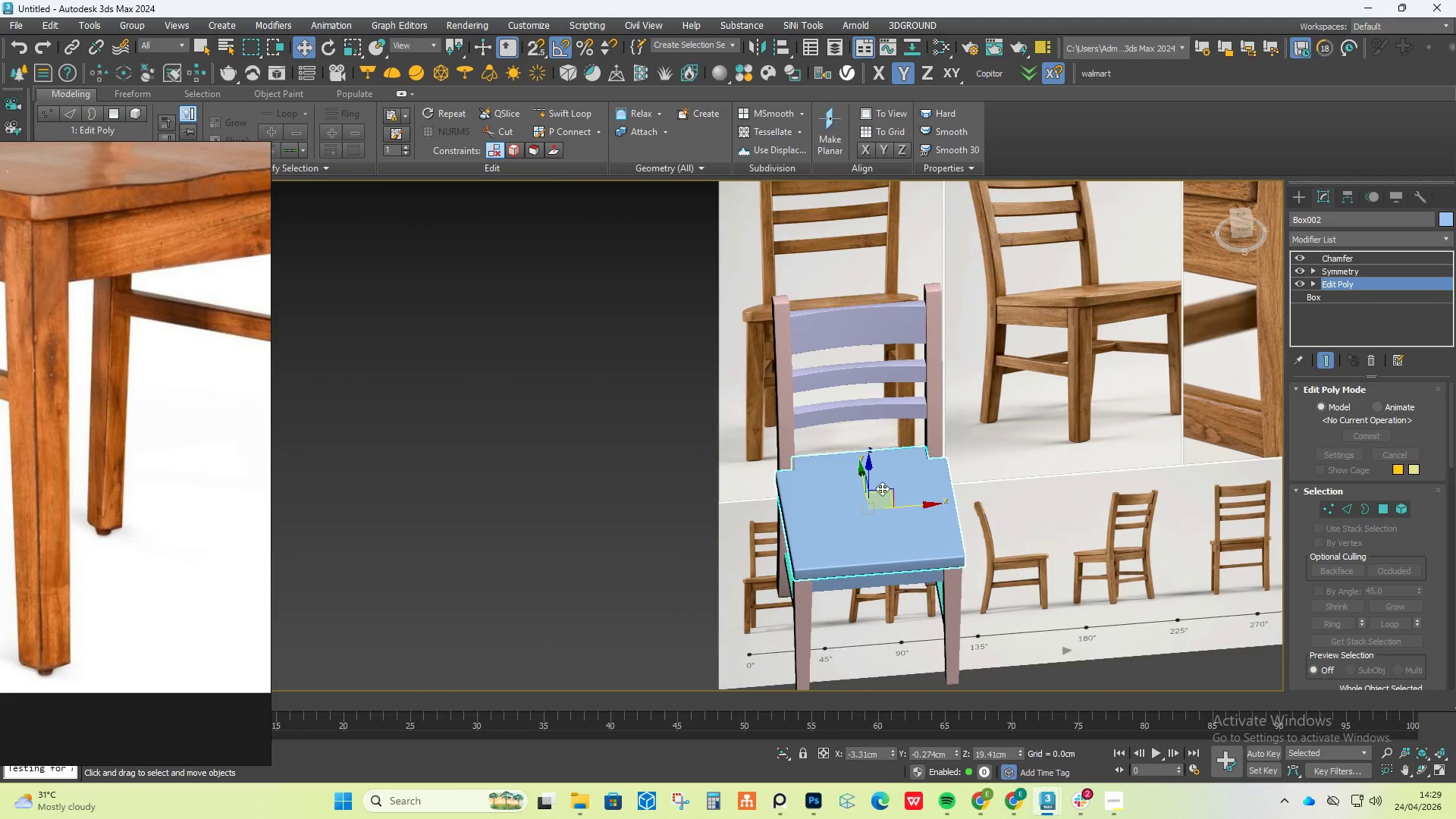 
left_click([538, 424])
 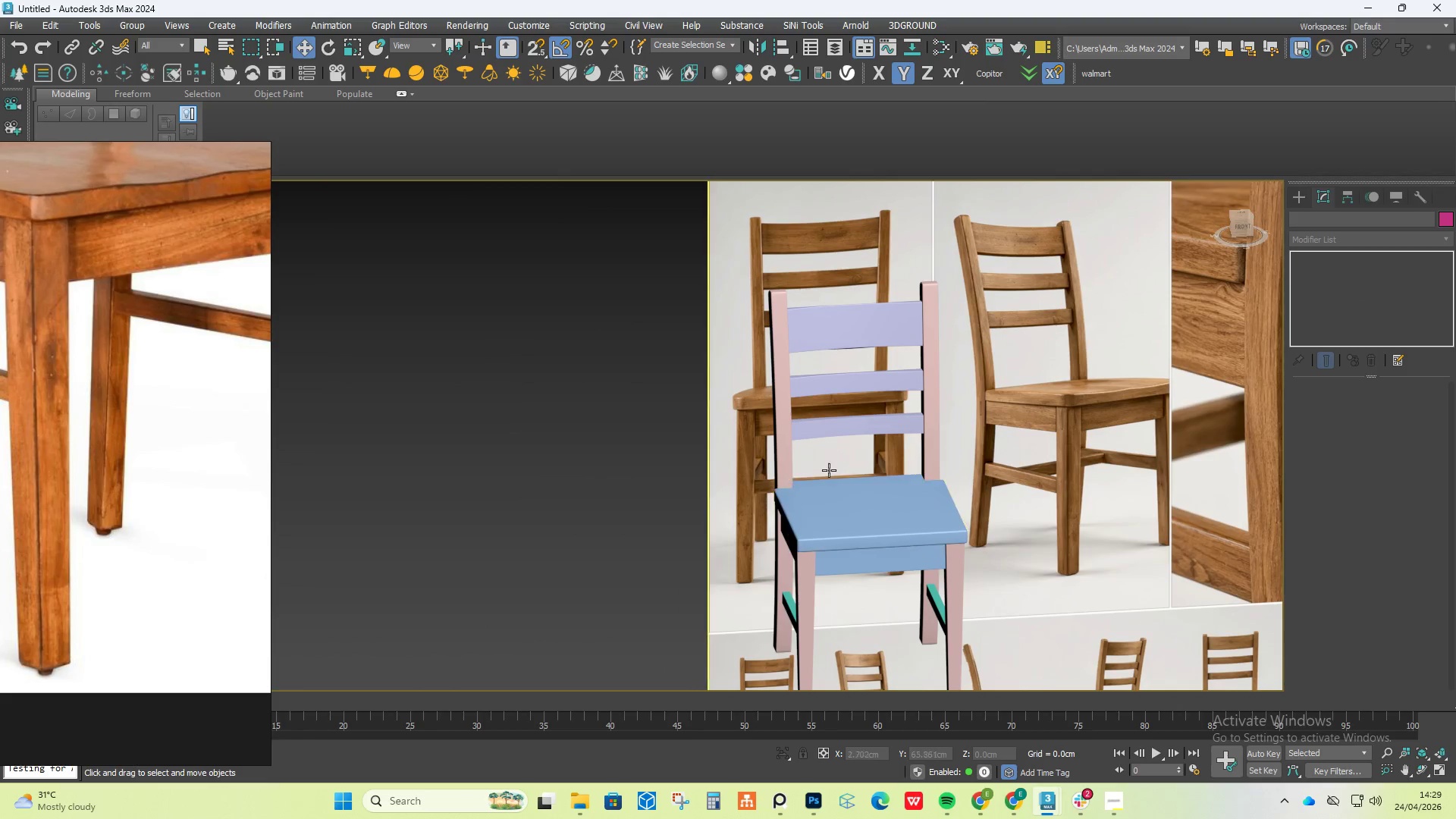 
hold_key(key=AltLeft, duration=0.55)
scroll: coordinate [929, 510], scroll_direction: down, amount: 1.0
 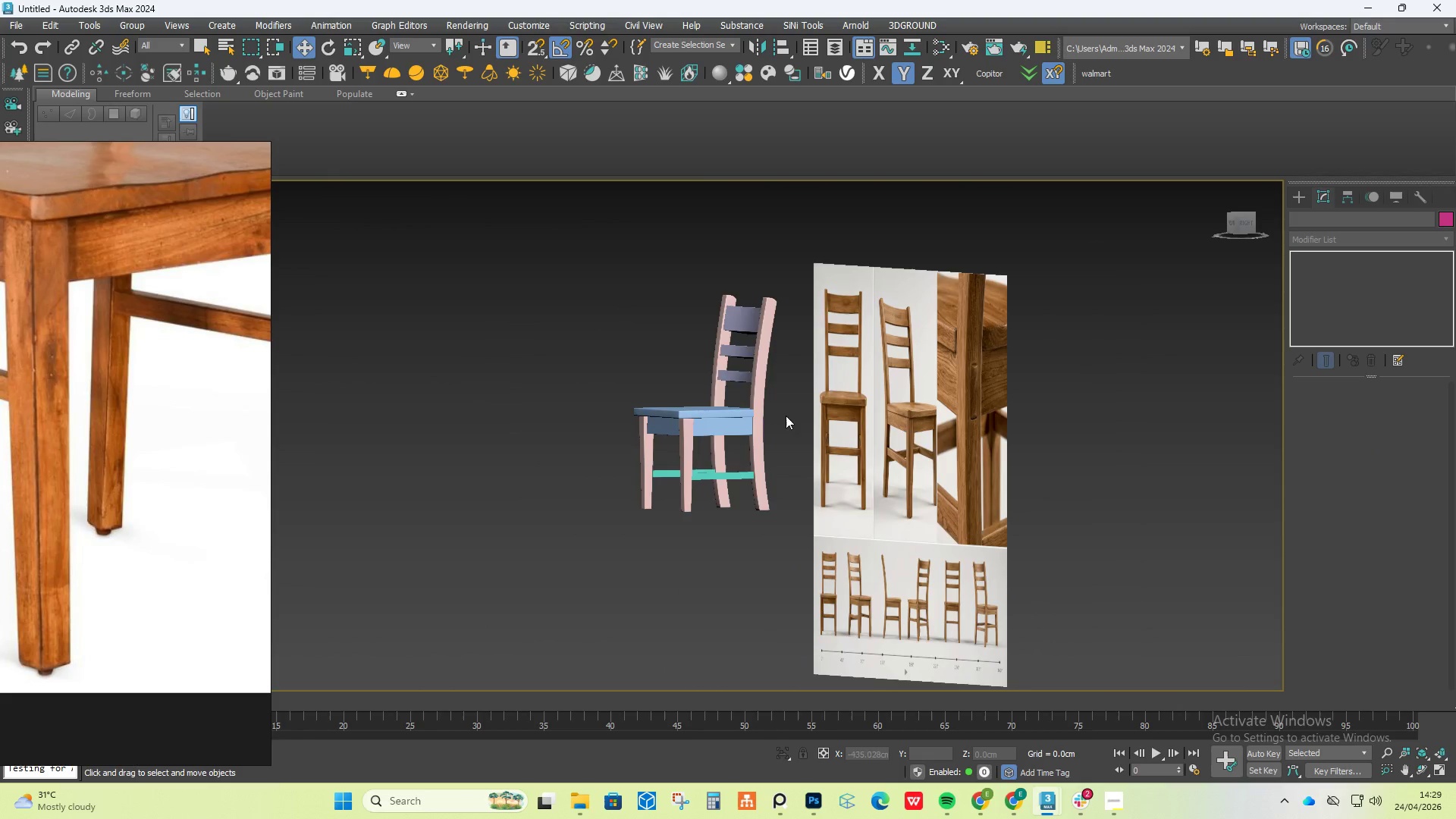 
left_click_drag(start_coordinate=[609, 287], to_coordinate=[767, 536])
 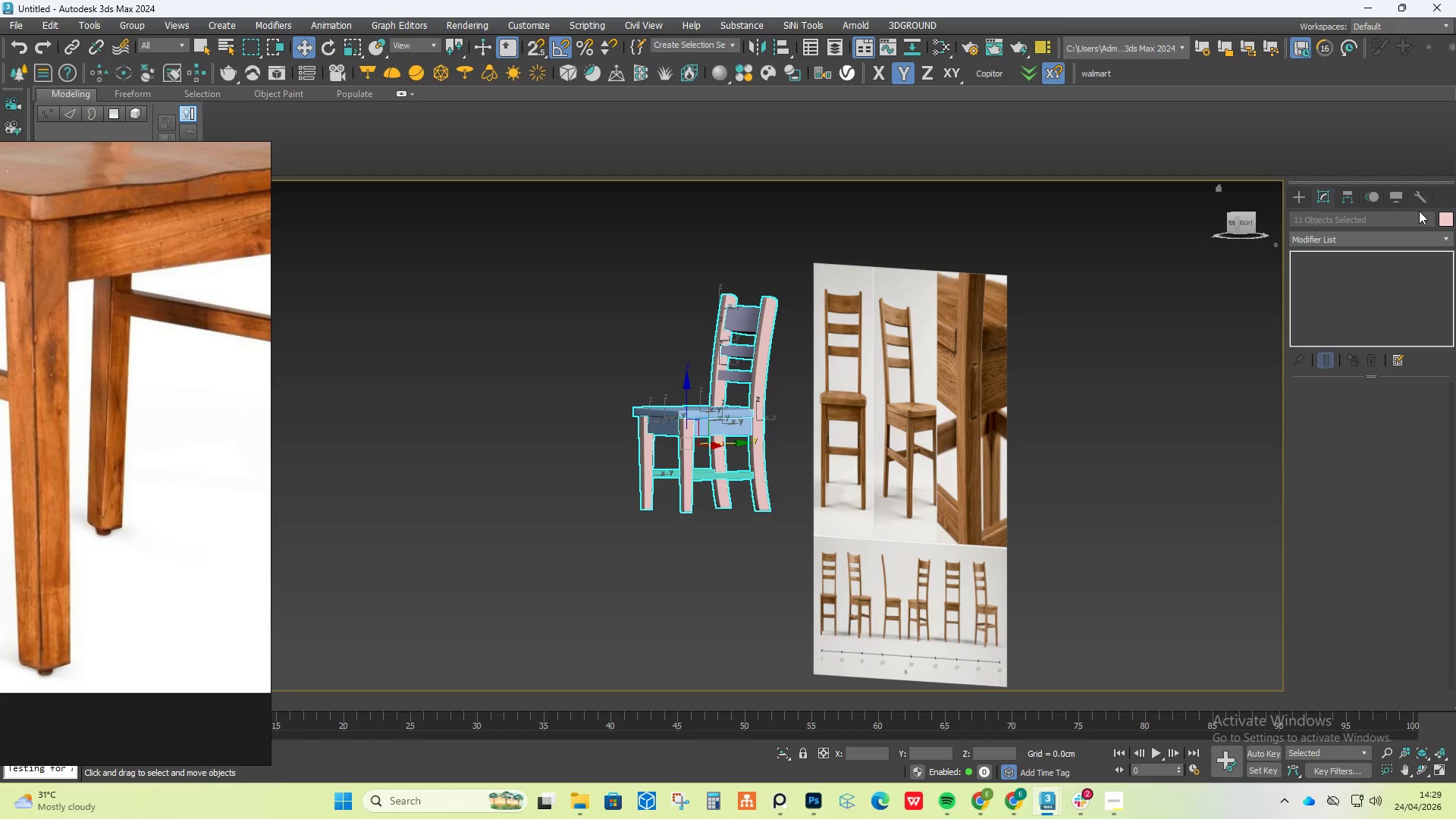 
left_click([1449, 220])
 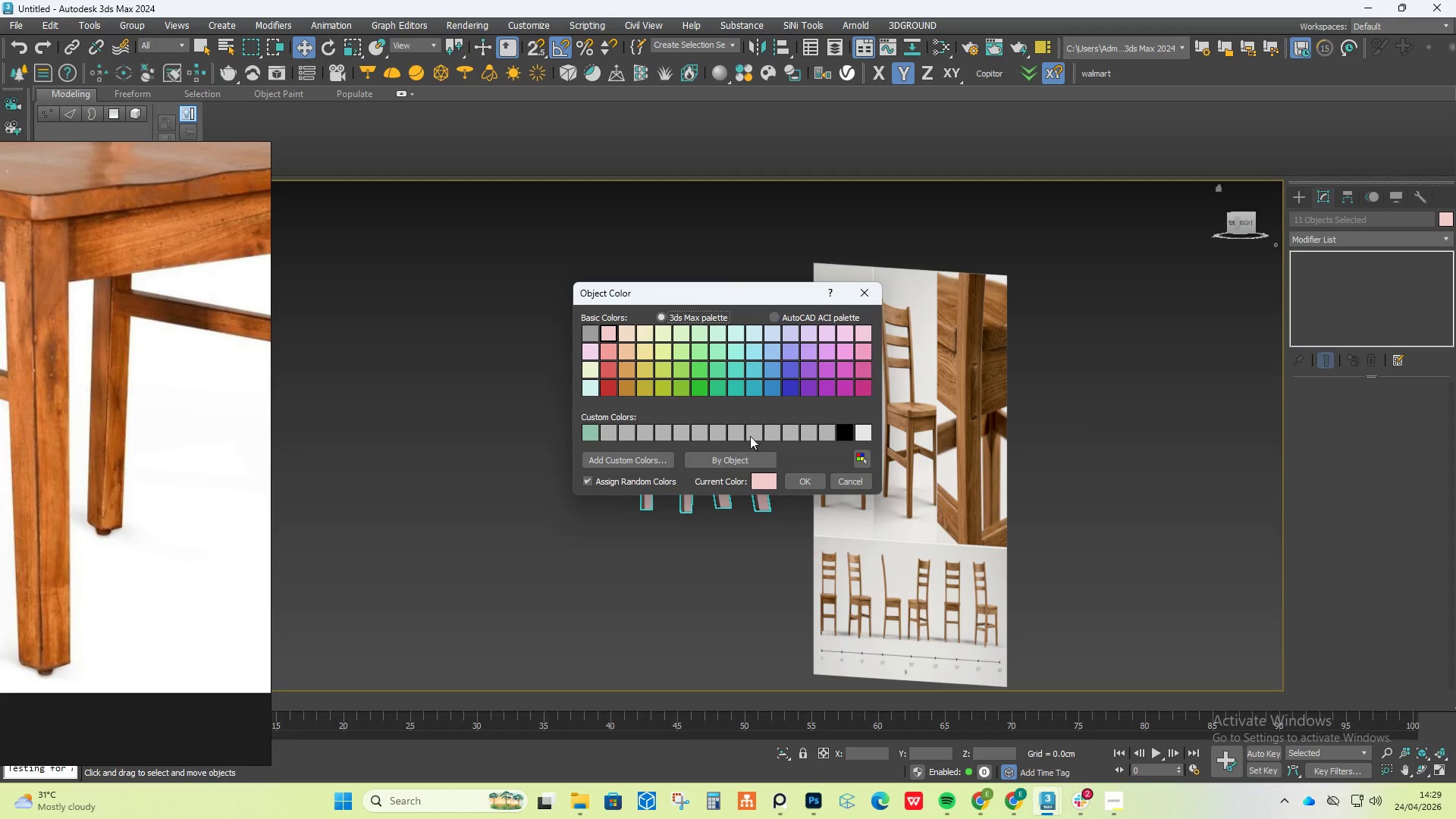 
left_click([756, 432])
 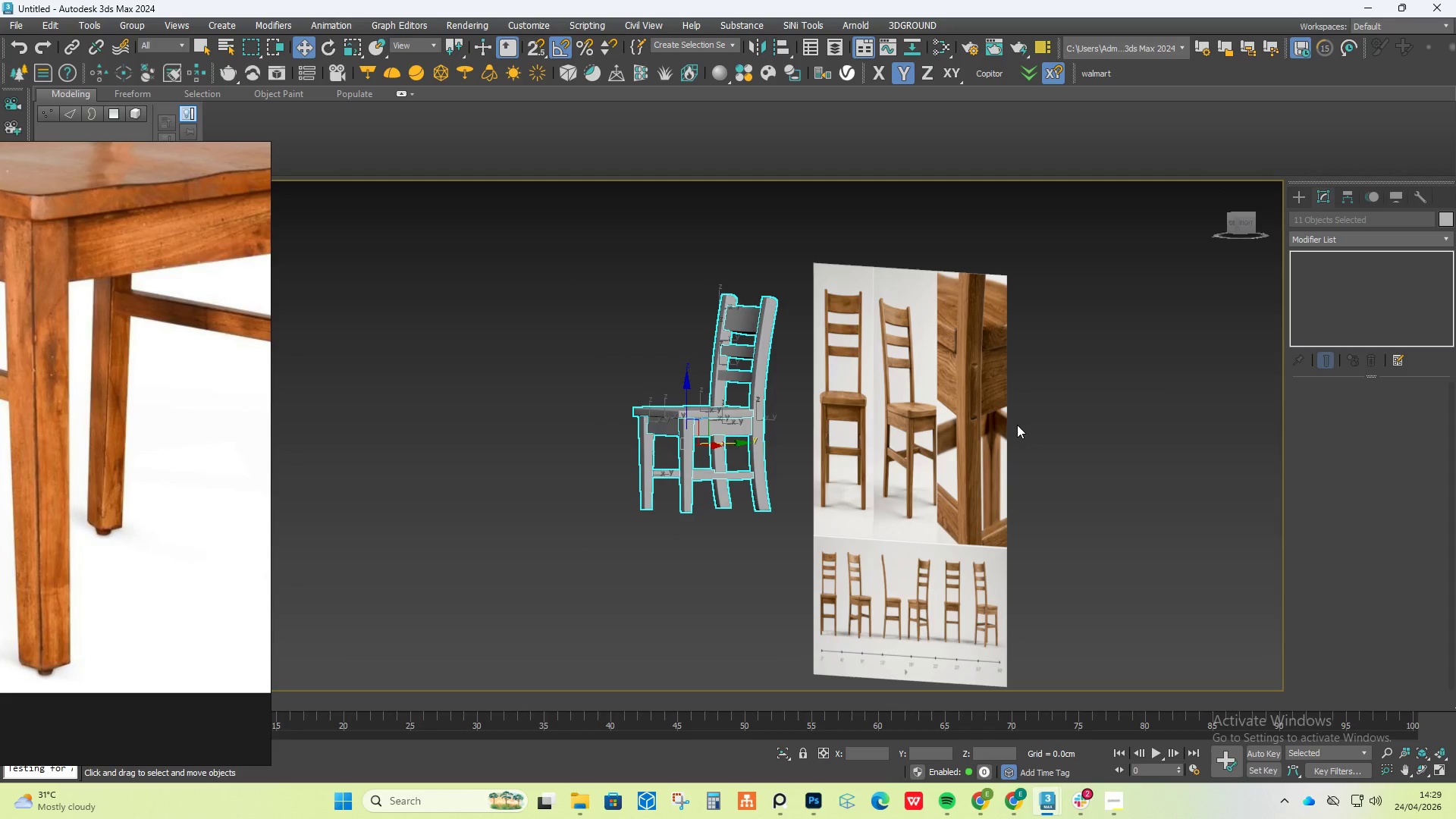 
left_click([1083, 428])
 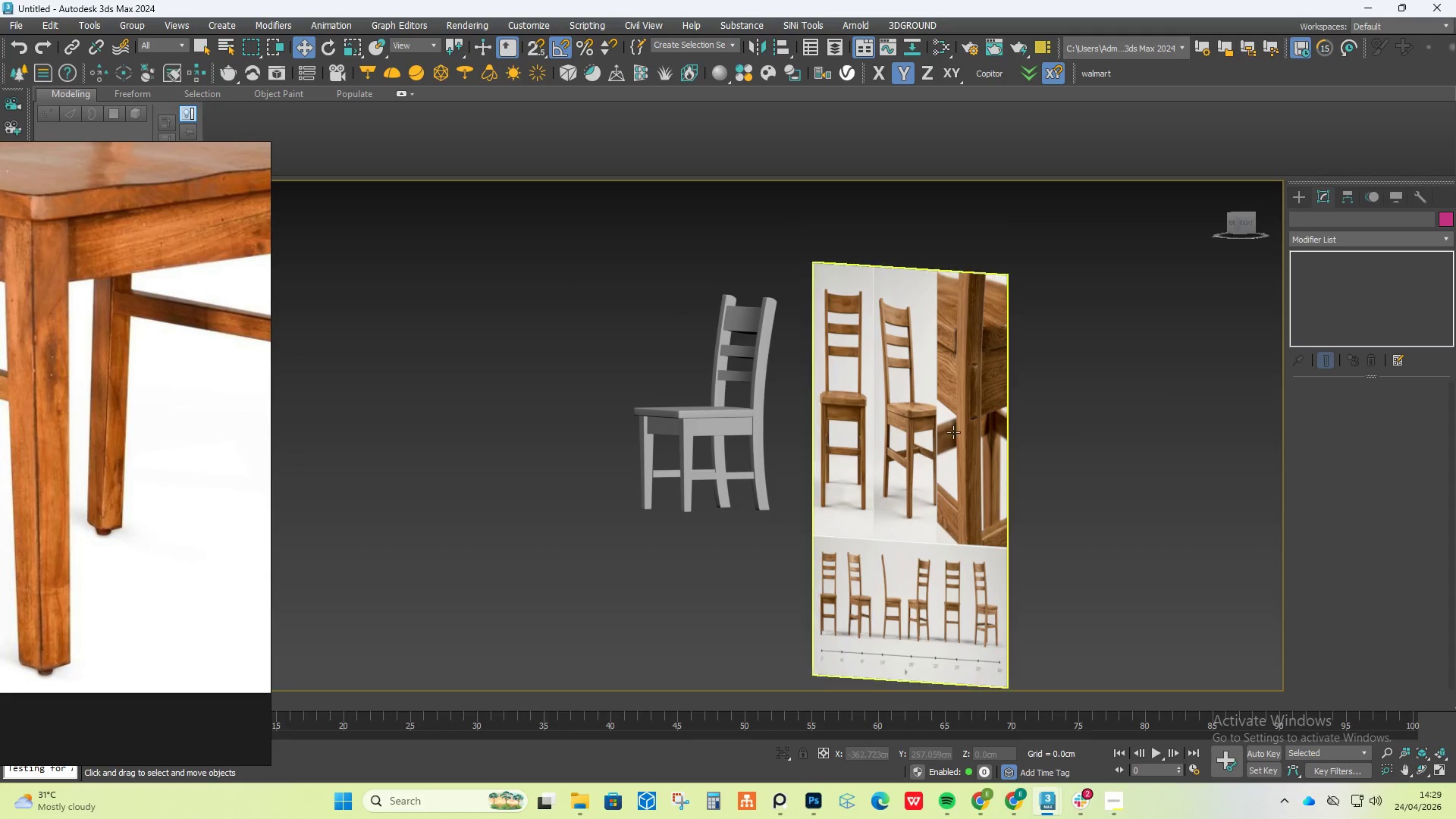 
hold_key(key=AltLeft, duration=0.41)
middle_click([732, 425])
 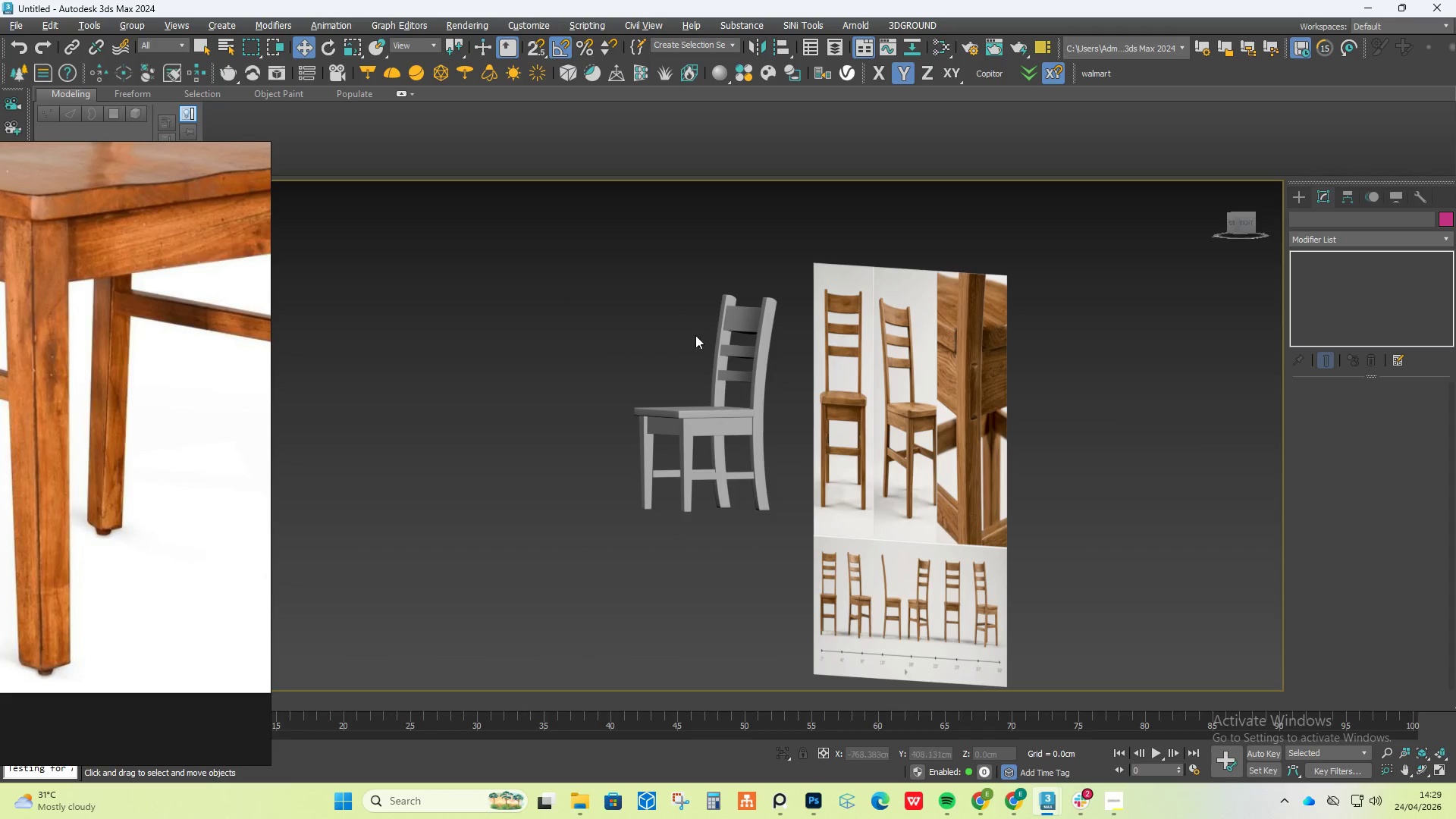 
hold_key(key=AltLeft, duration=0.36)
 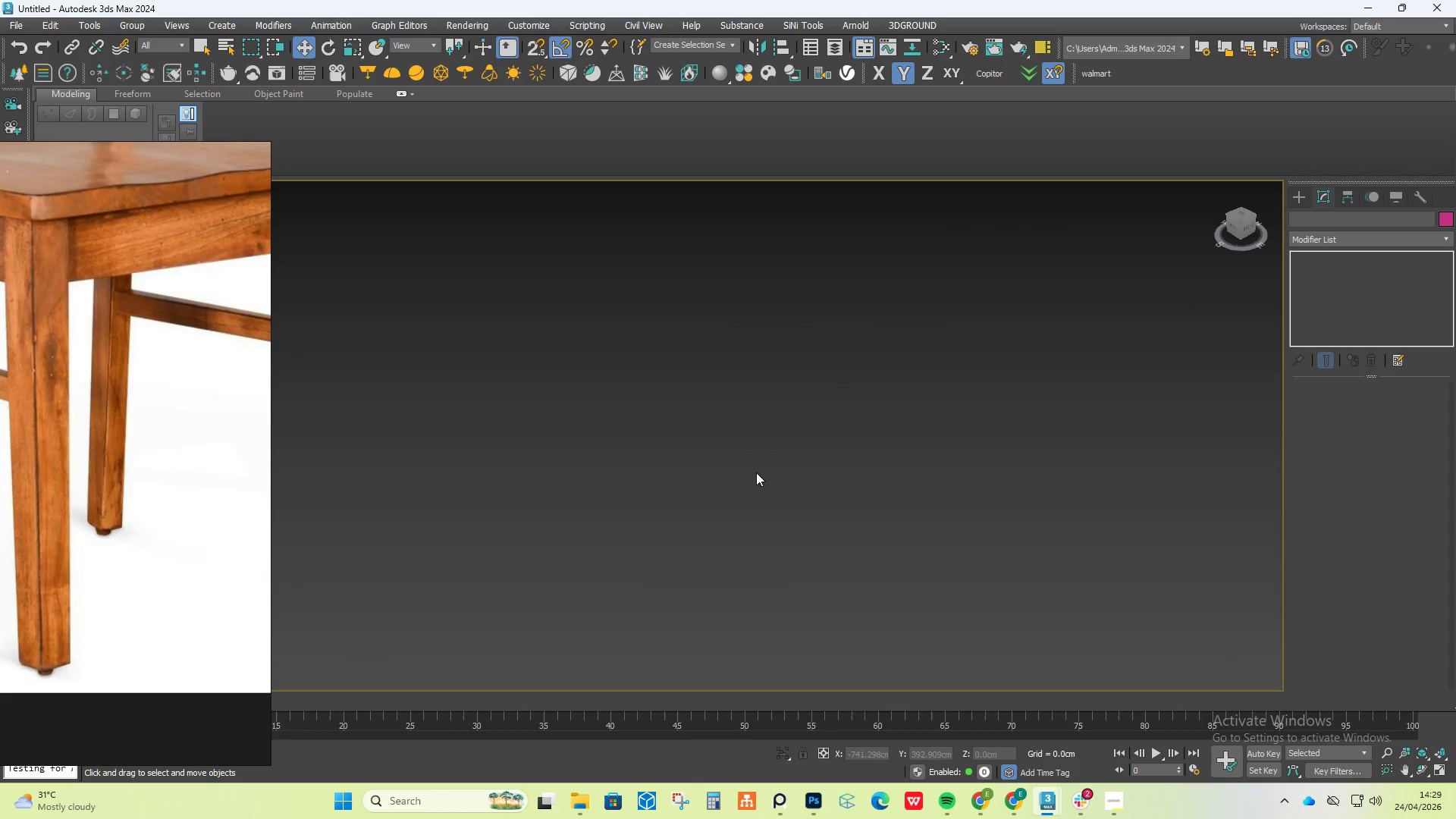 
scroll: coordinate [695, 341], scroll_direction: up, amount: 1.0
 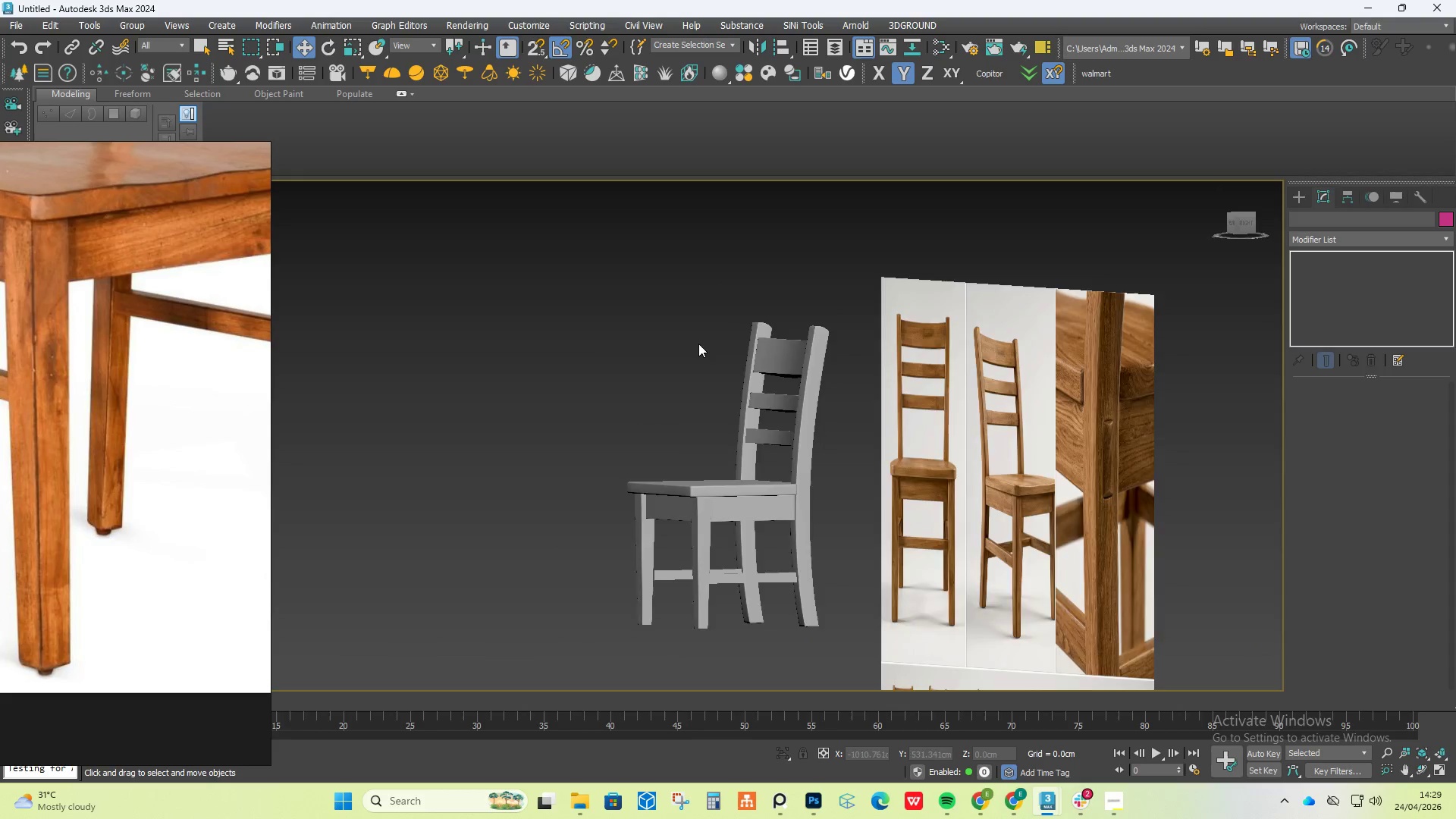 
key(Z)
 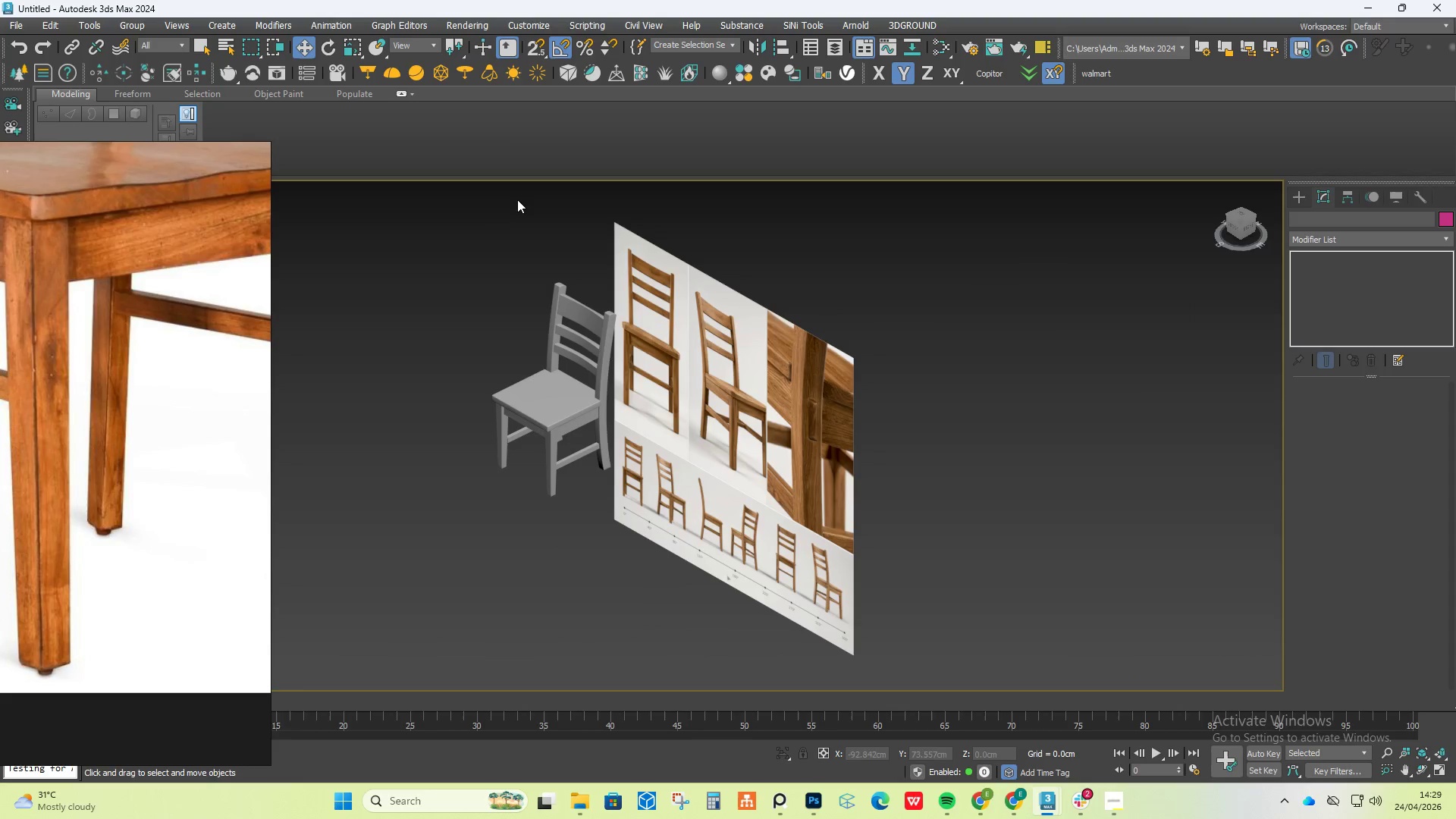 
left_click([580, 457])
 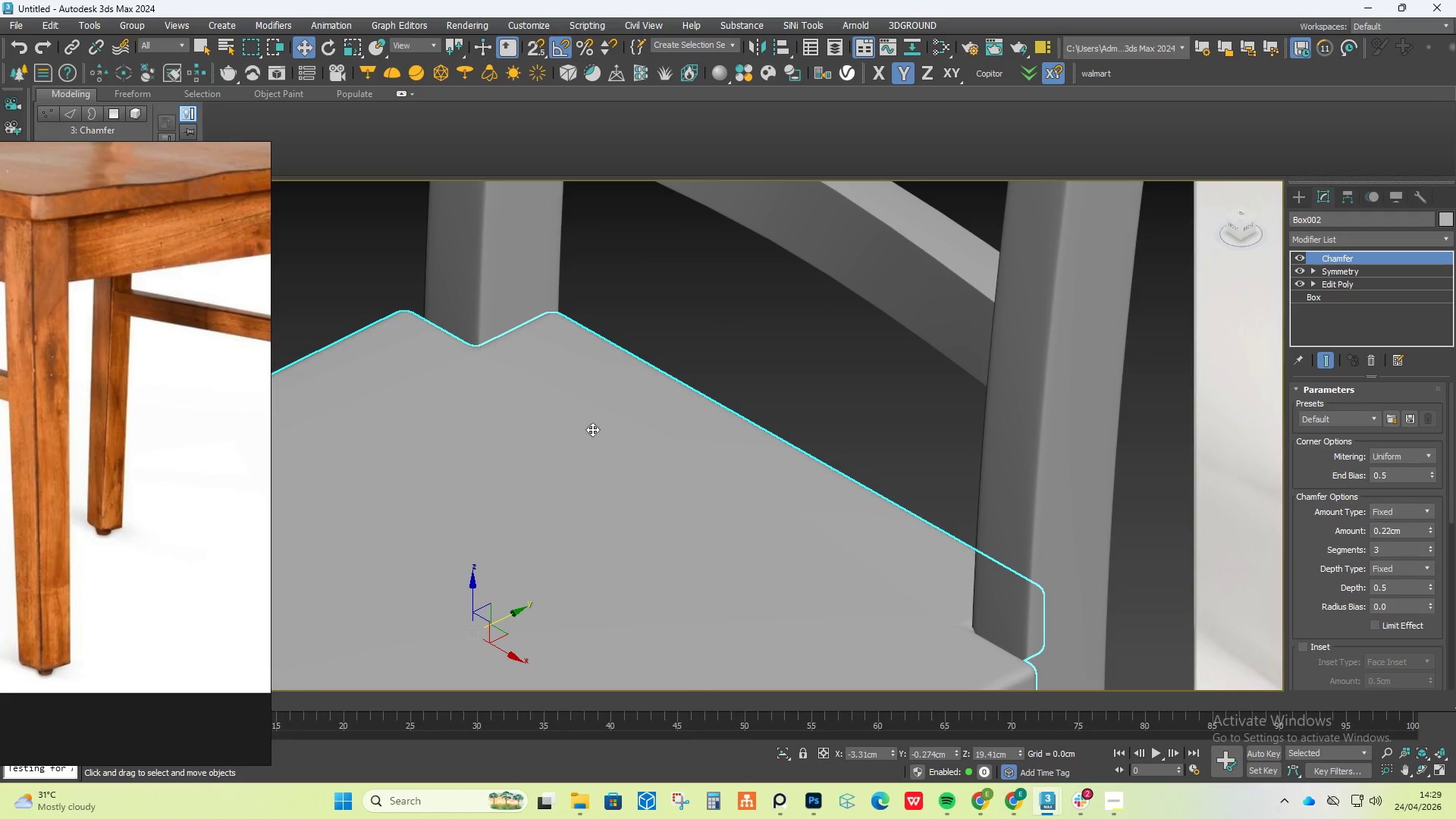 
scroll: coordinate [580, 456], scroll_direction: up, amount: 7.0
 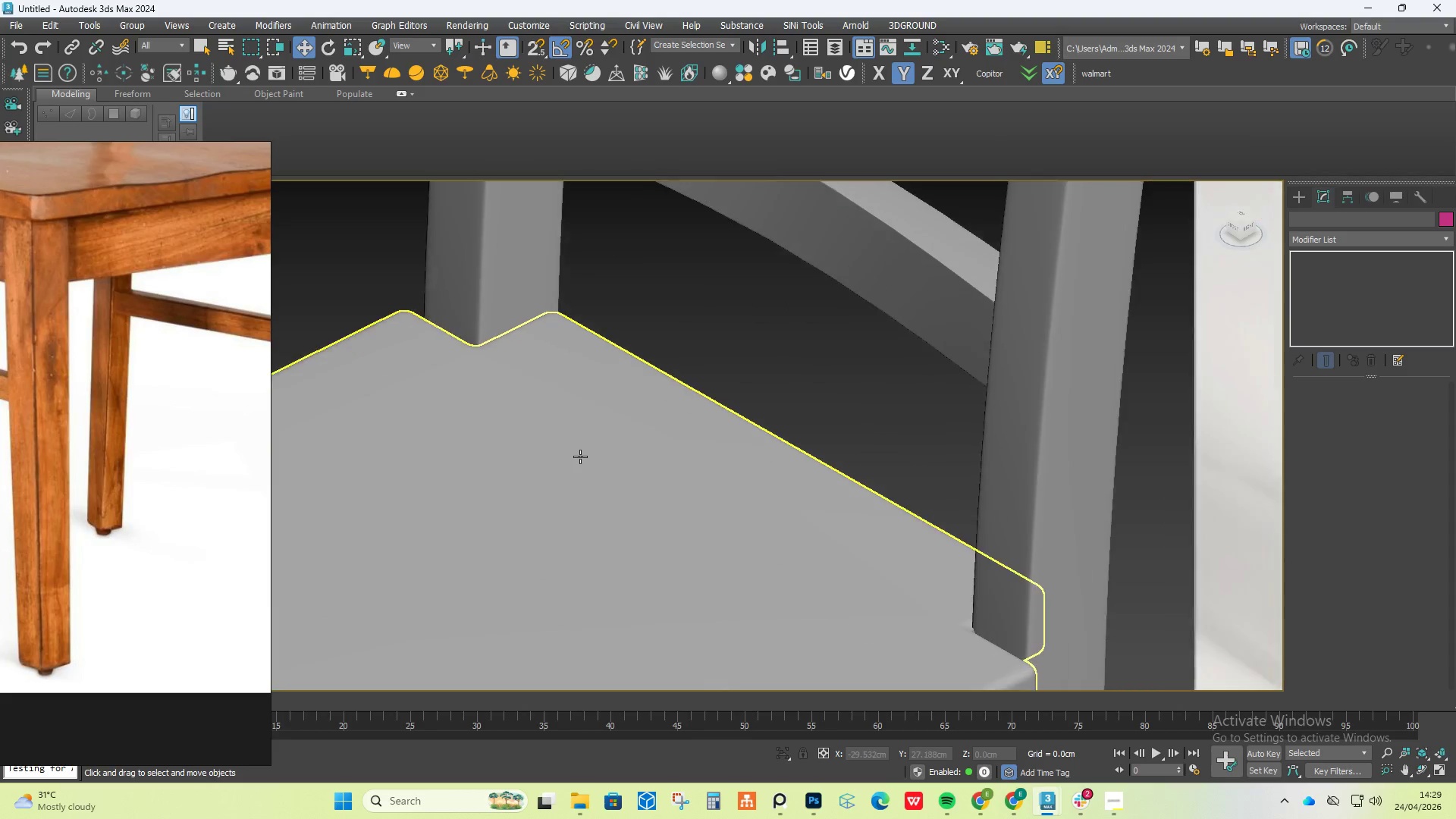 
hold_key(key=AltLeft, duration=1.22)
 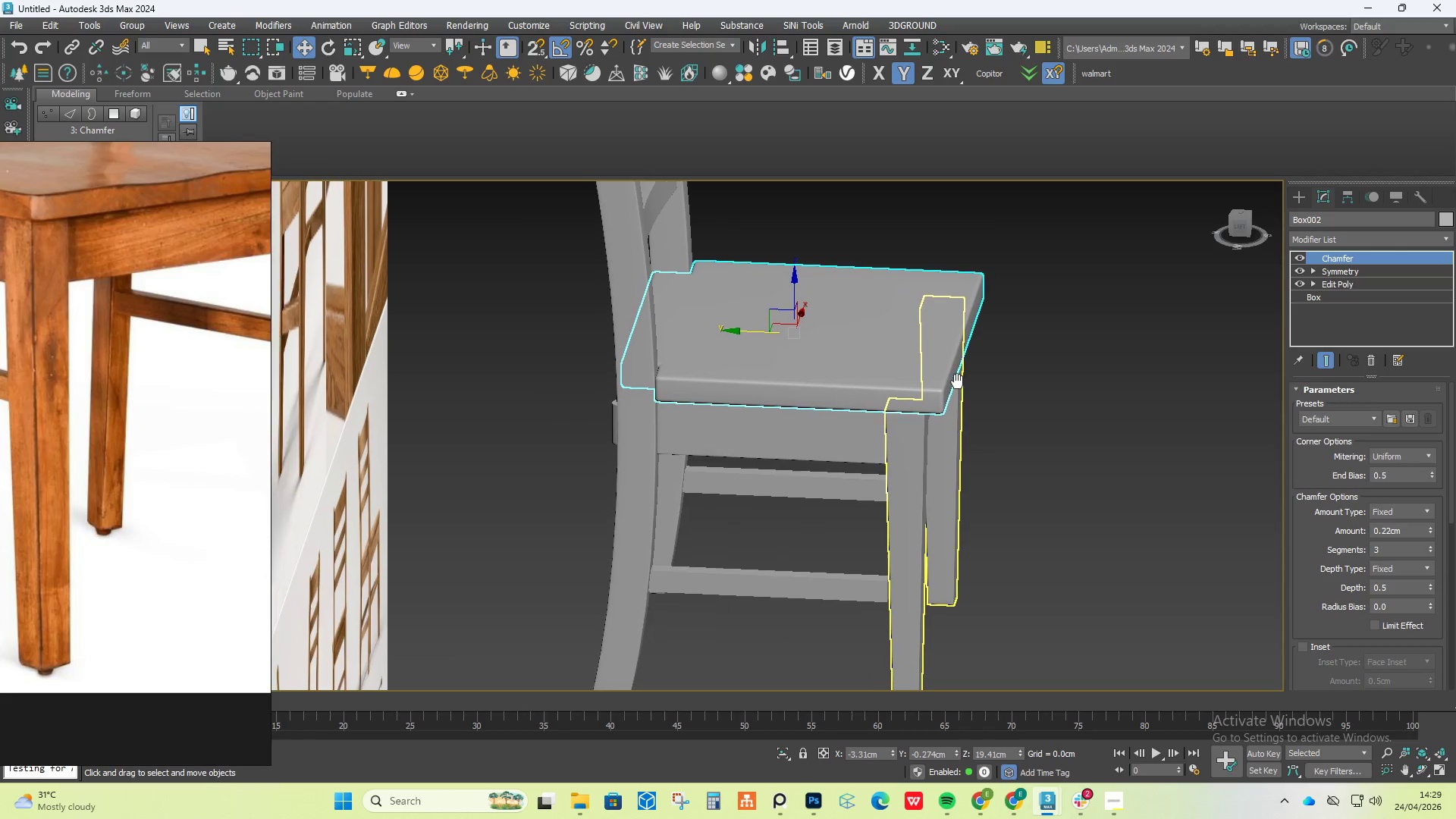 
scroll: coordinate [605, 466], scroll_direction: down, amount: 4.0
 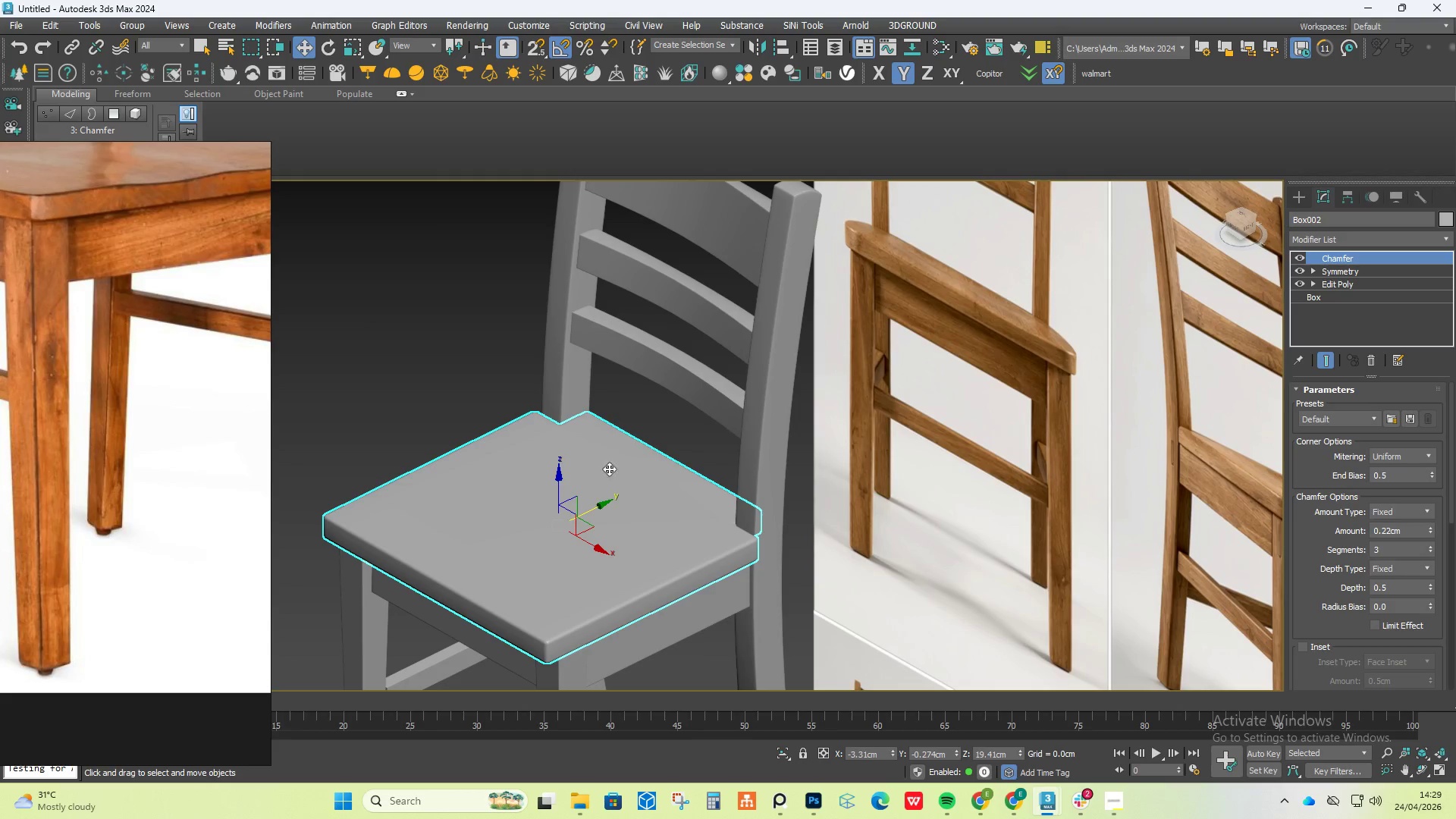 
hold_key(key=AltLeft, duration=1.84)
 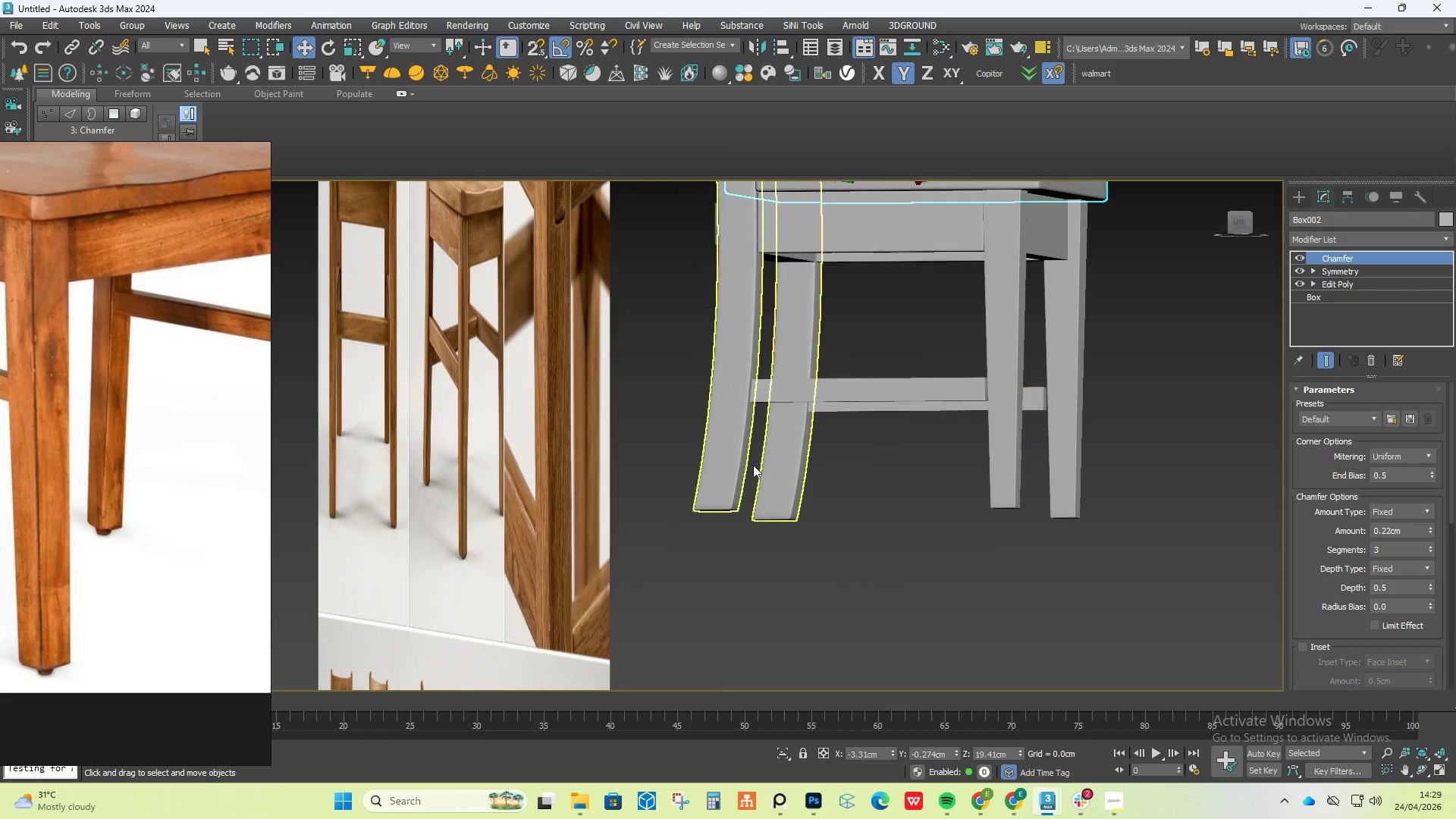 
left_click([714, 497])
 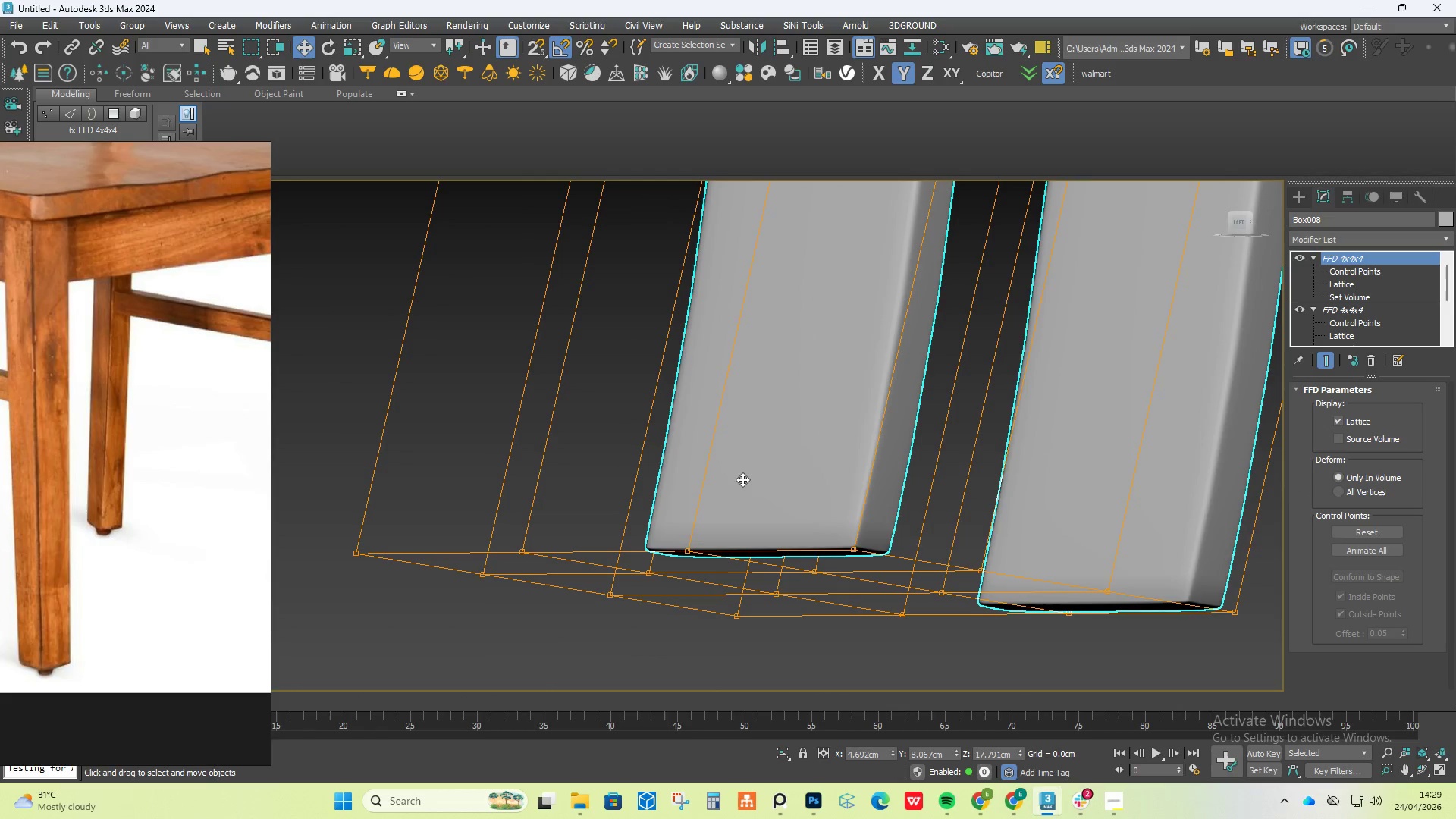 
scroll: coordinate [710, 500], scroll_direction: up, amount: 5.0
 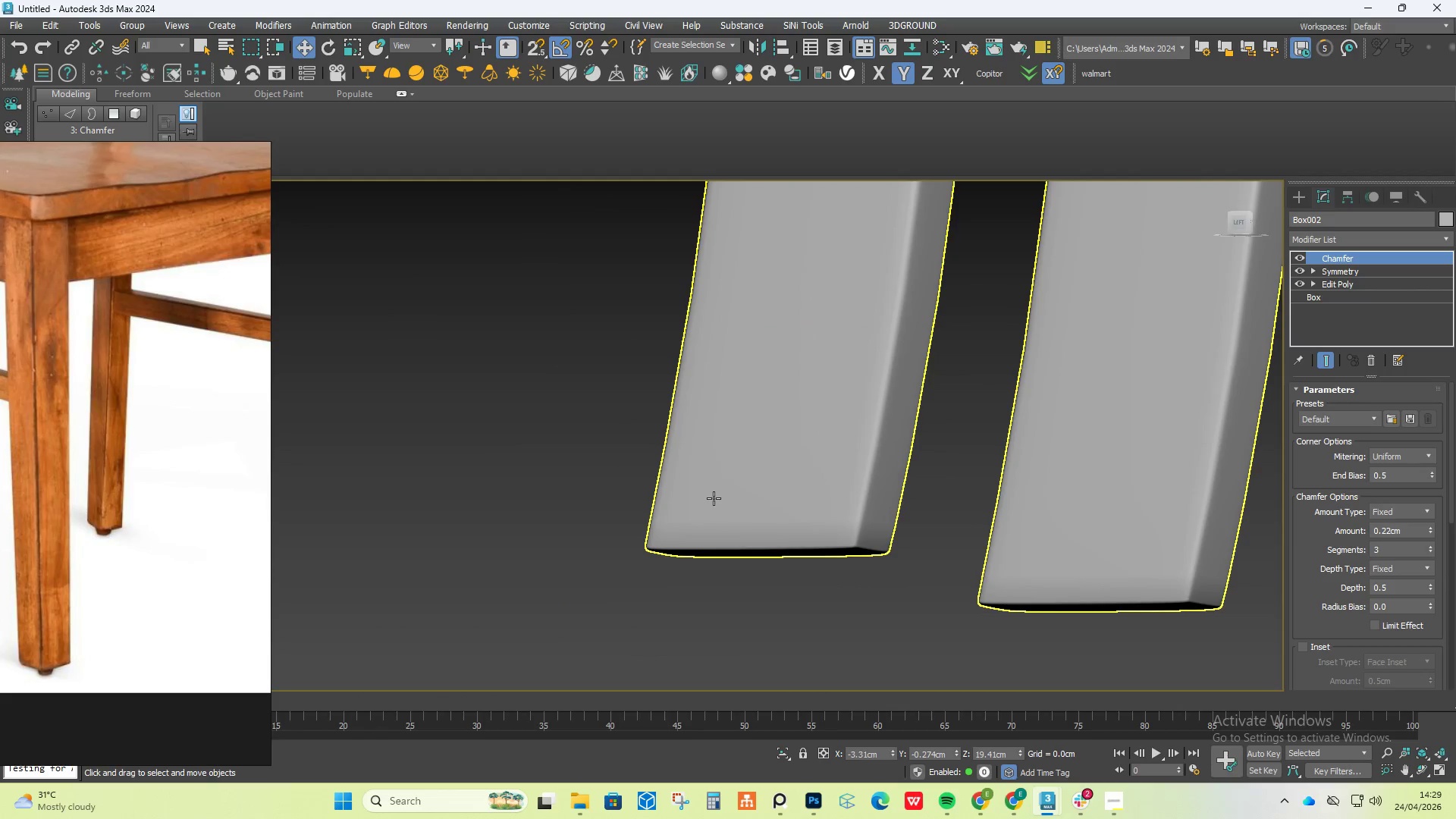 
scroll: coordinate [745, 477], scroll_direction: down, amount: 6.0
 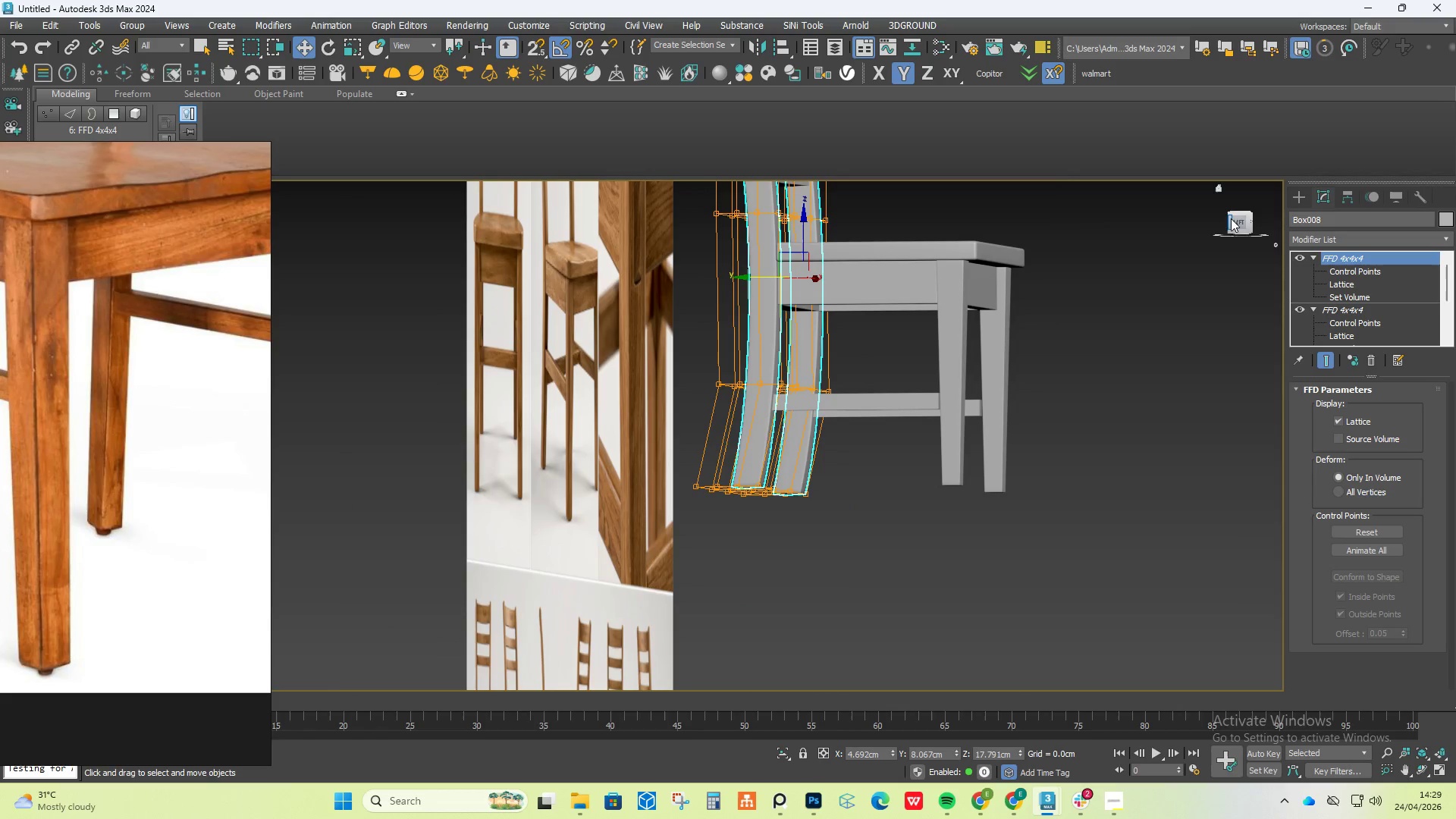 
left_click([1240, 218])
 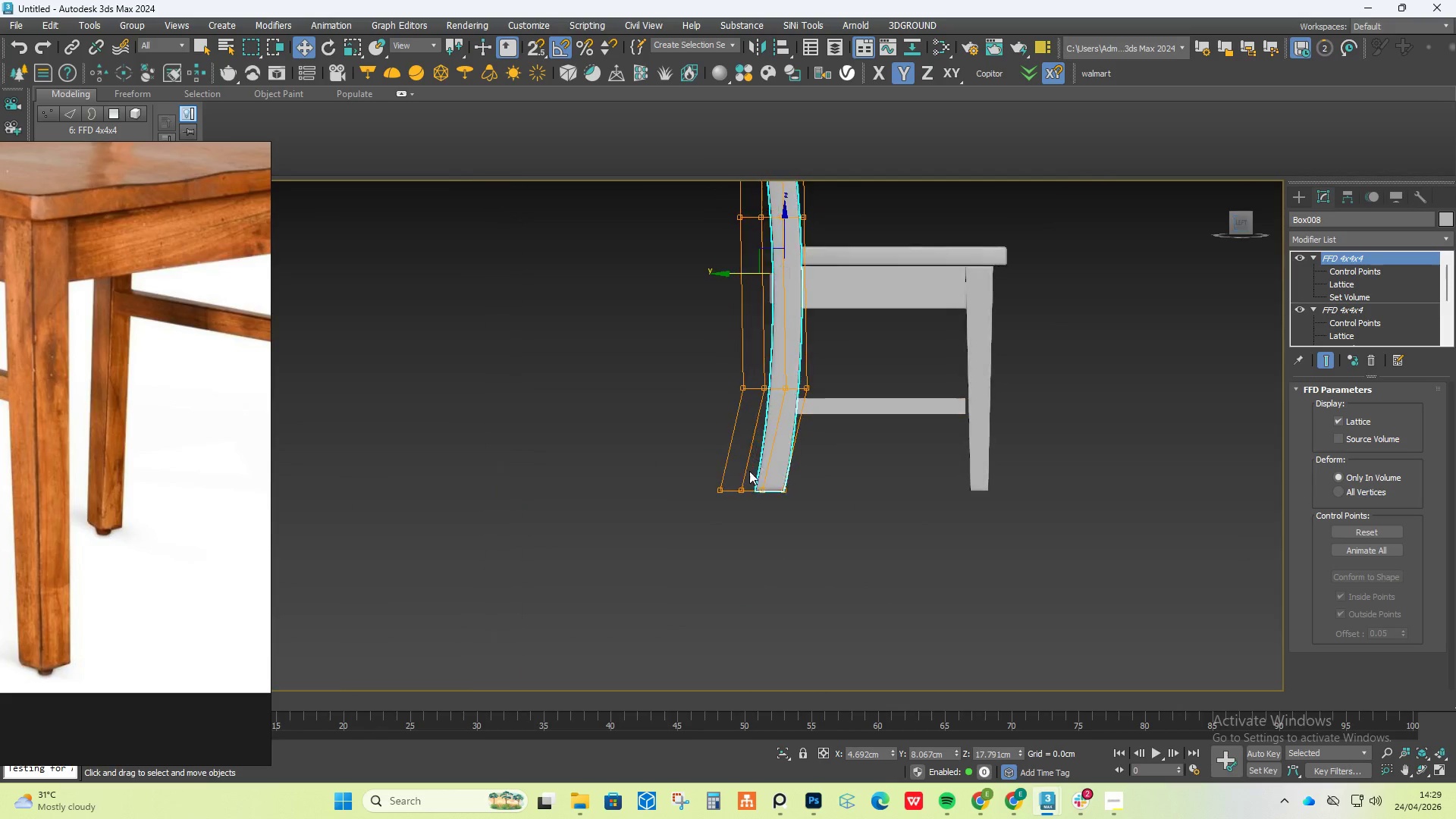 
scroll: coordinate [704, 487], scroll_direction: up, amount: 4.0
 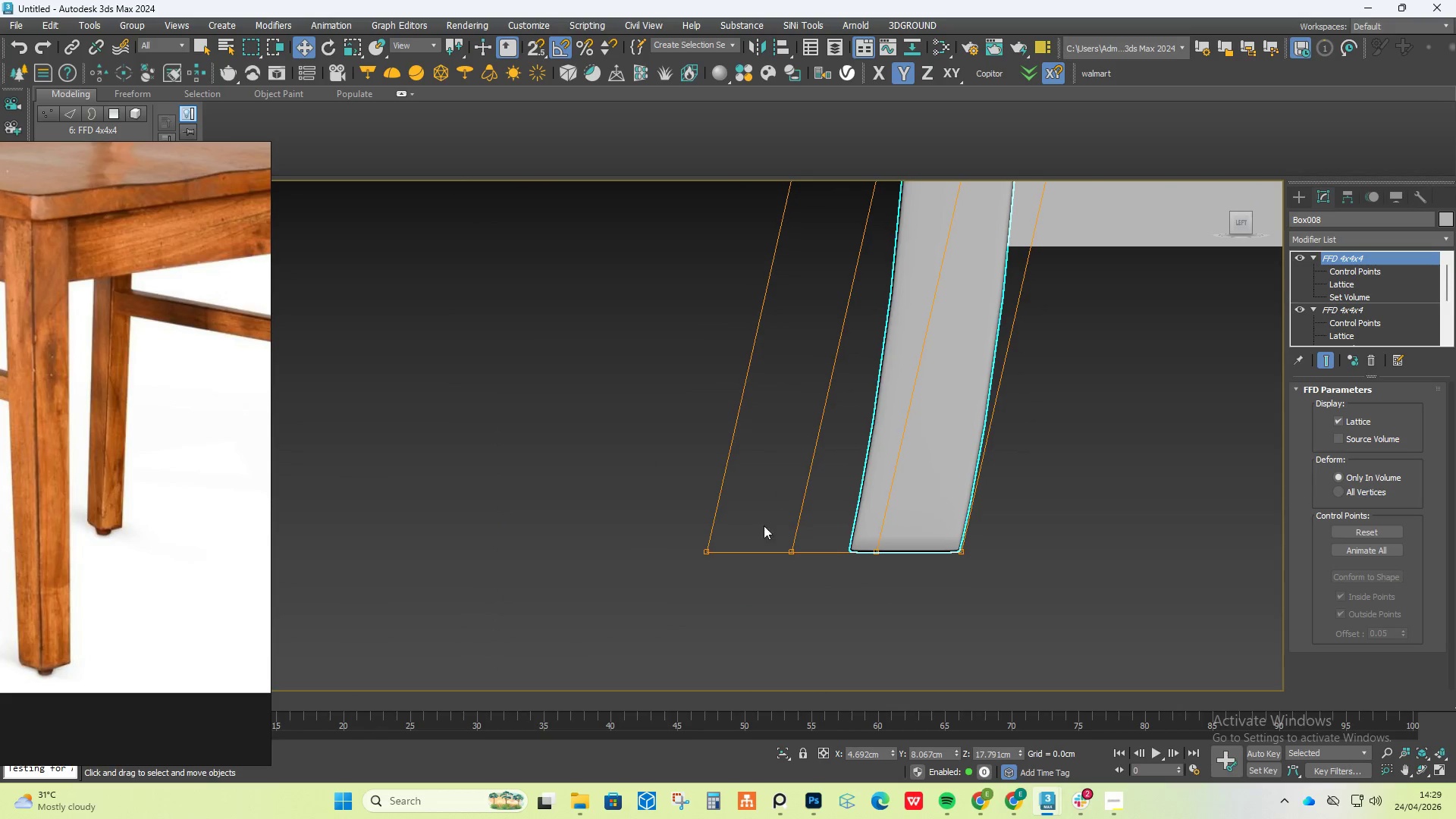 
left_click_drag(start_coordinate=[643, 501], to_coordinate=[808, 646])
 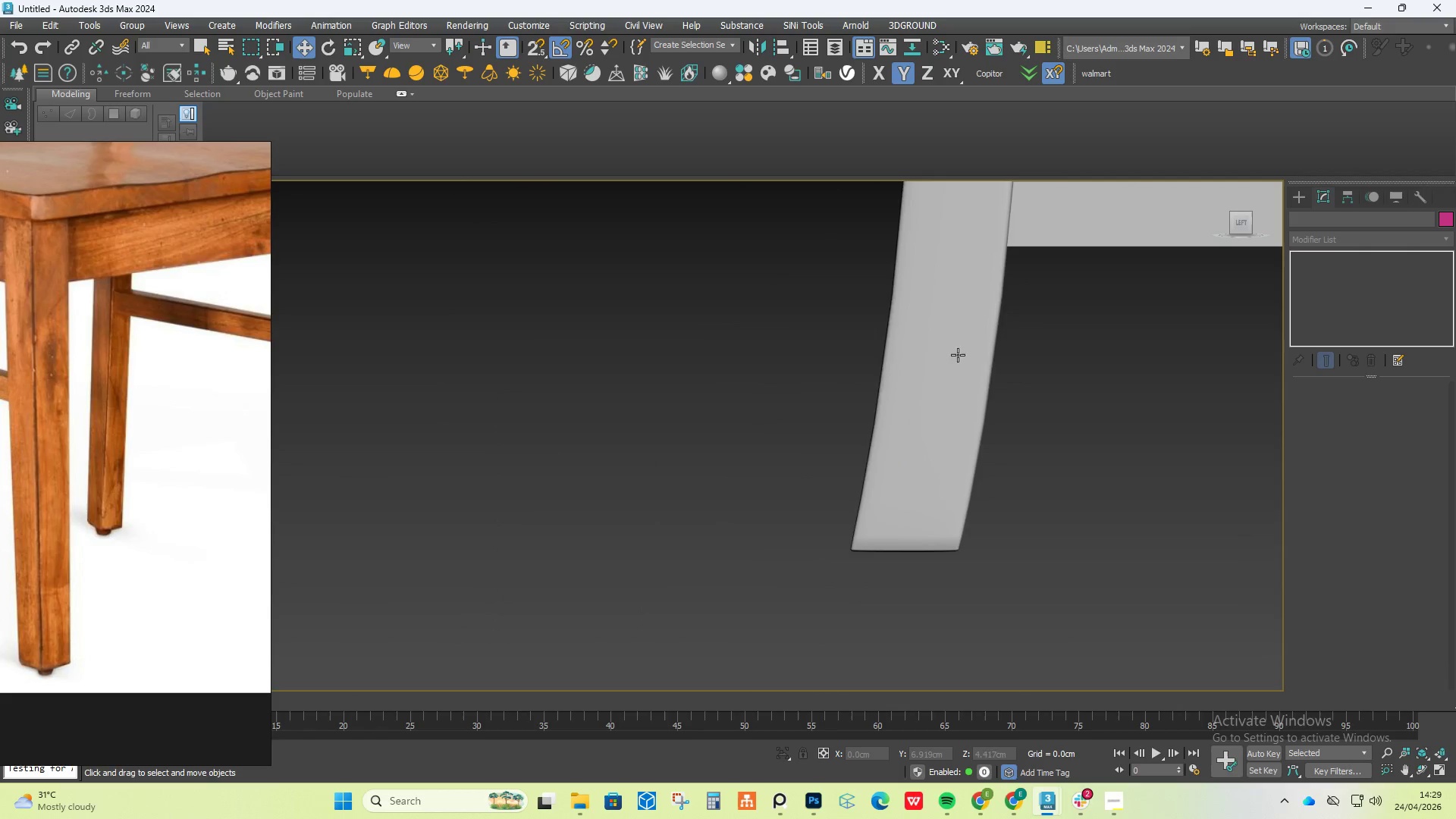 
left_click([924, 371])
 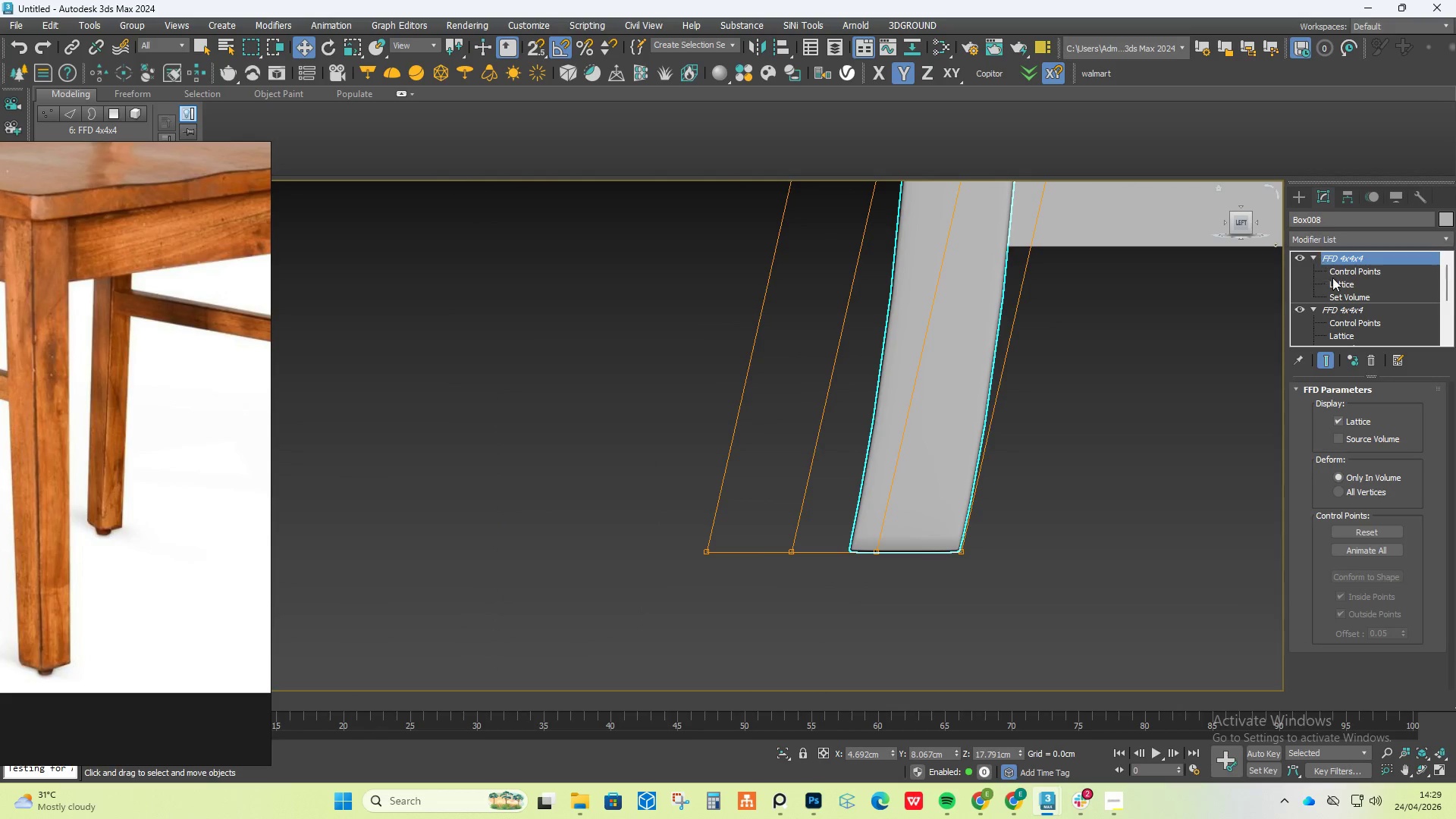 
left_click([1348, 273])
 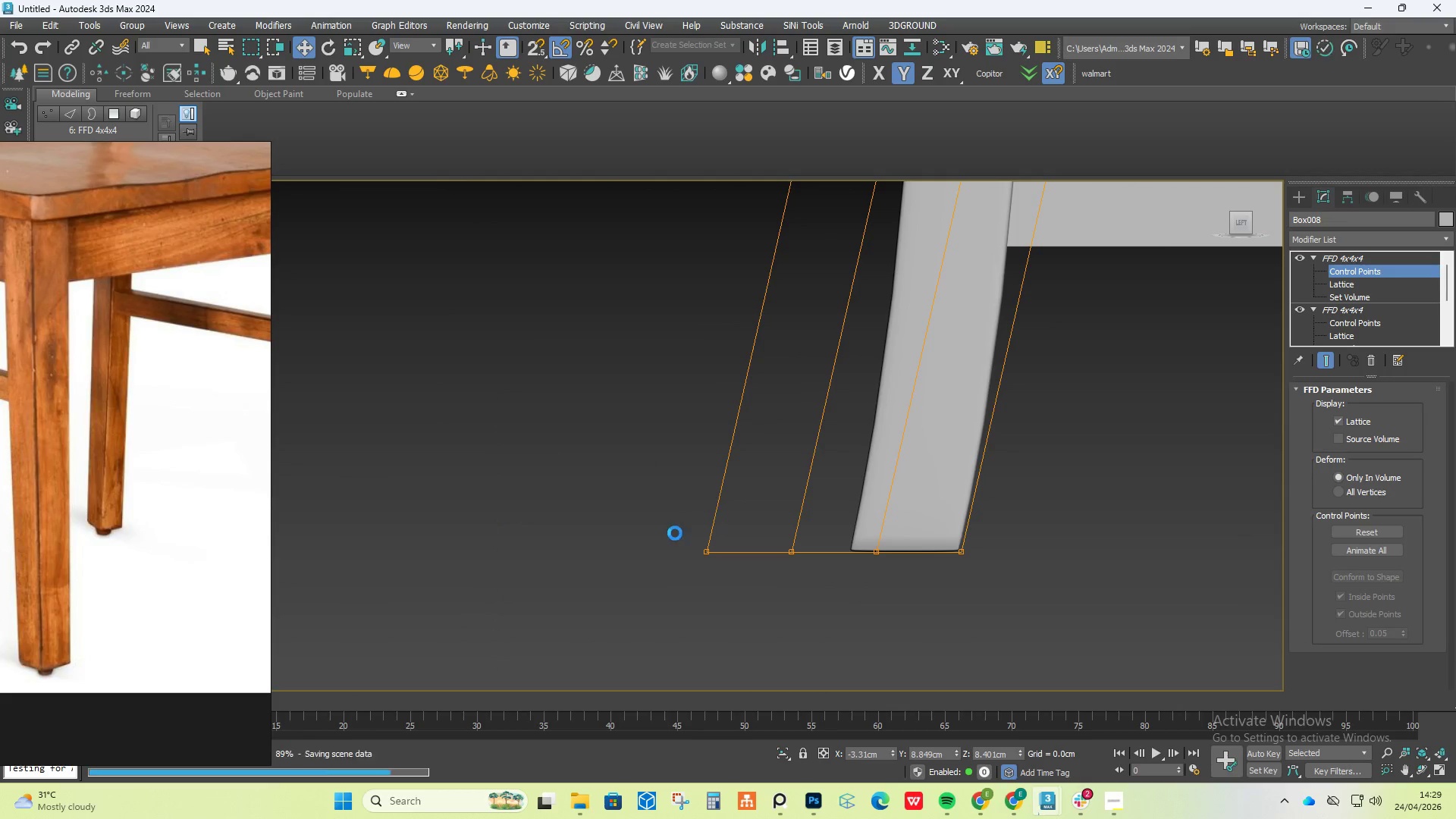 
left_click_drag(start_coordinate=[686, 540], to_coordinate=[805, 636])
 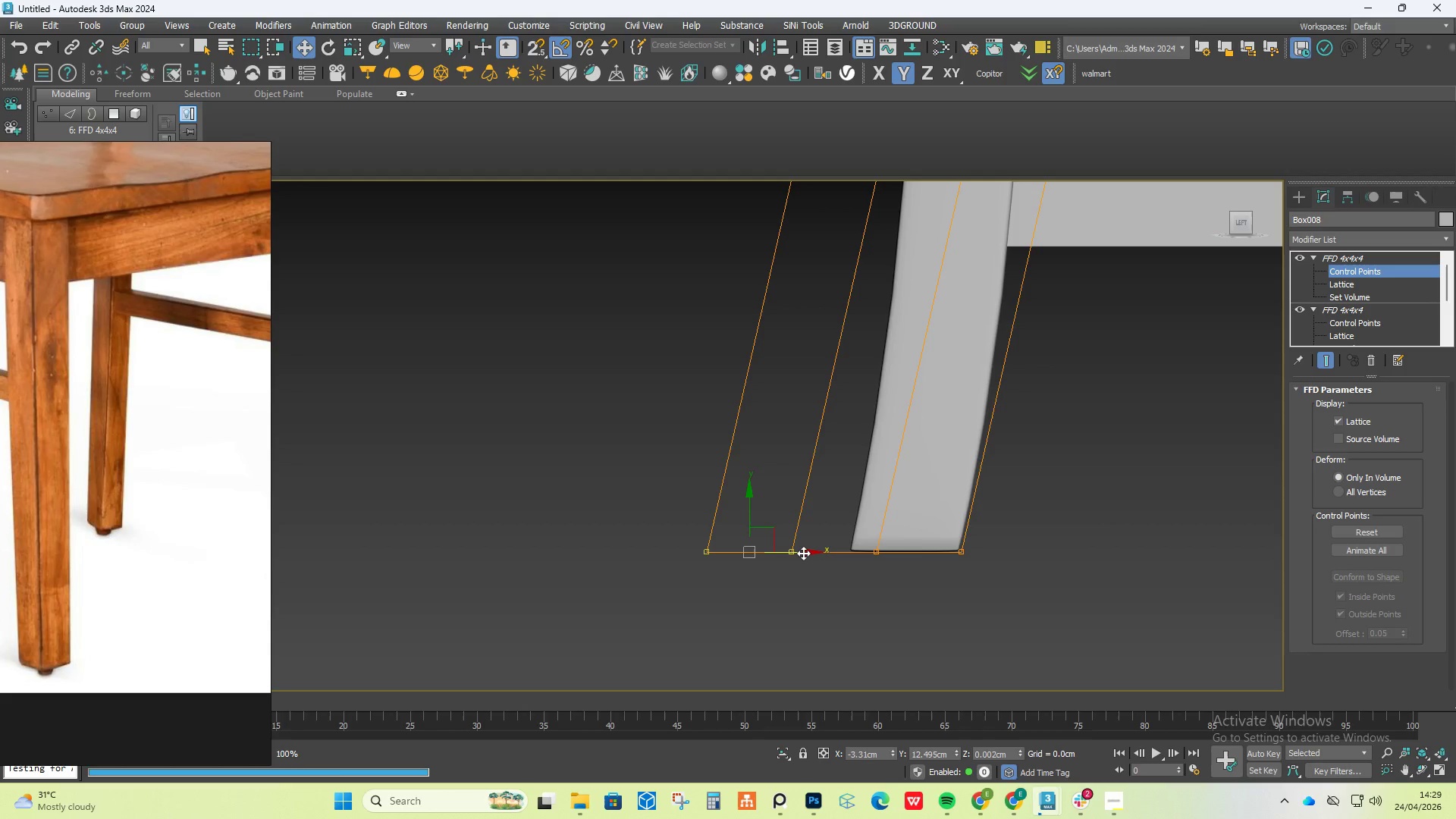 
left_click_drag(start_coordinate=[803, 552], to_coordinate=[888, 566])
 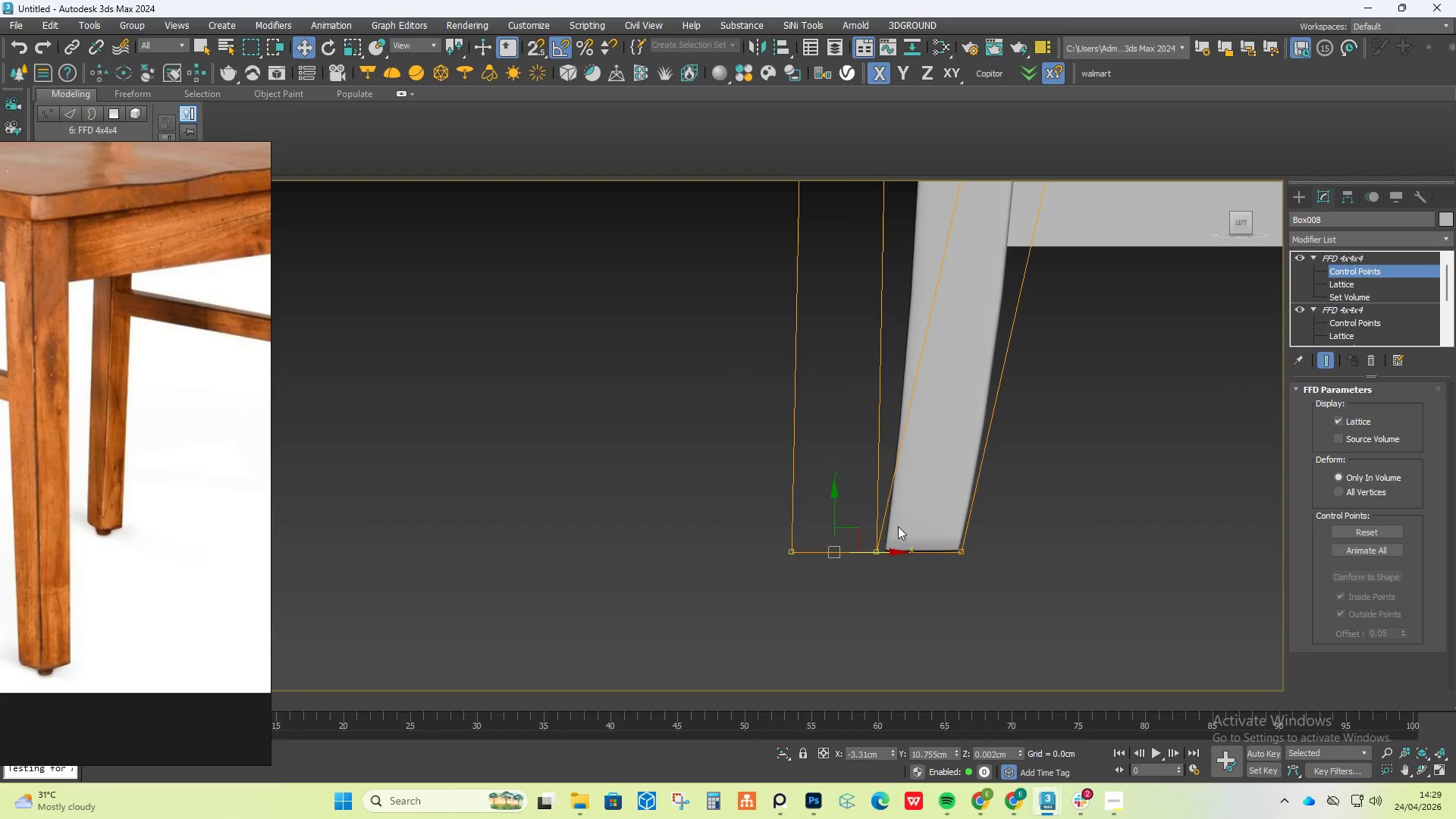 
scroll: coordinate [898, 519], scroll_direction: down, amount: 5.0
 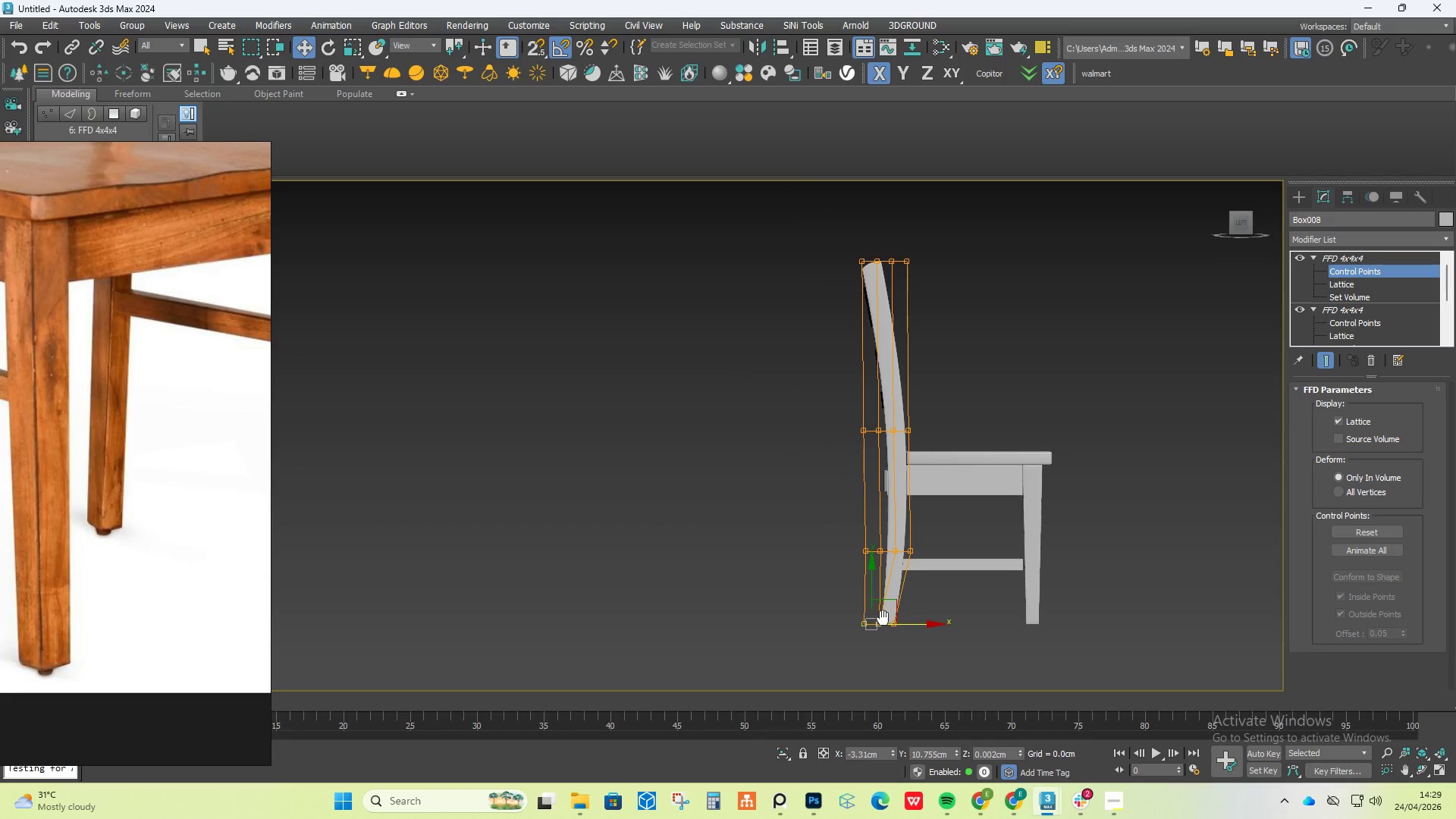 
hold_key(key=AltLeft, duration=0.75)
scroll: coordinate [876, 557], scroll_direction: up, amount: 3.0
 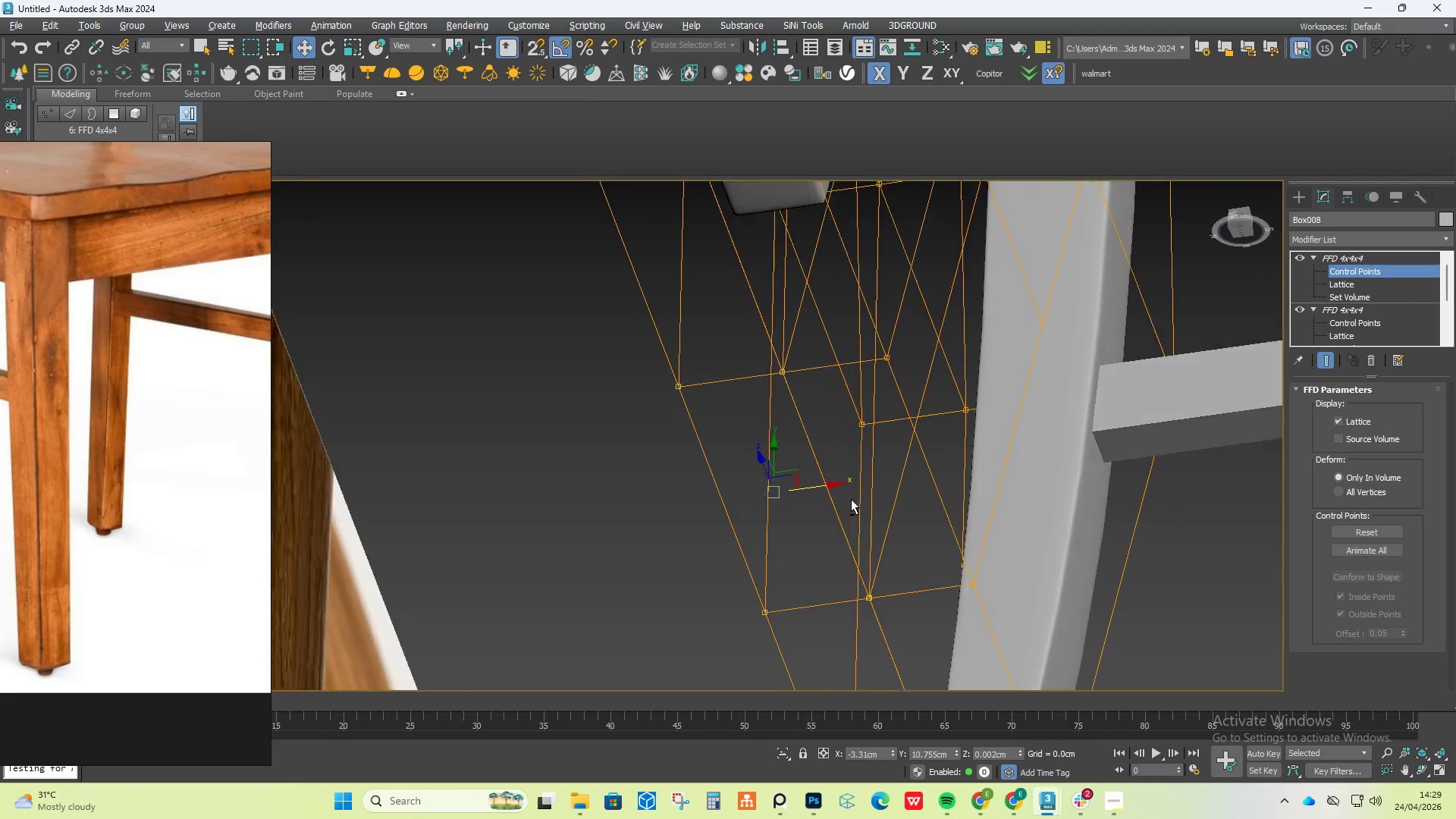 
hold_key(key=AltLeft, duration=1.53)
 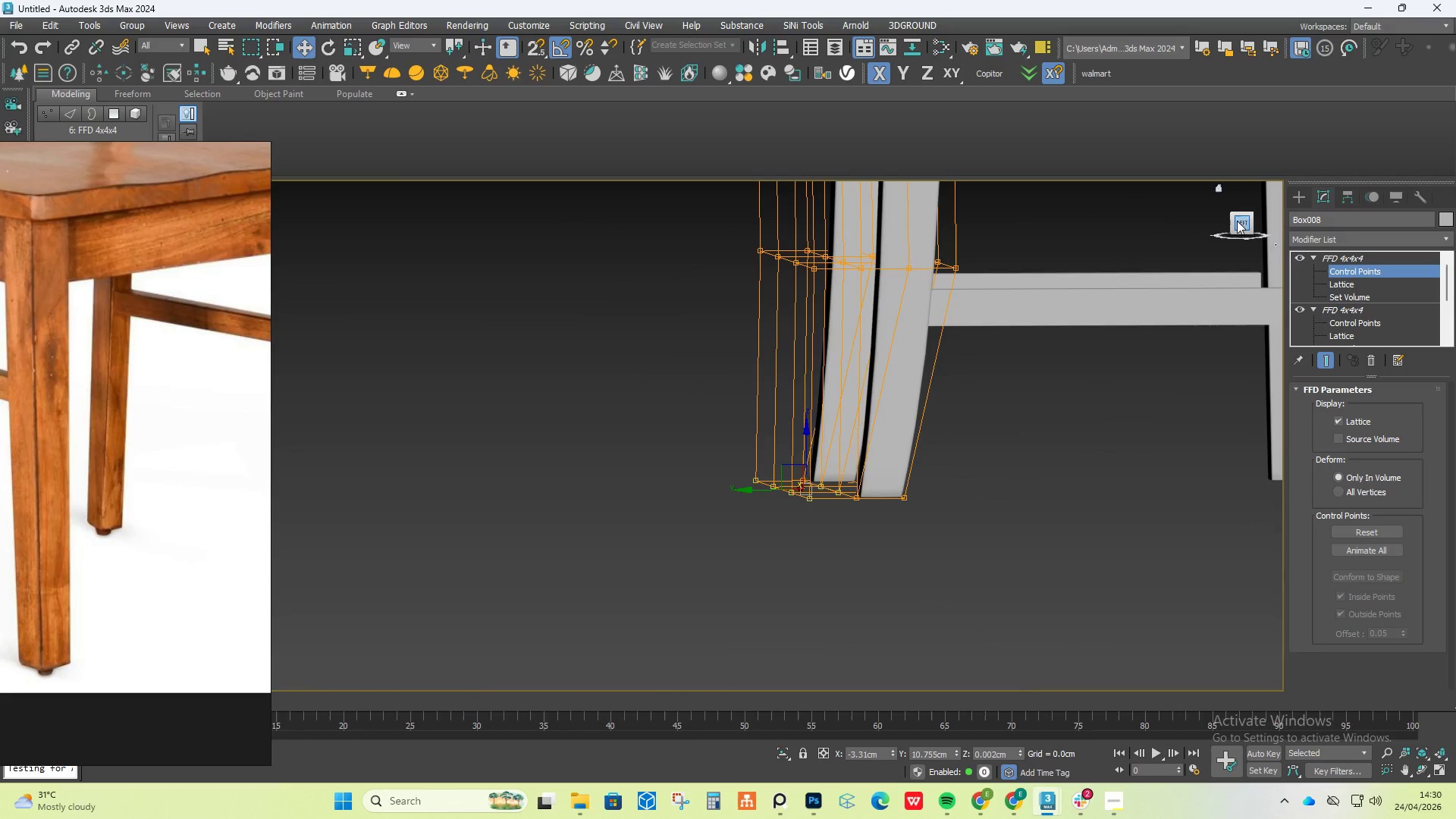 
scroll: coordinate [849, 490], scroll_direction: down, amount: 3.0
 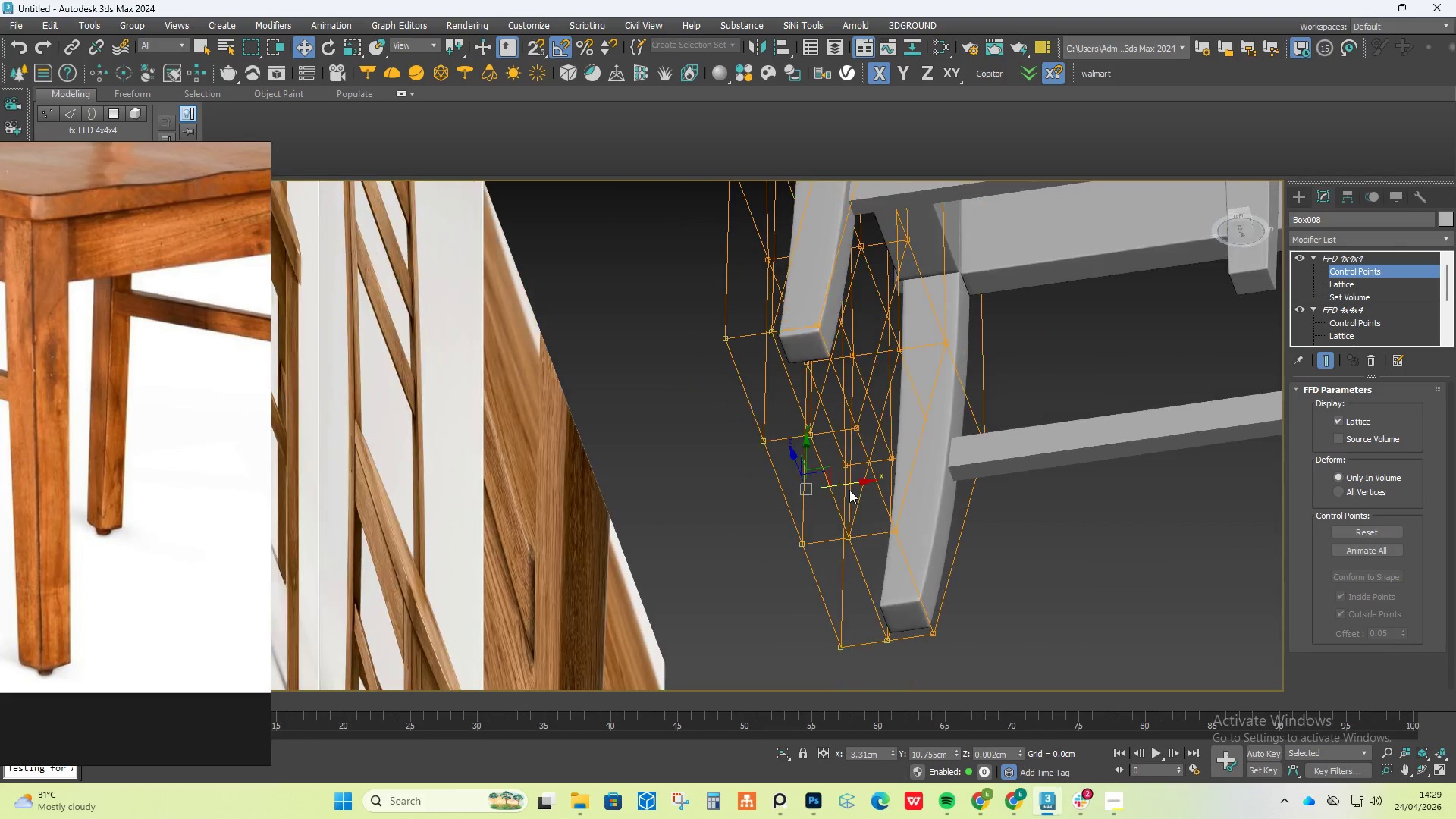 
left_click([1250, 218])
 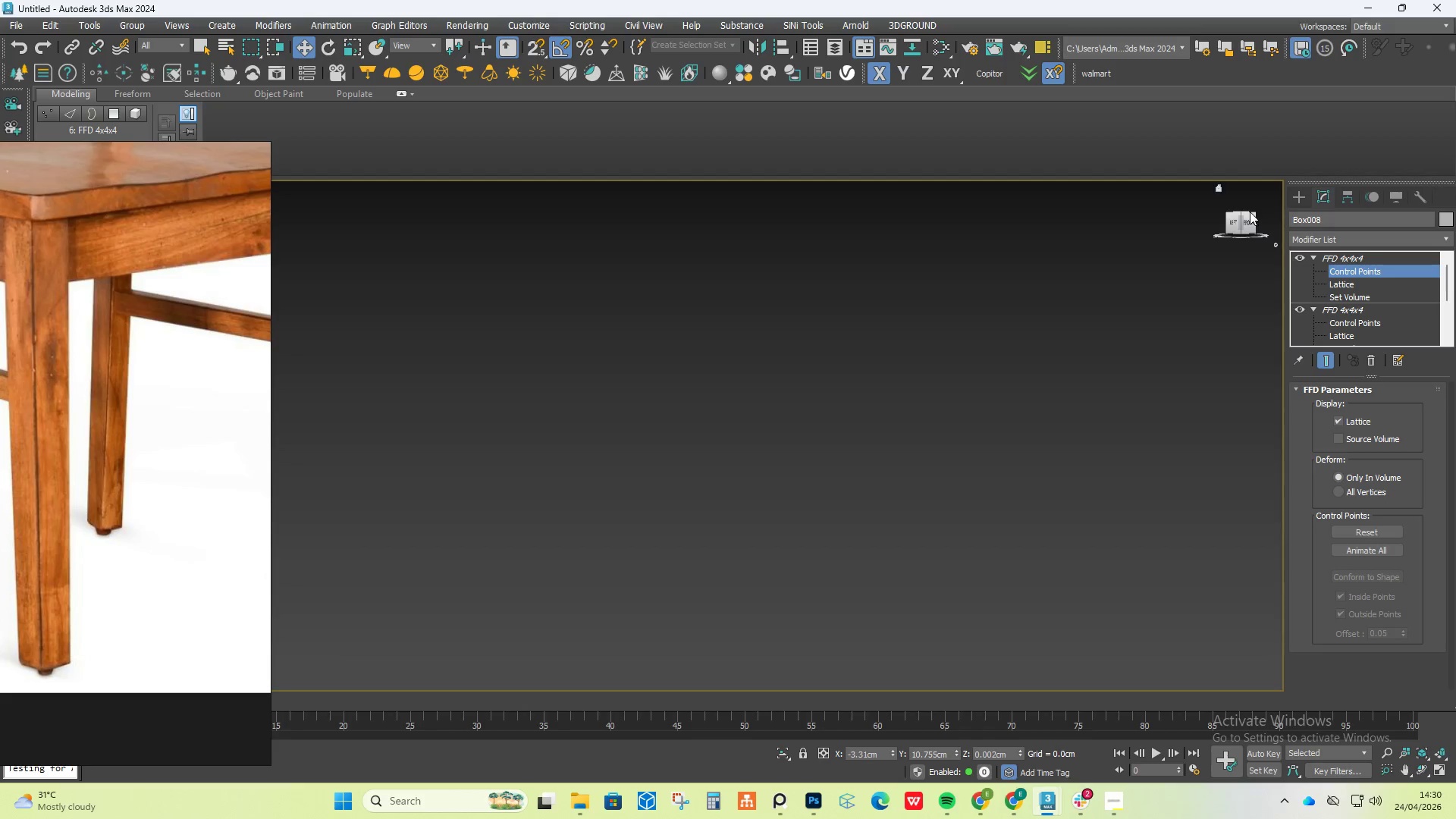 
left_click([1233, 218])
 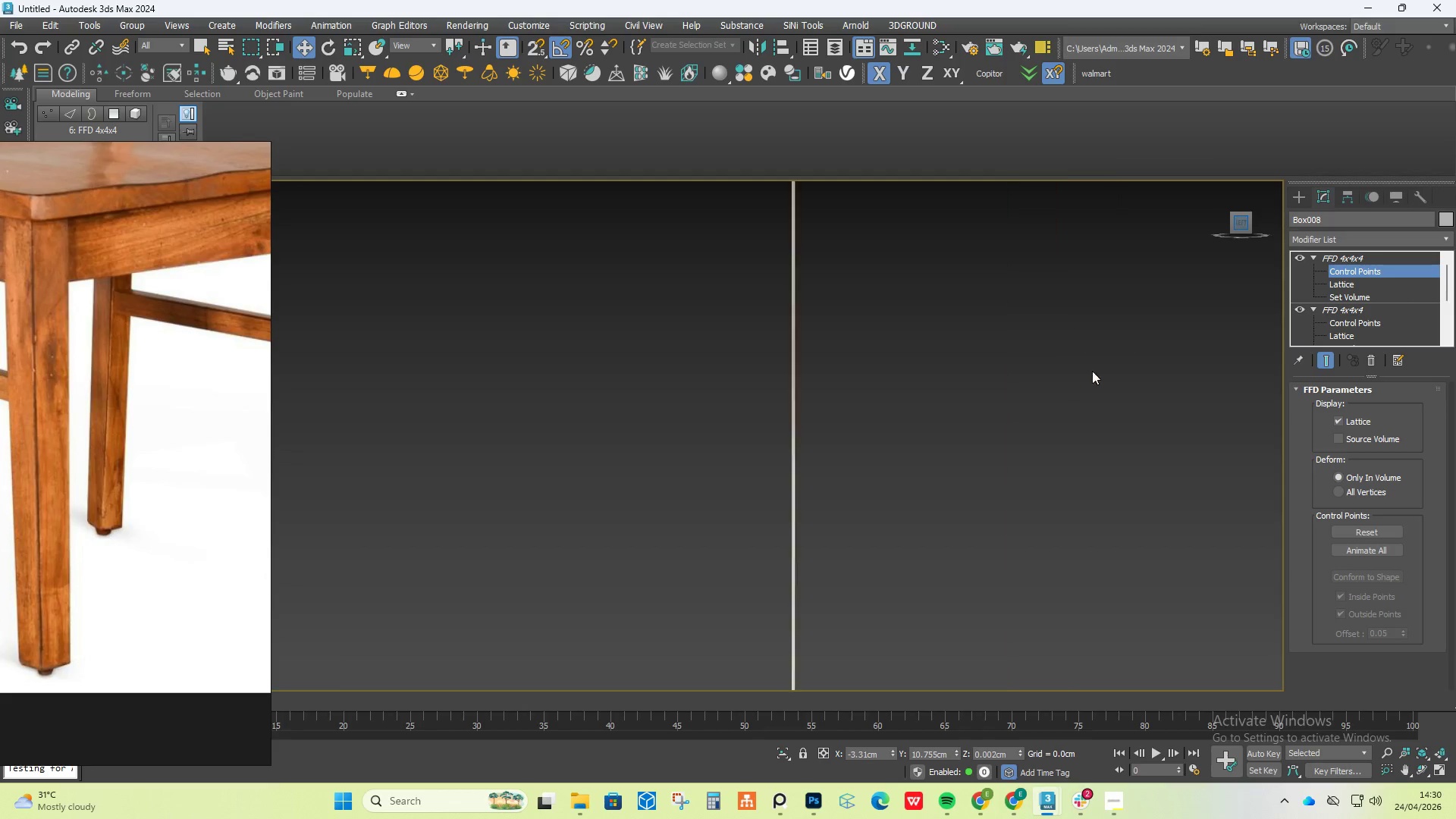 
scroll: coordinate [1072, 402], scroll_direction: down, amount: 5.0
 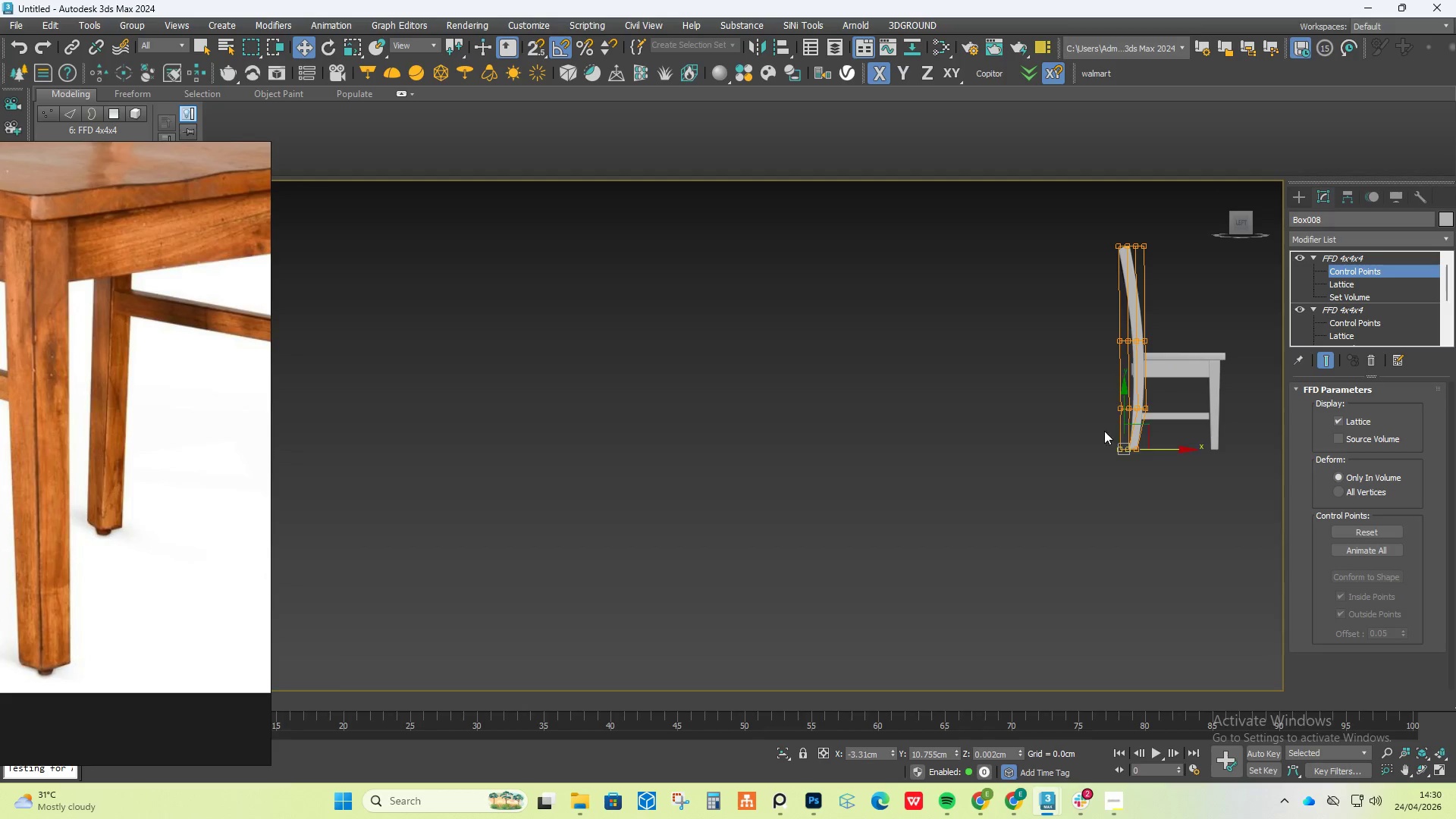 
scroll: coordinate [1057, 503], scroll_direction: up, amount: 12.0
 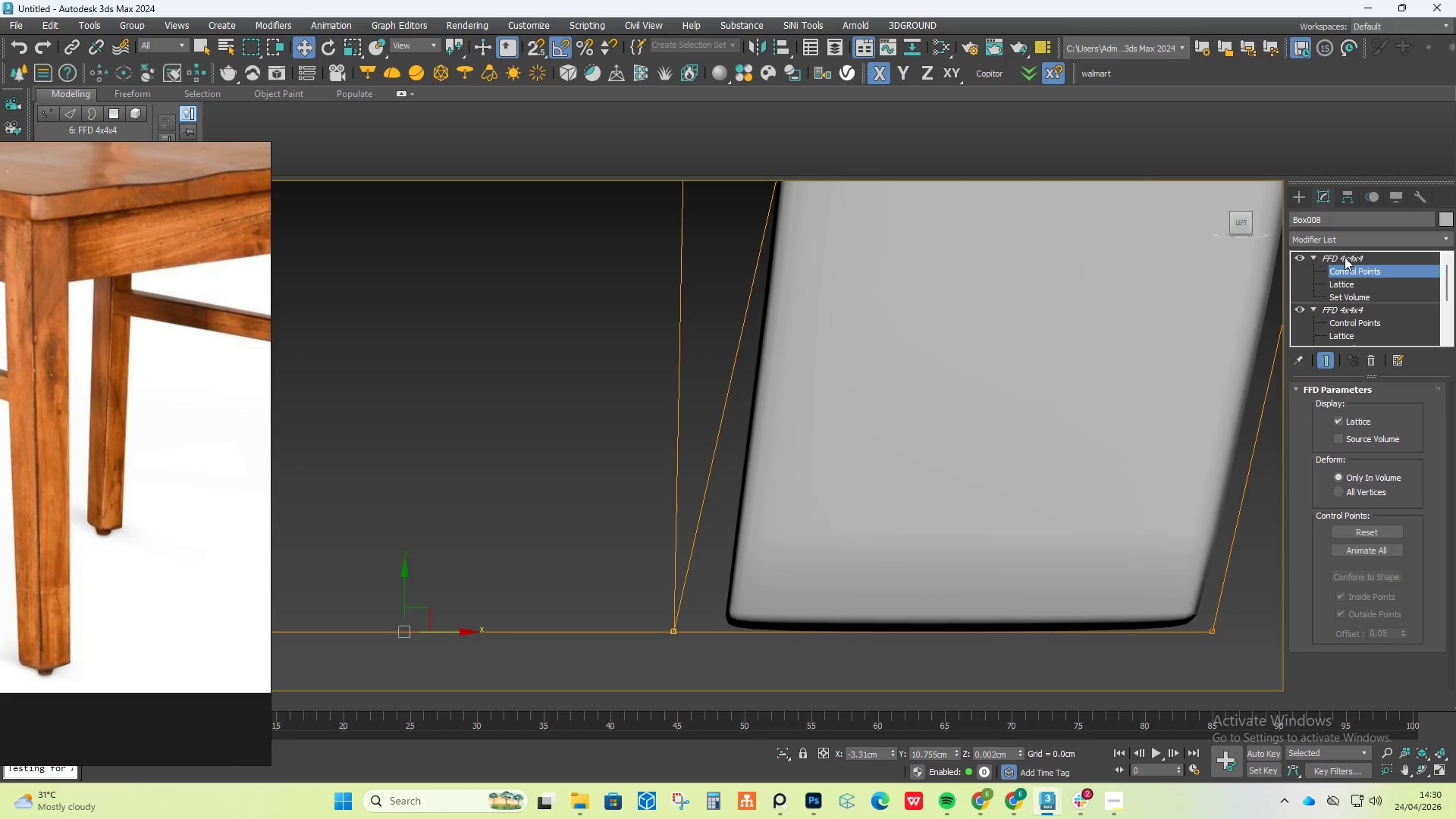 
double_click([1360, 236])
 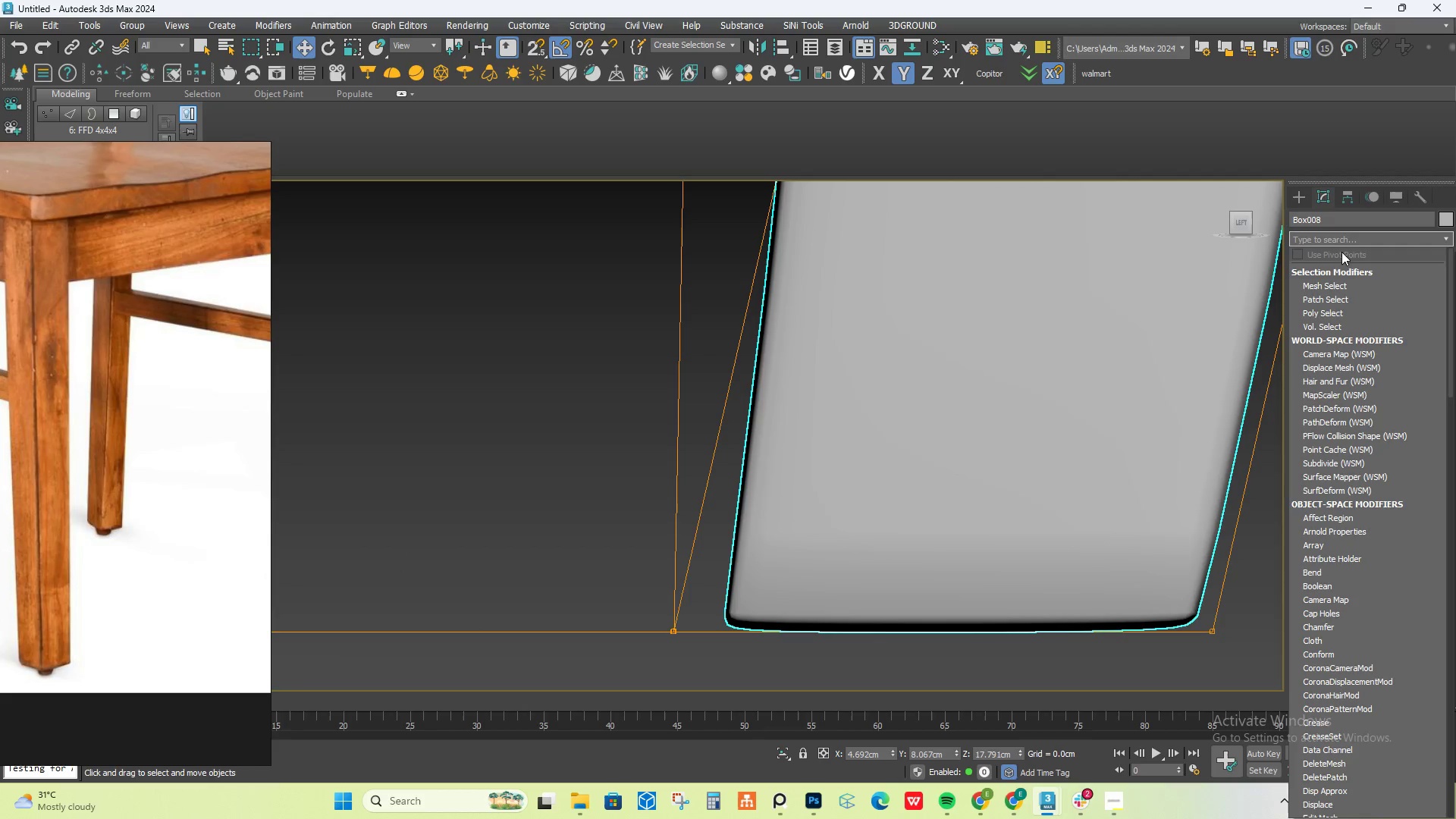 
type(ed)
 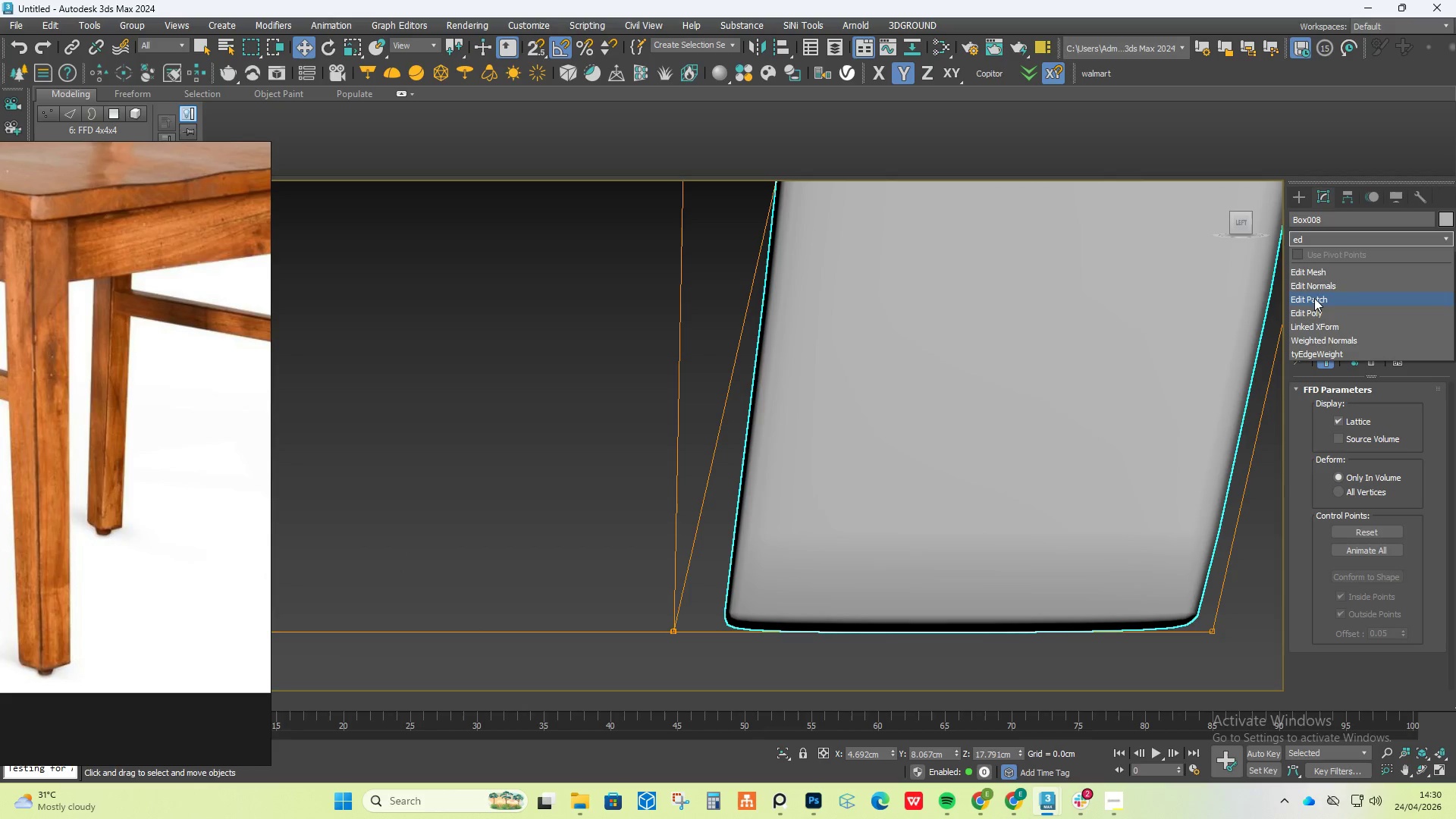 
left_click([1320, 313])
 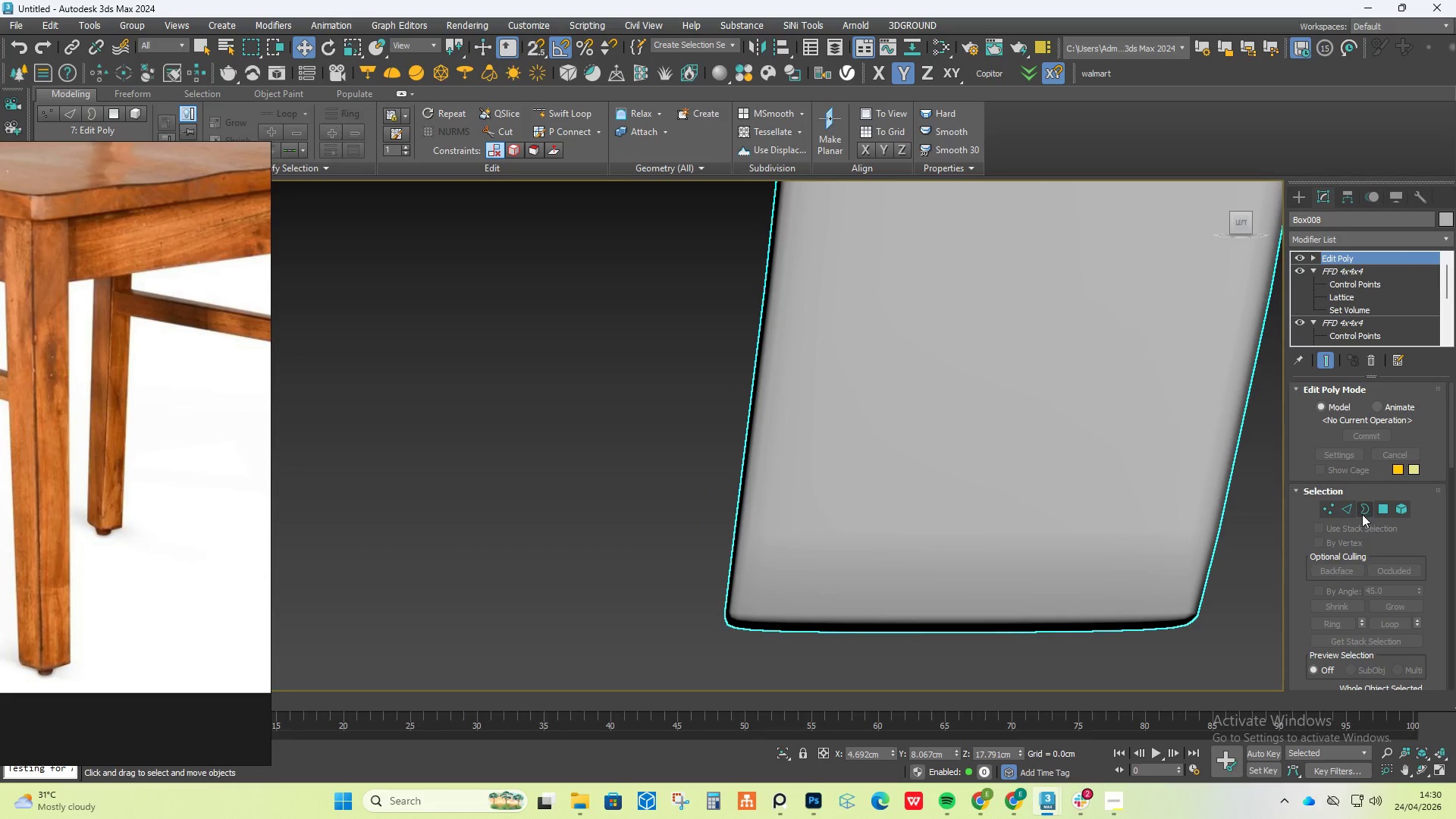 
left_click([1351, 510])
 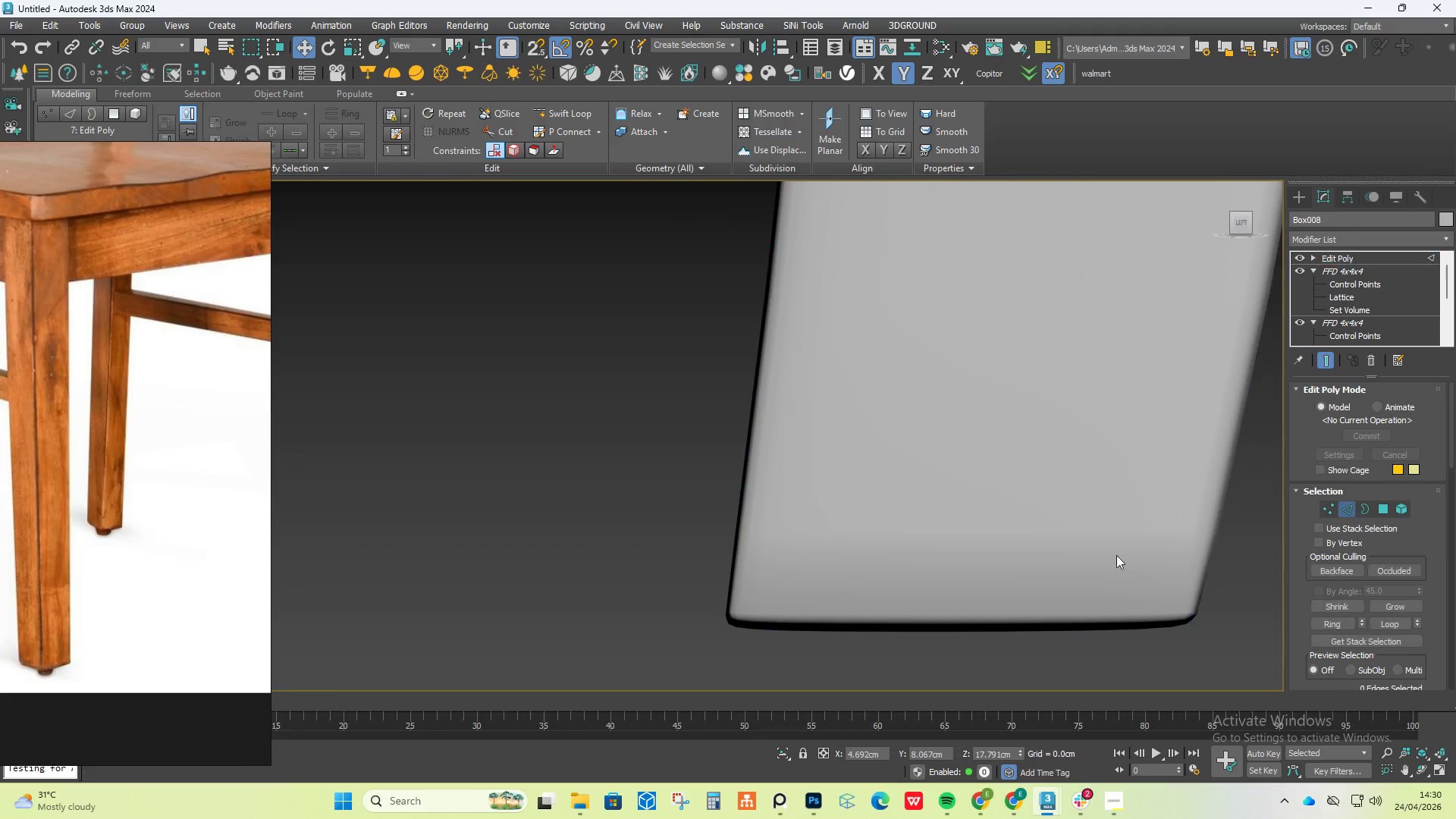 
key(Alt+AltLeft)
 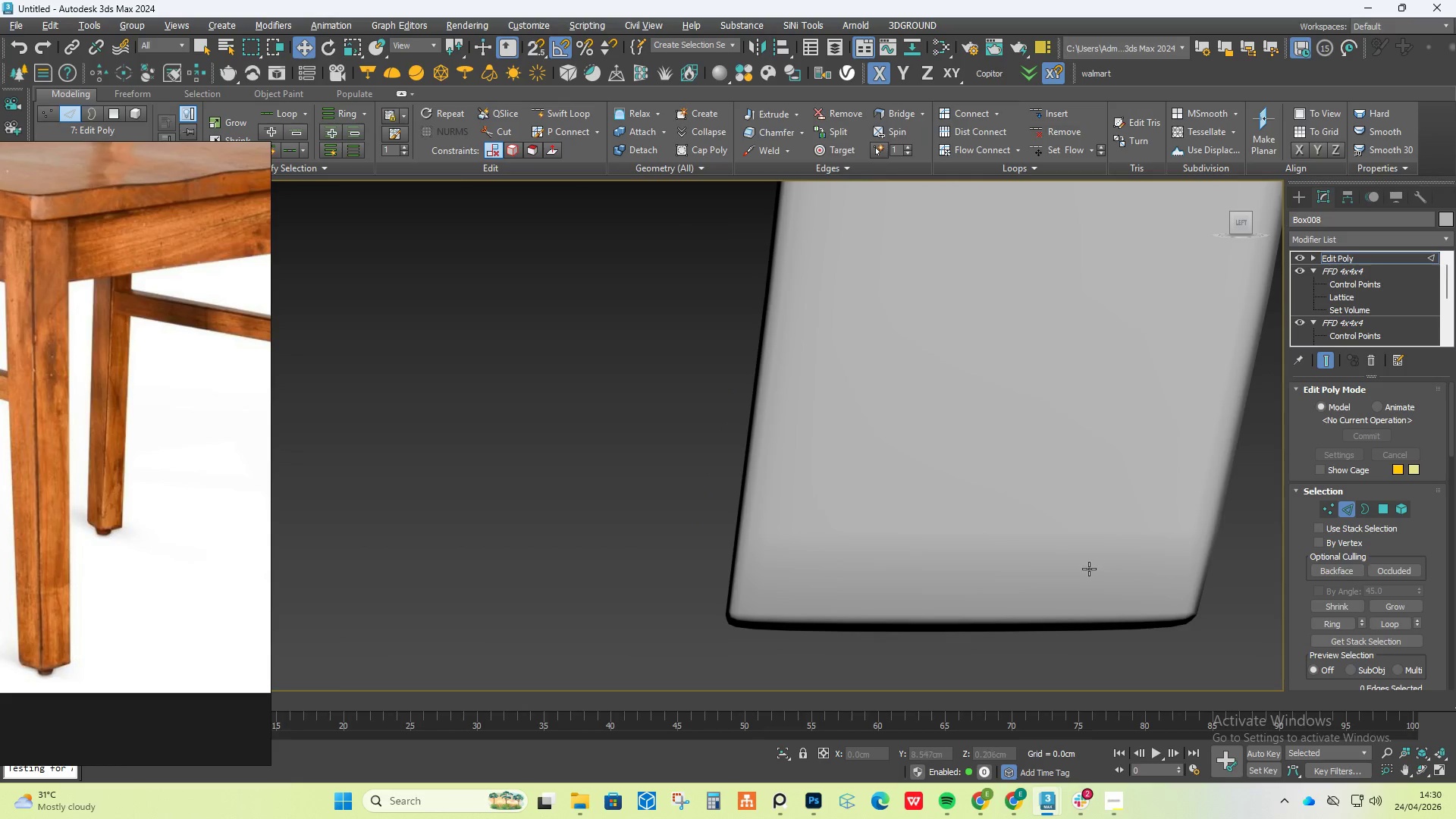 
key(Alt+1)
 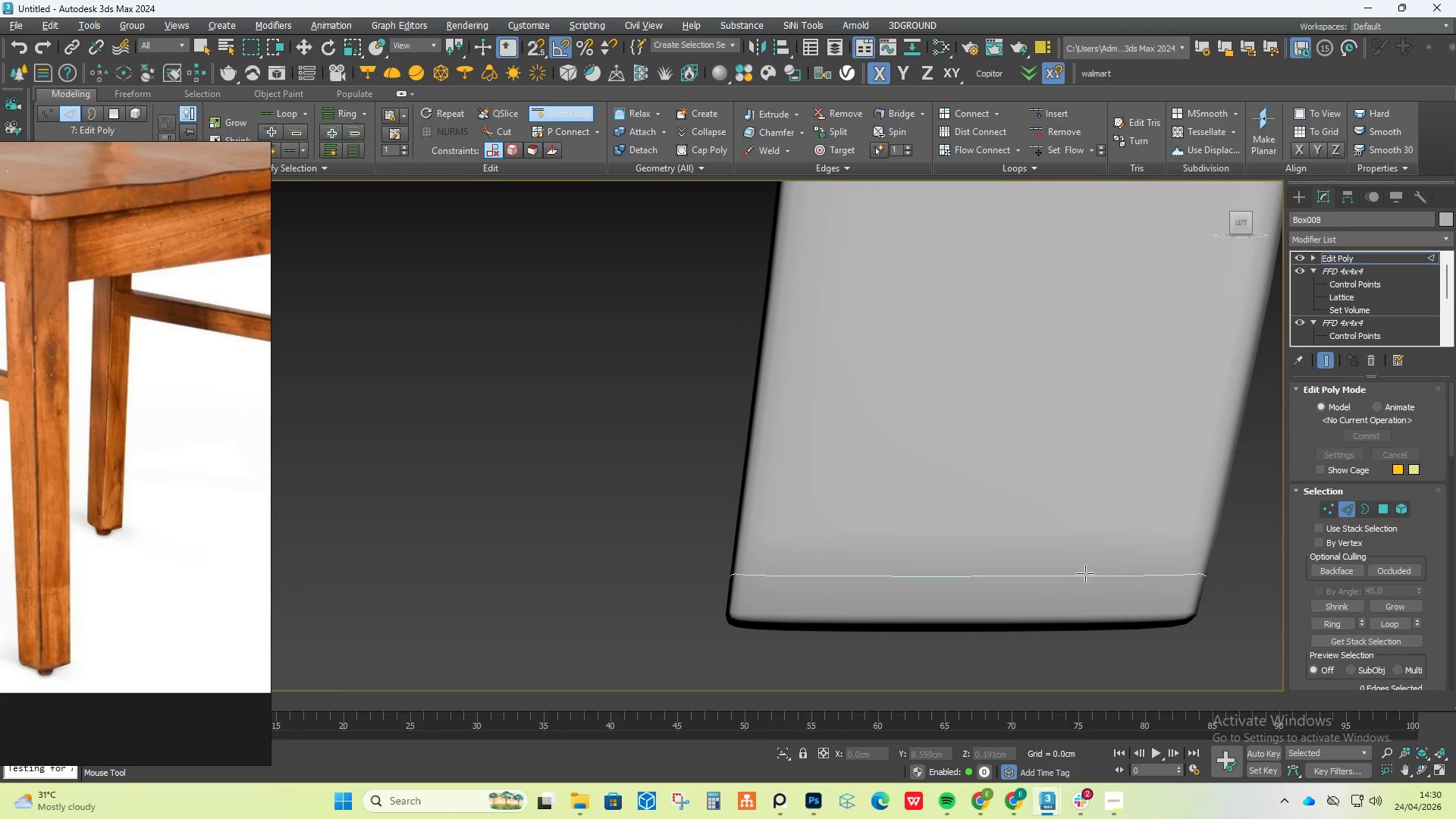 
left_click([1085, 573])
 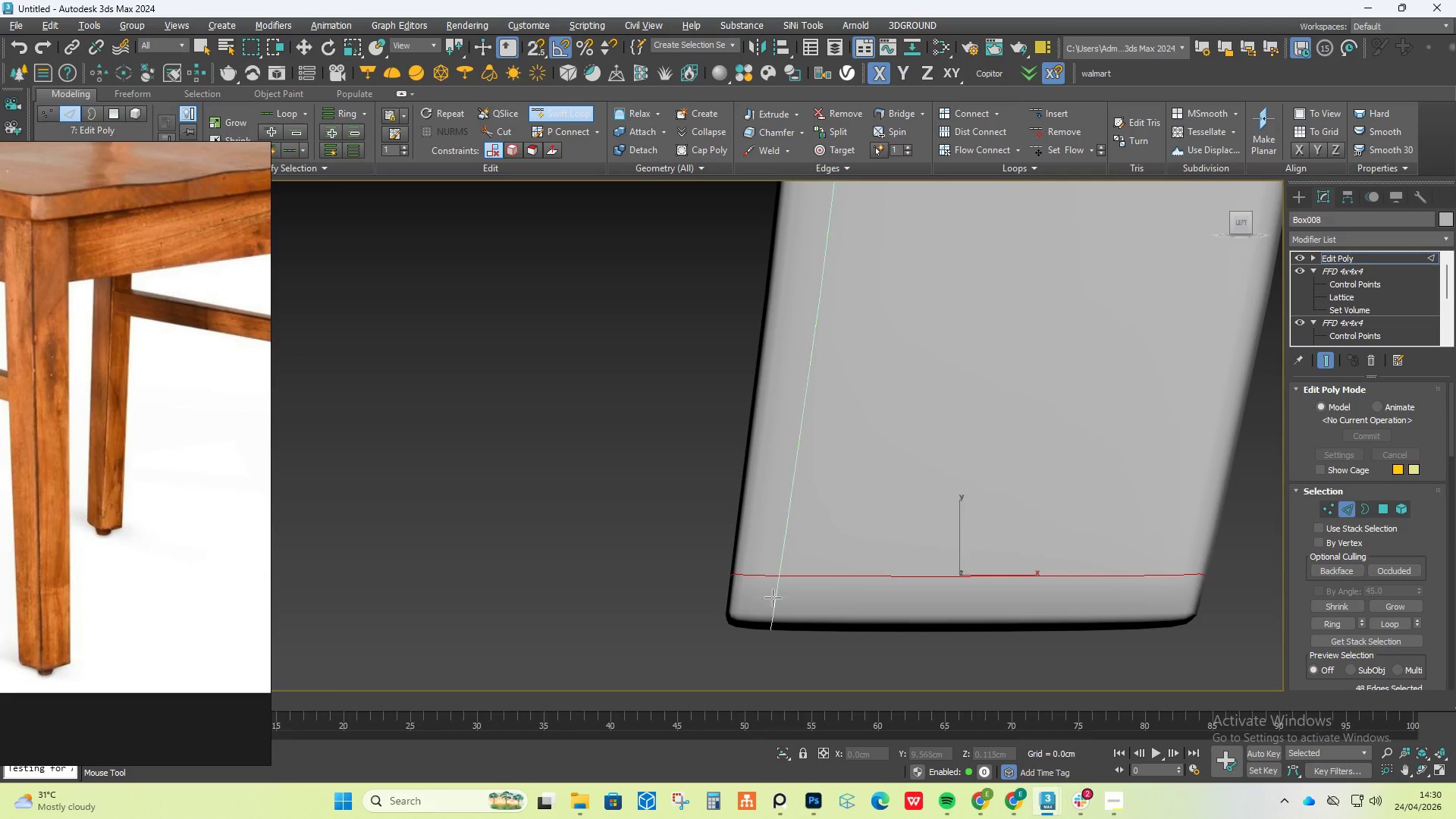 
left_click([761, 605])
 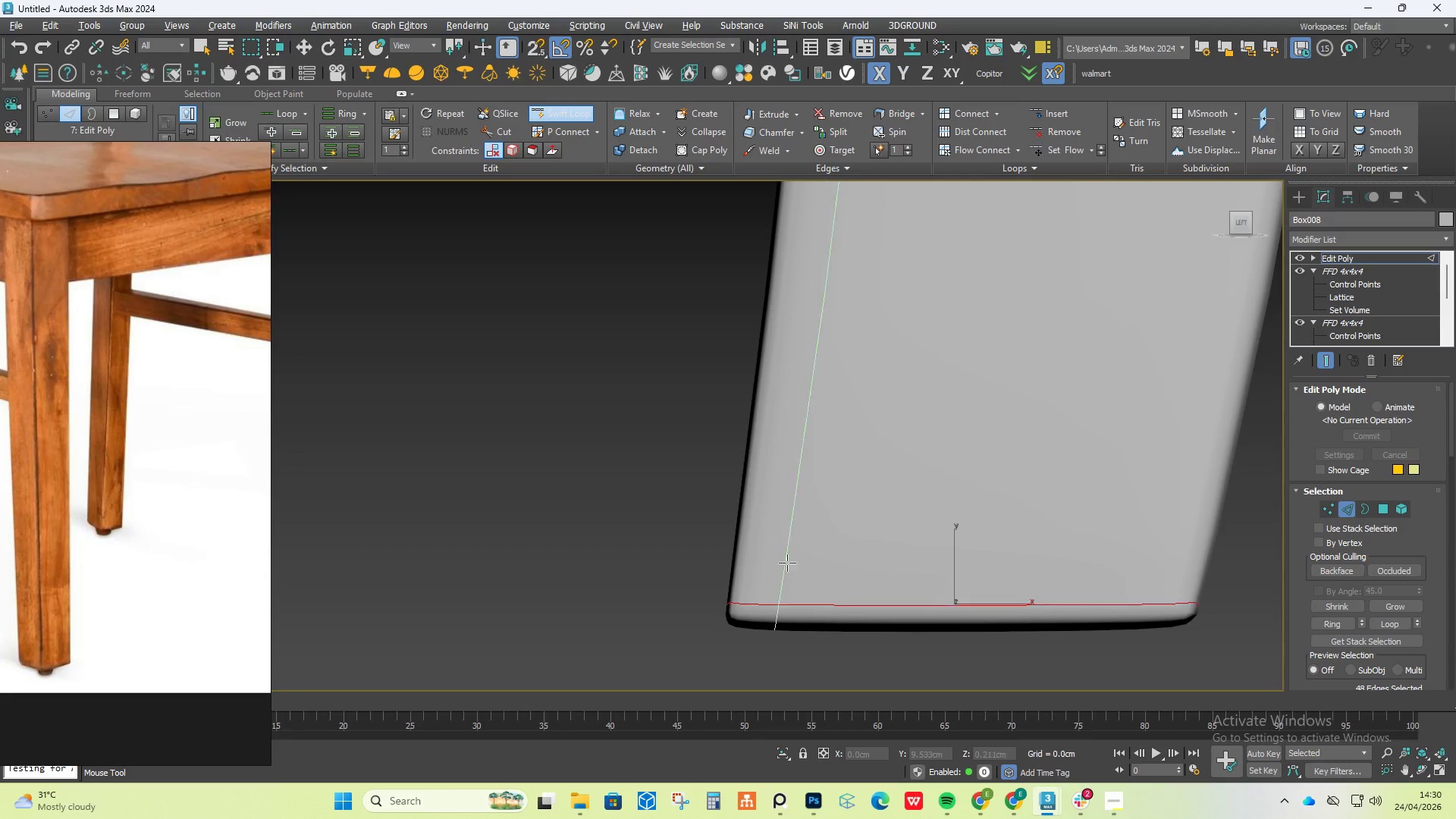 
hold_key(key=AltLeft, duration=0.91)
 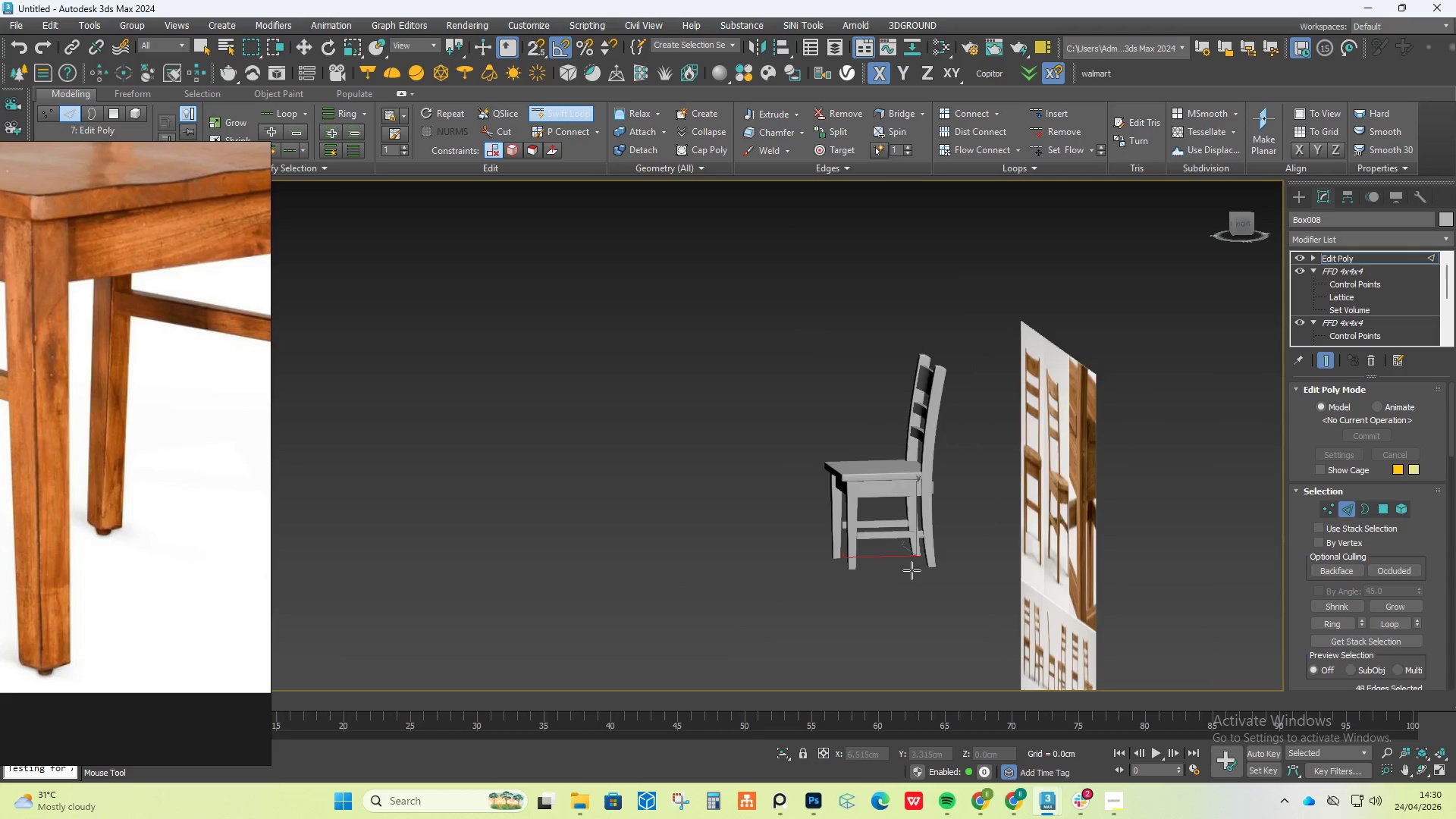 
scroll: coordinate [932, 557], scroll_direction: down, amount: 17.0
 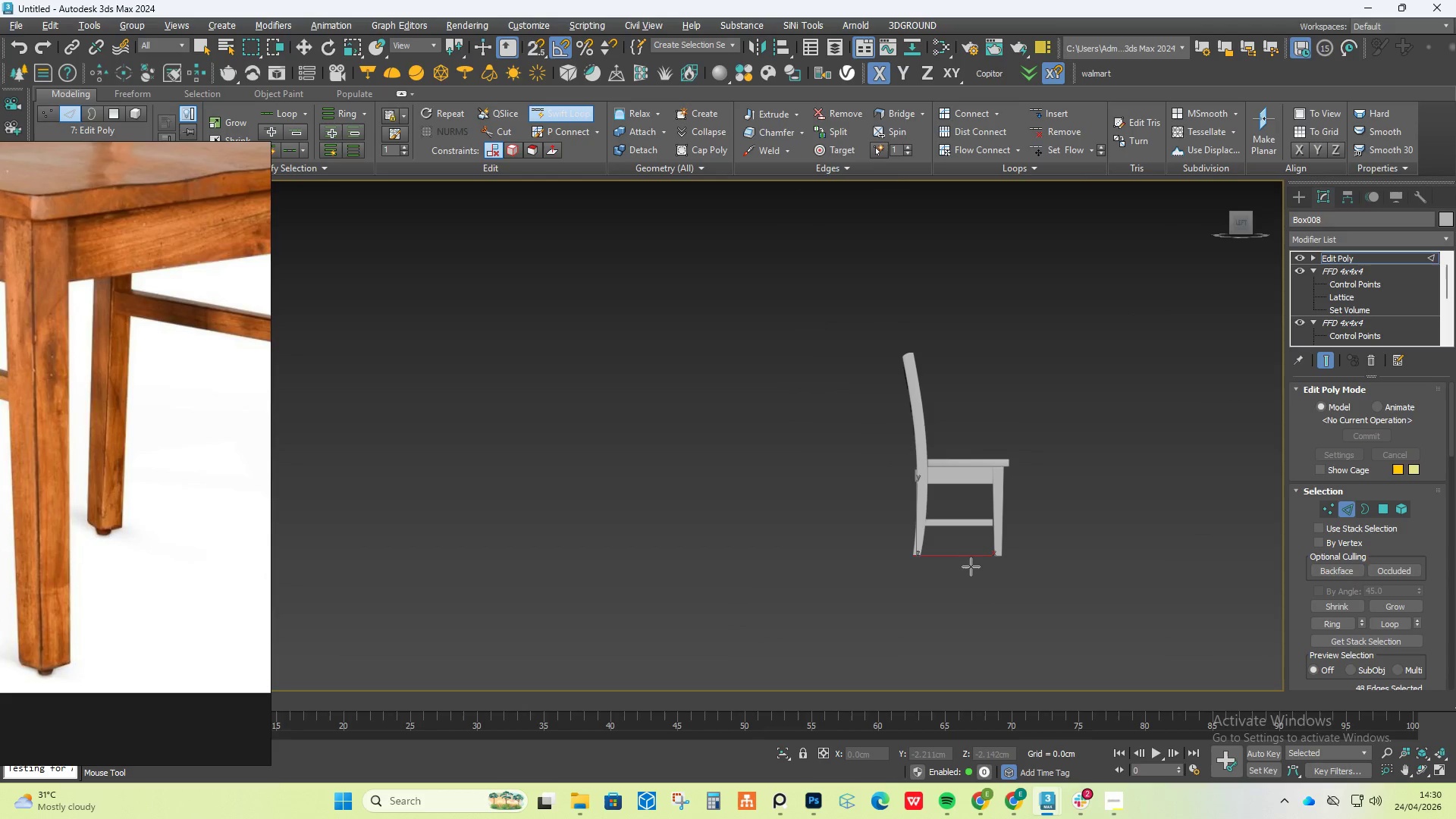 
scroll: coordinate [1011, 526], scroll_direction: up, amount: 13.0
 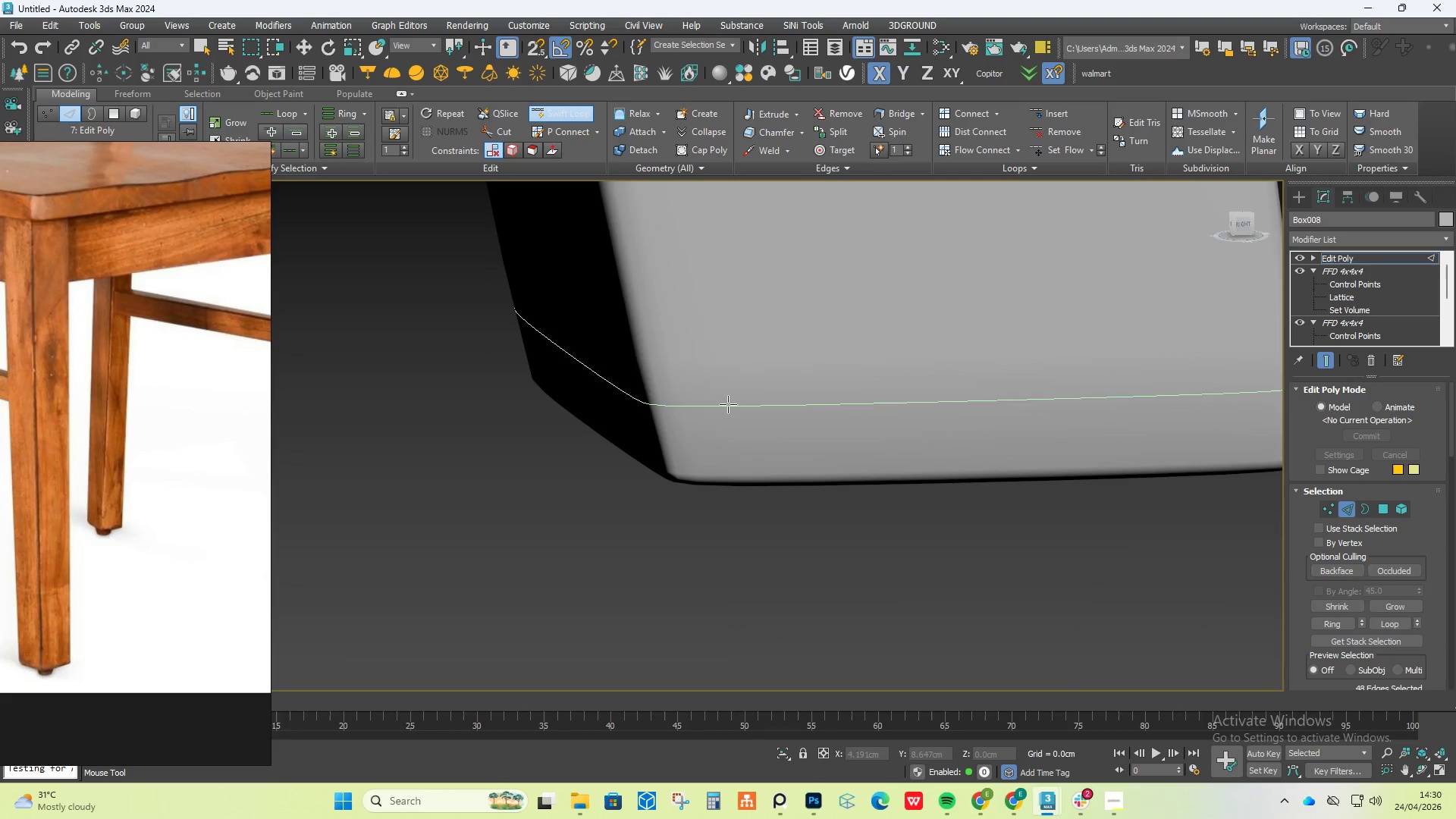 
left_click([726, 402])
 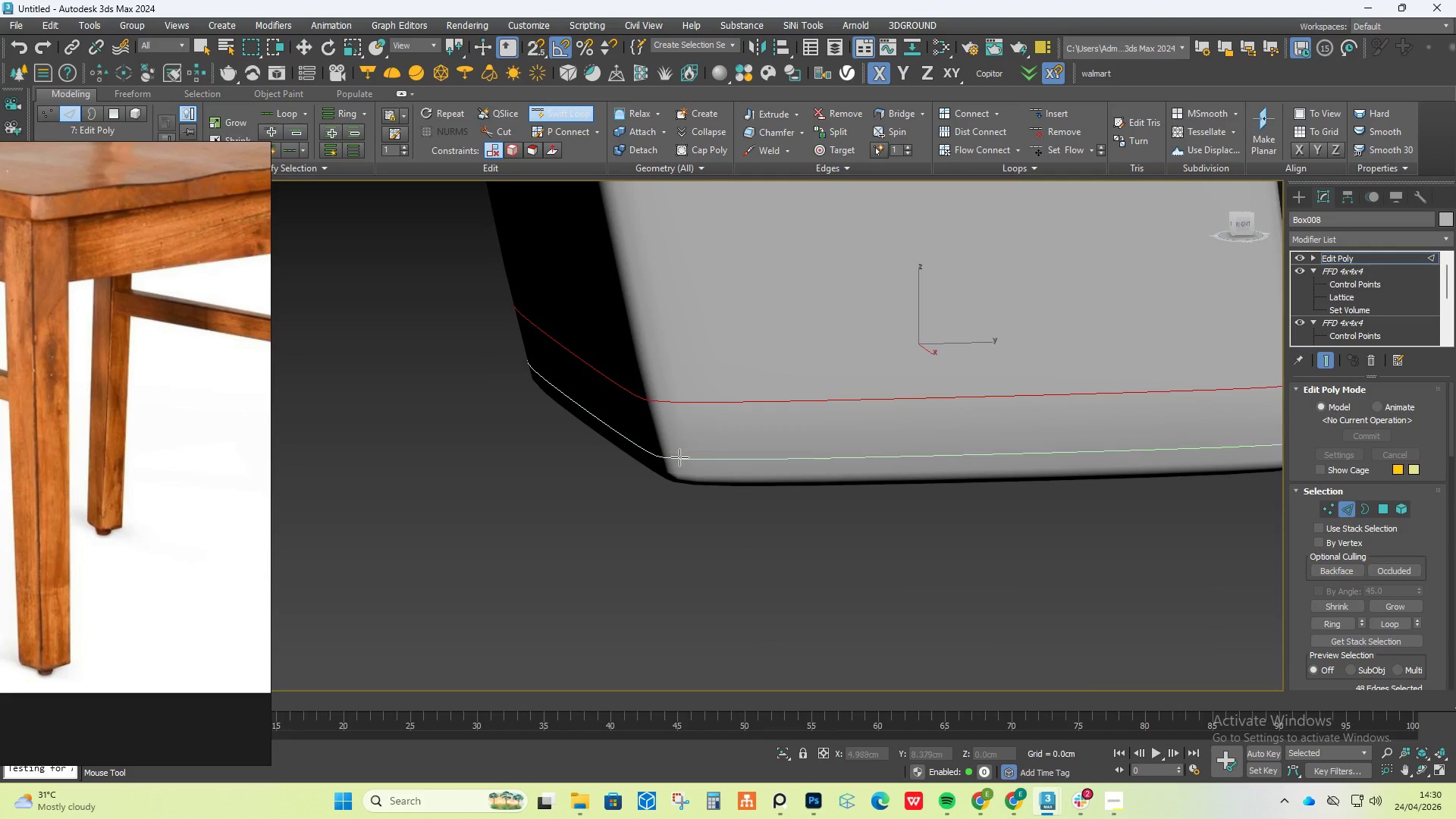 
left_click([679, 458])
 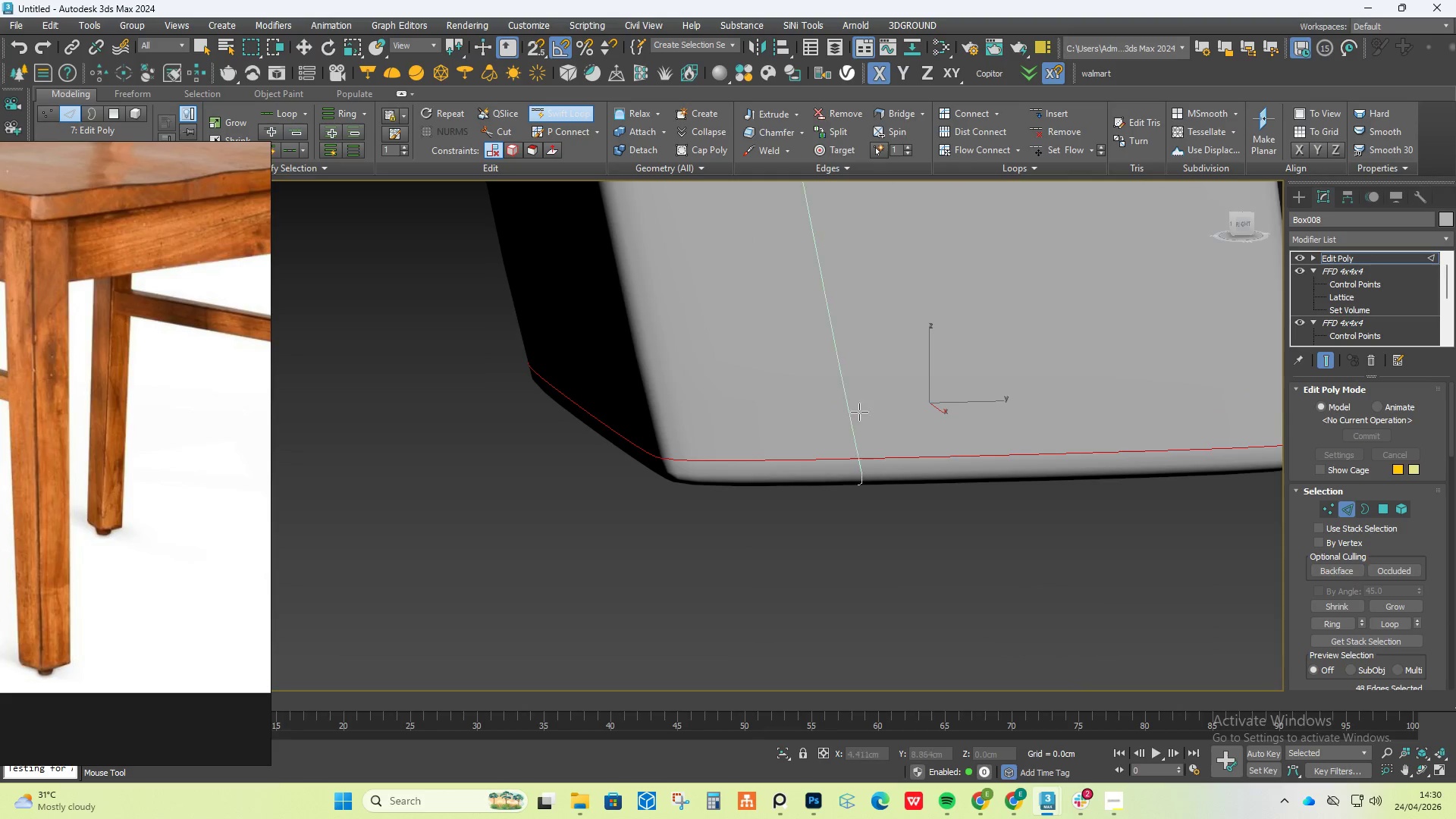 
right_click([875, 405])
 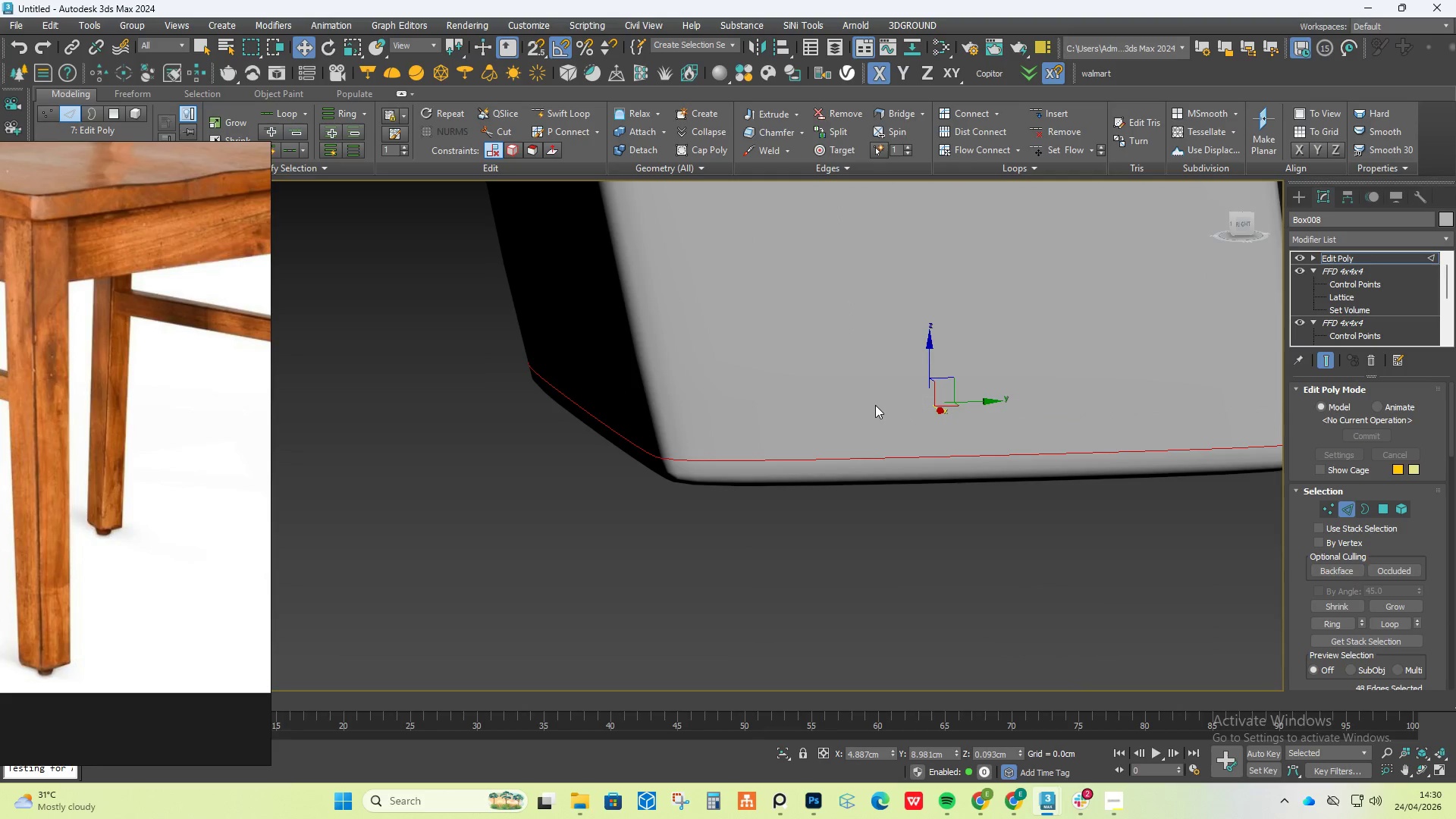 
hold_key(key=AltLeft, duration=1.58)
 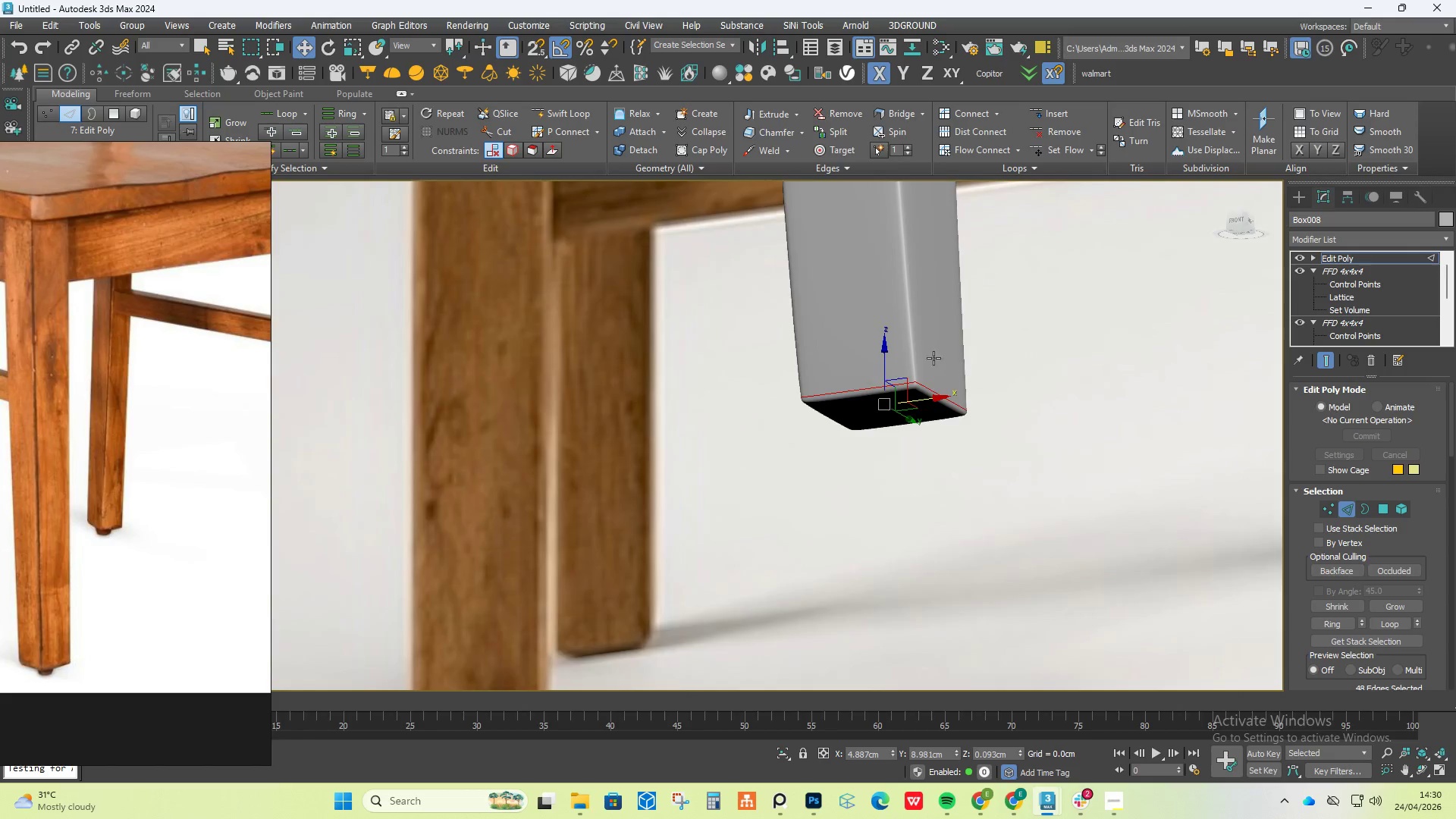 
scroll: coordinate [926, 358], scroll_direction: down, amount: 10.0
 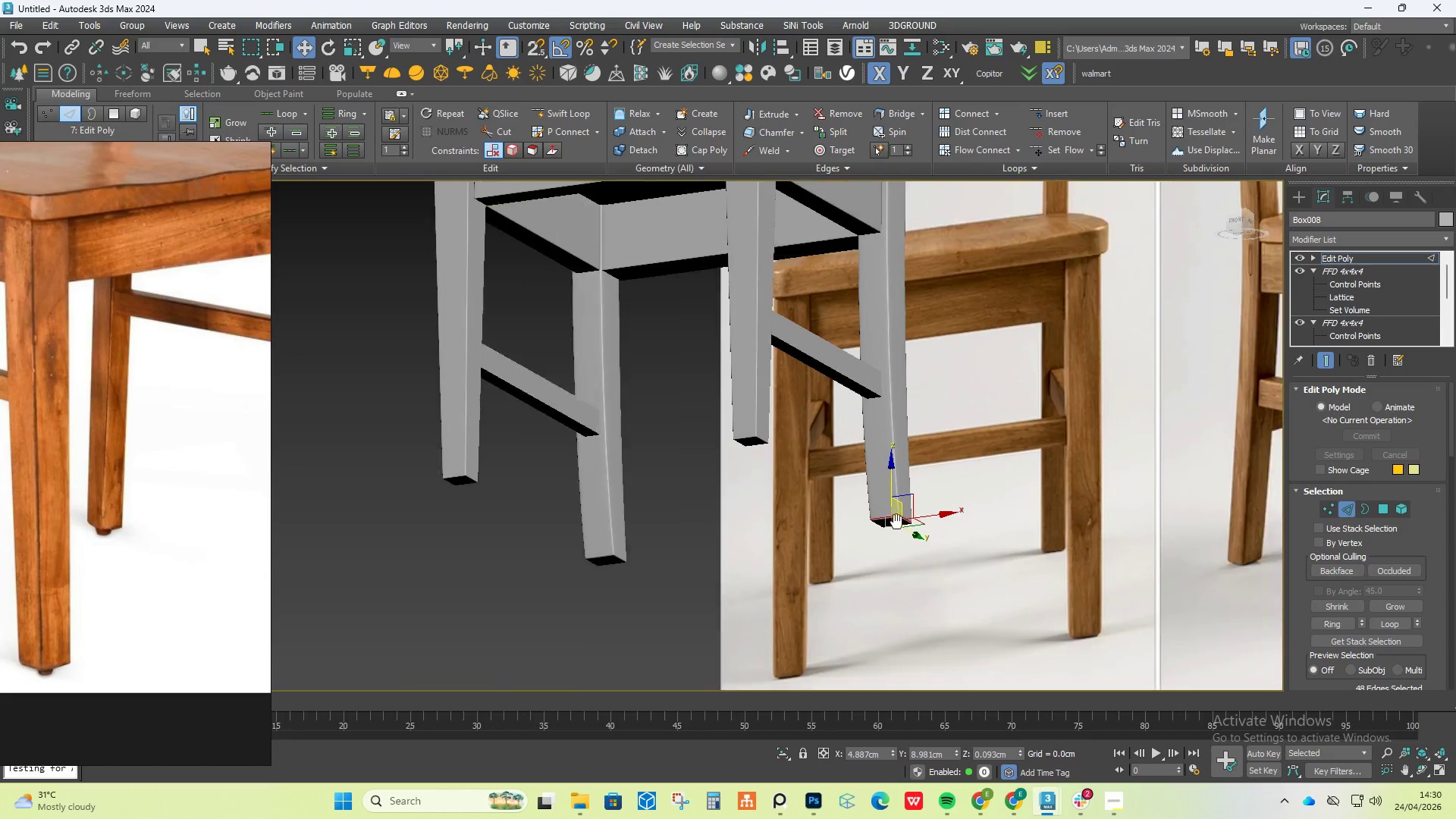 
key(F4)
 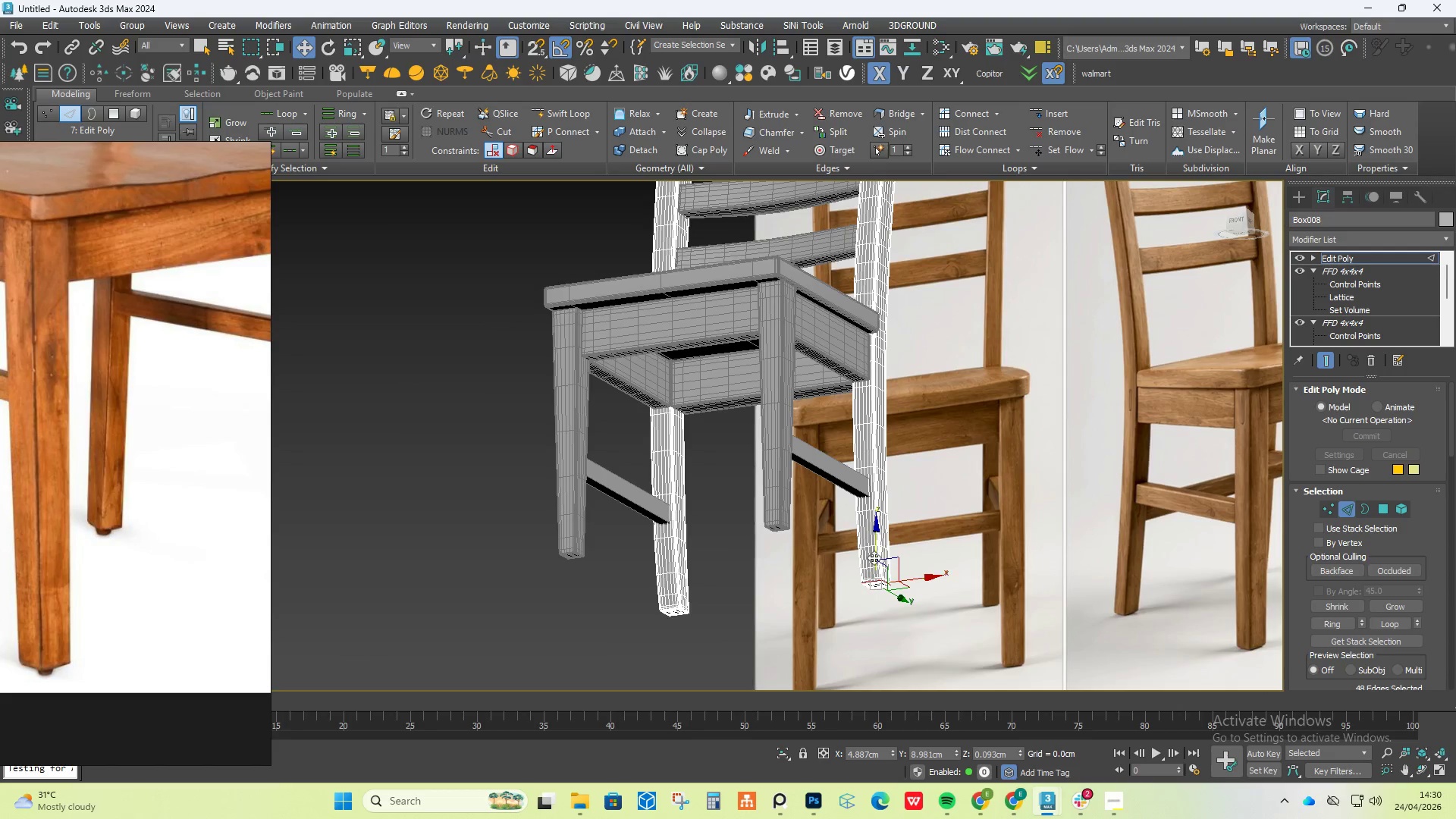 
scroll: coordinate [879, 566], scroll_direction: down, amount: 3.0
 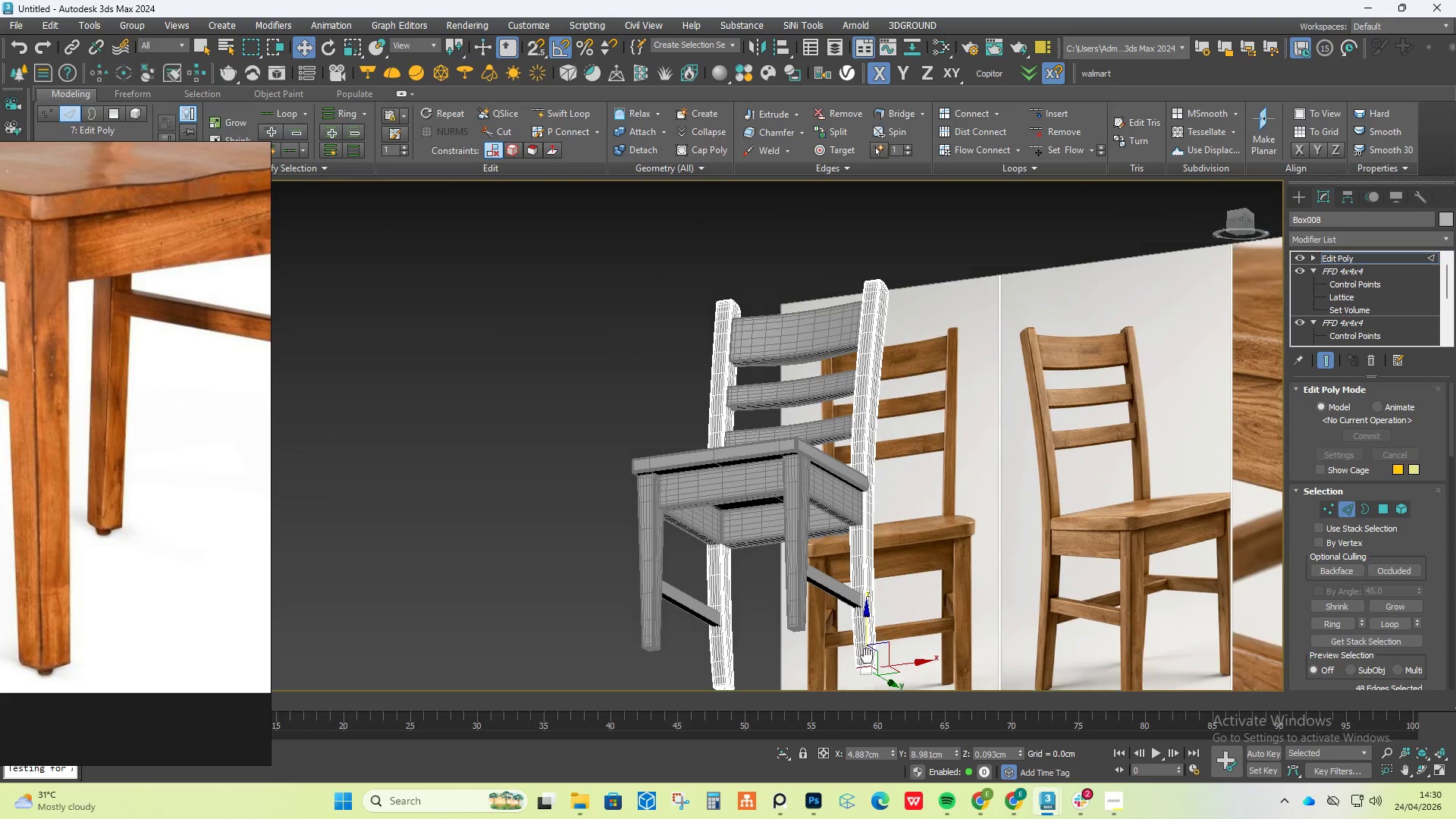 
key(Alt+AltLeft)
 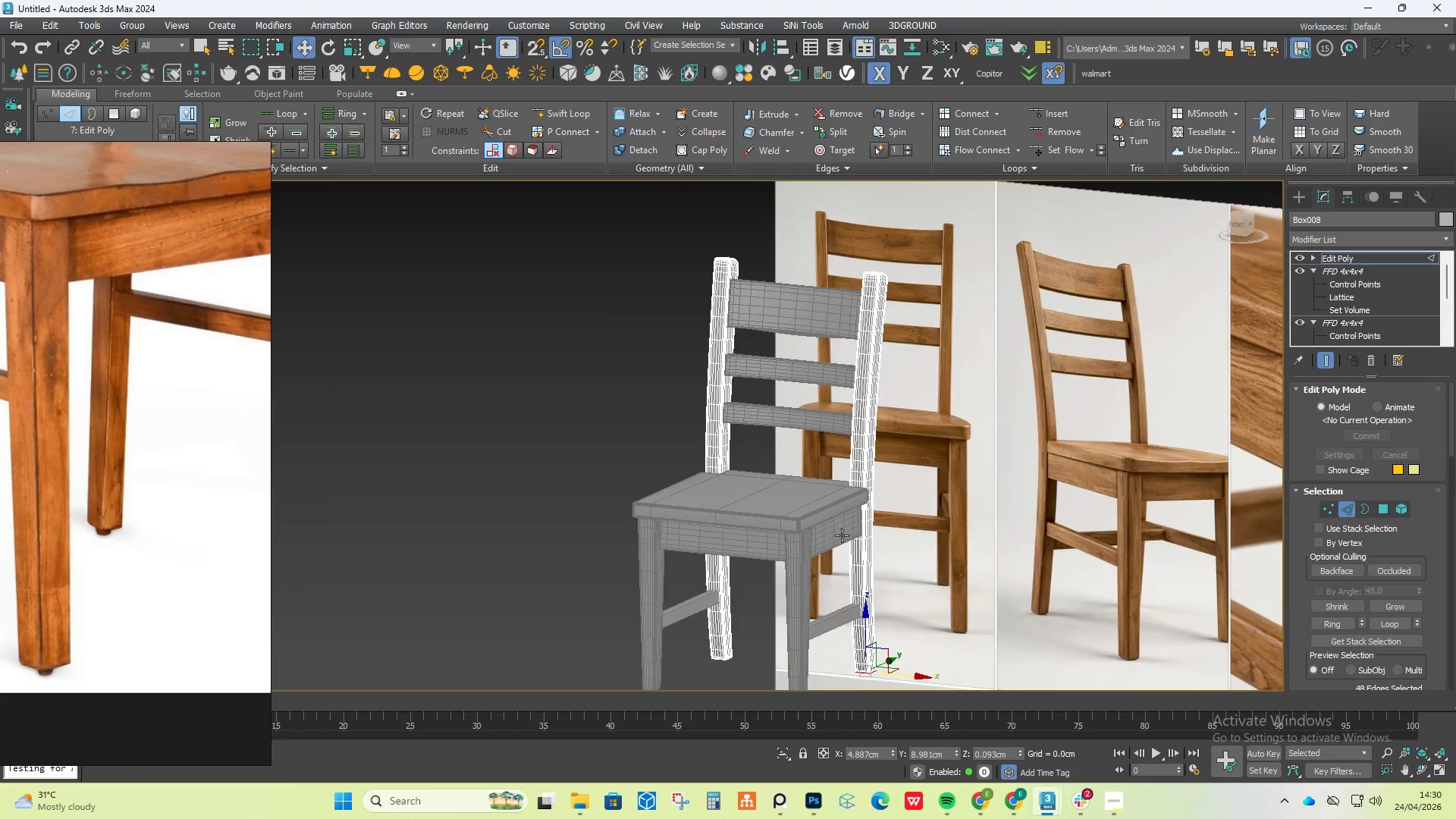 
scroll: coordinate [835, 518], scroll_direction: up, amount: 3.0
 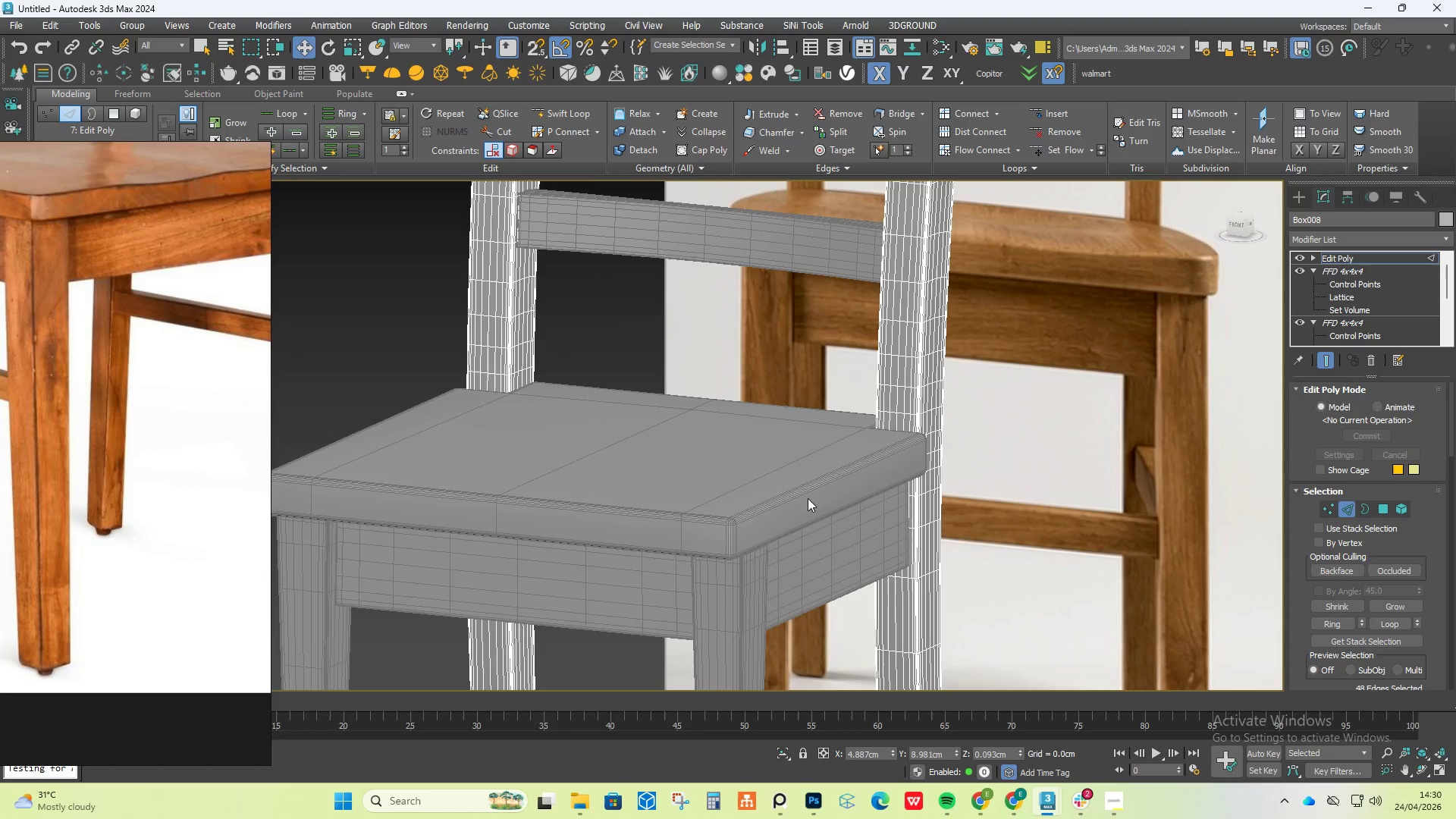 
hold_key(key=AltLeft, duration=0.88)
 